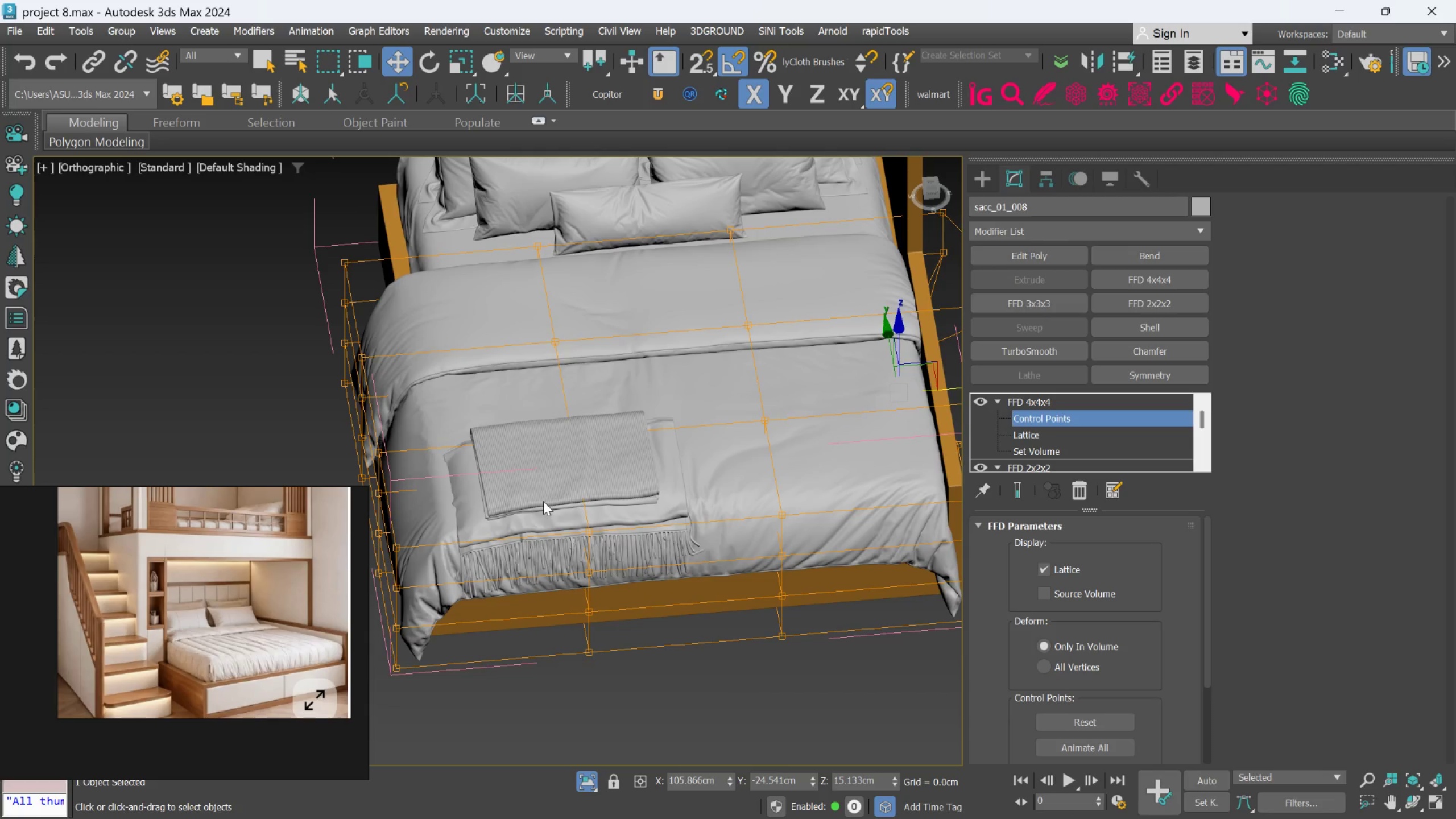 
scroll: coordinate [544, 500], scroll_direction: down, amount: 2.0
 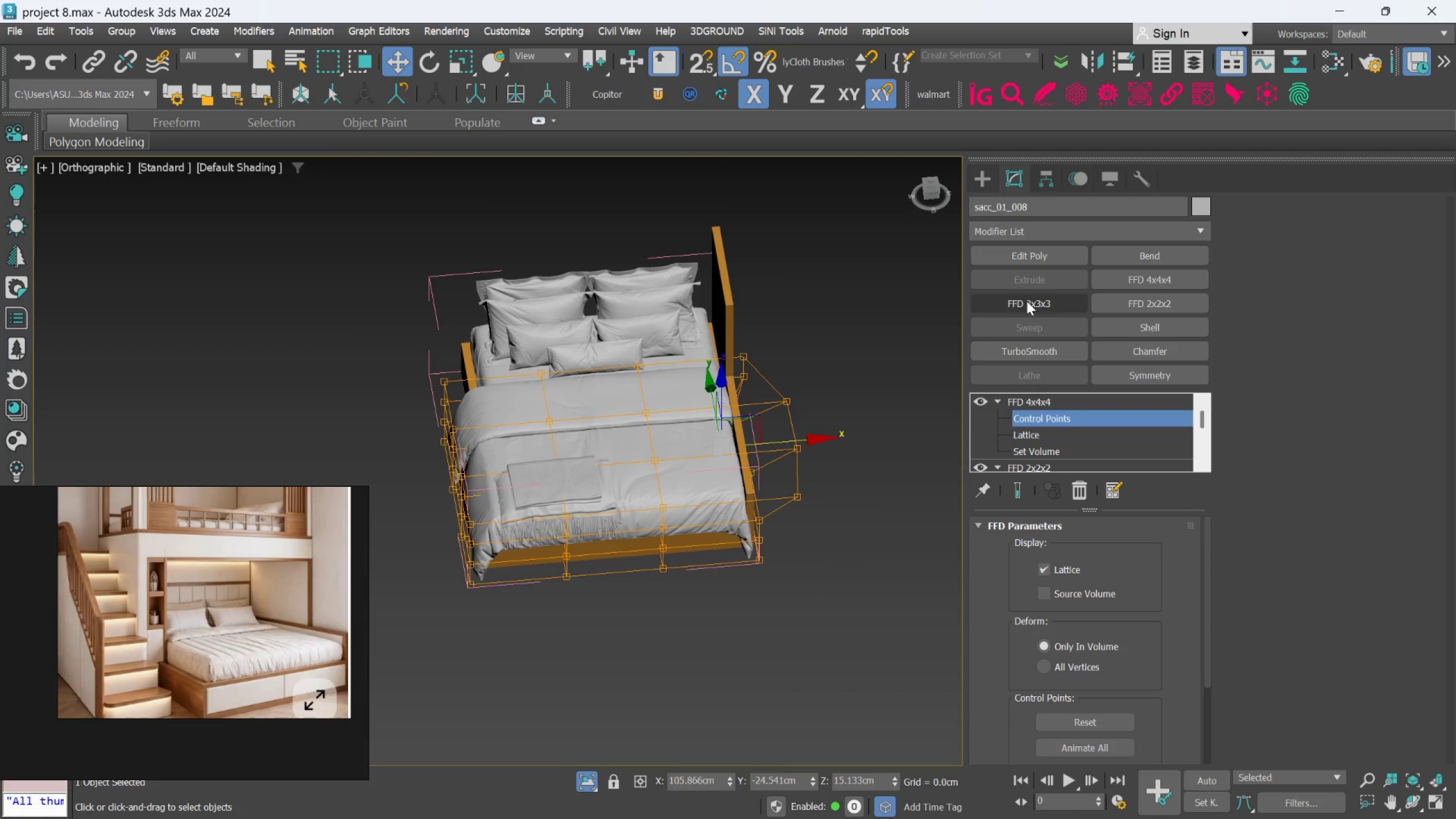 
left_click([1023, 253])
 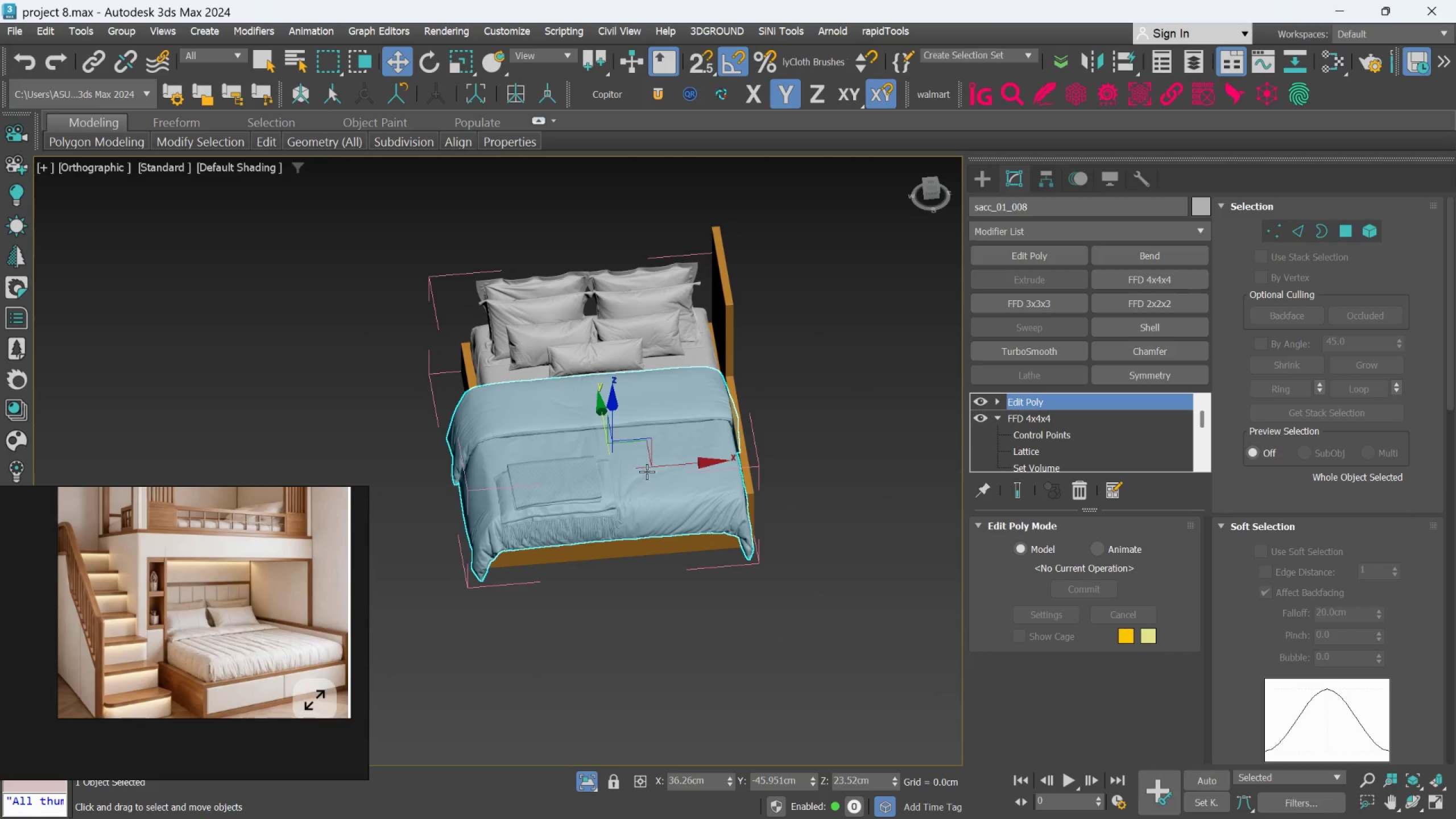 
scroll: coordinate [646, 470], scroll_direction: up, amount: 1.0
 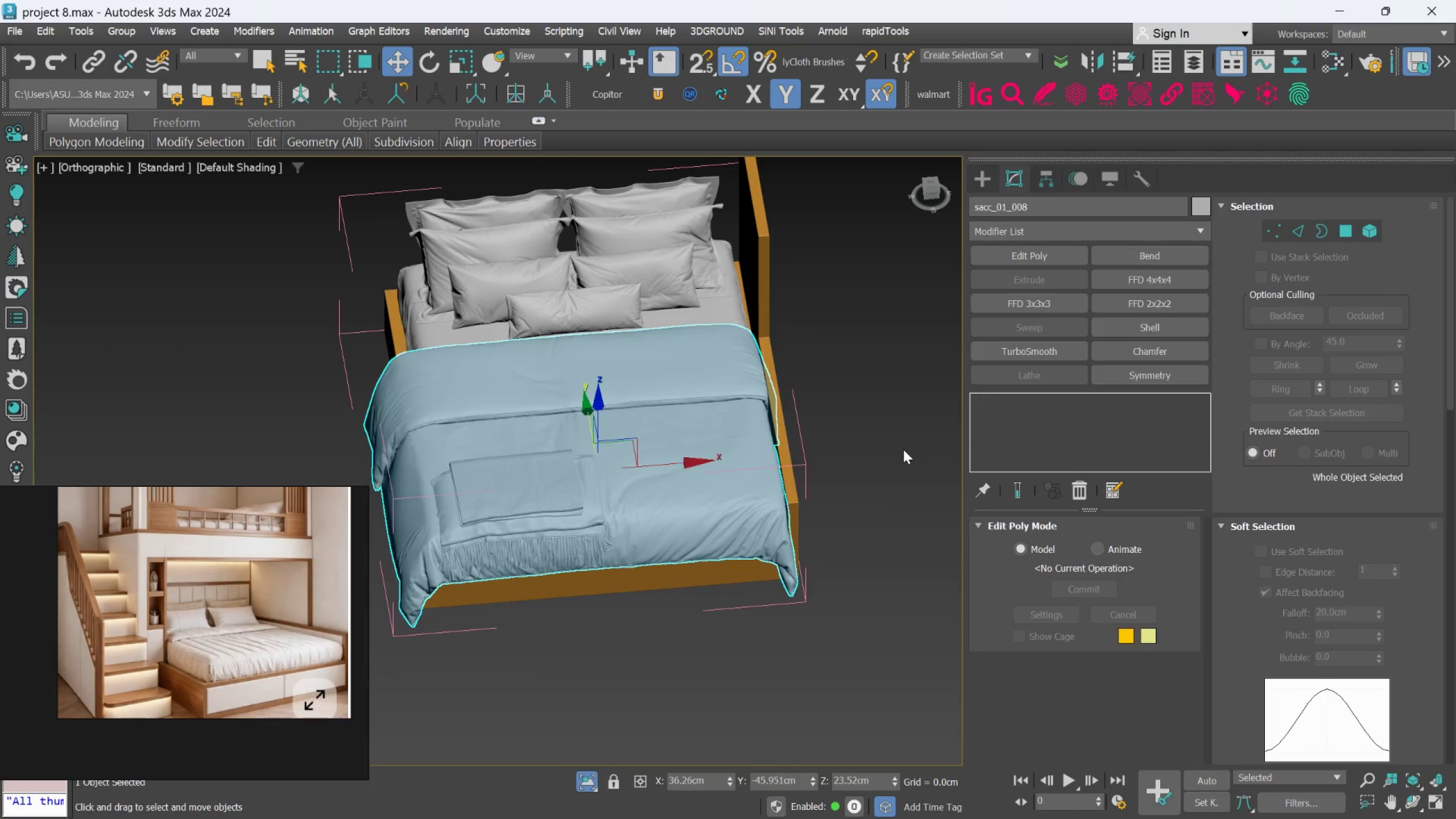 
left_click([903, 449])
 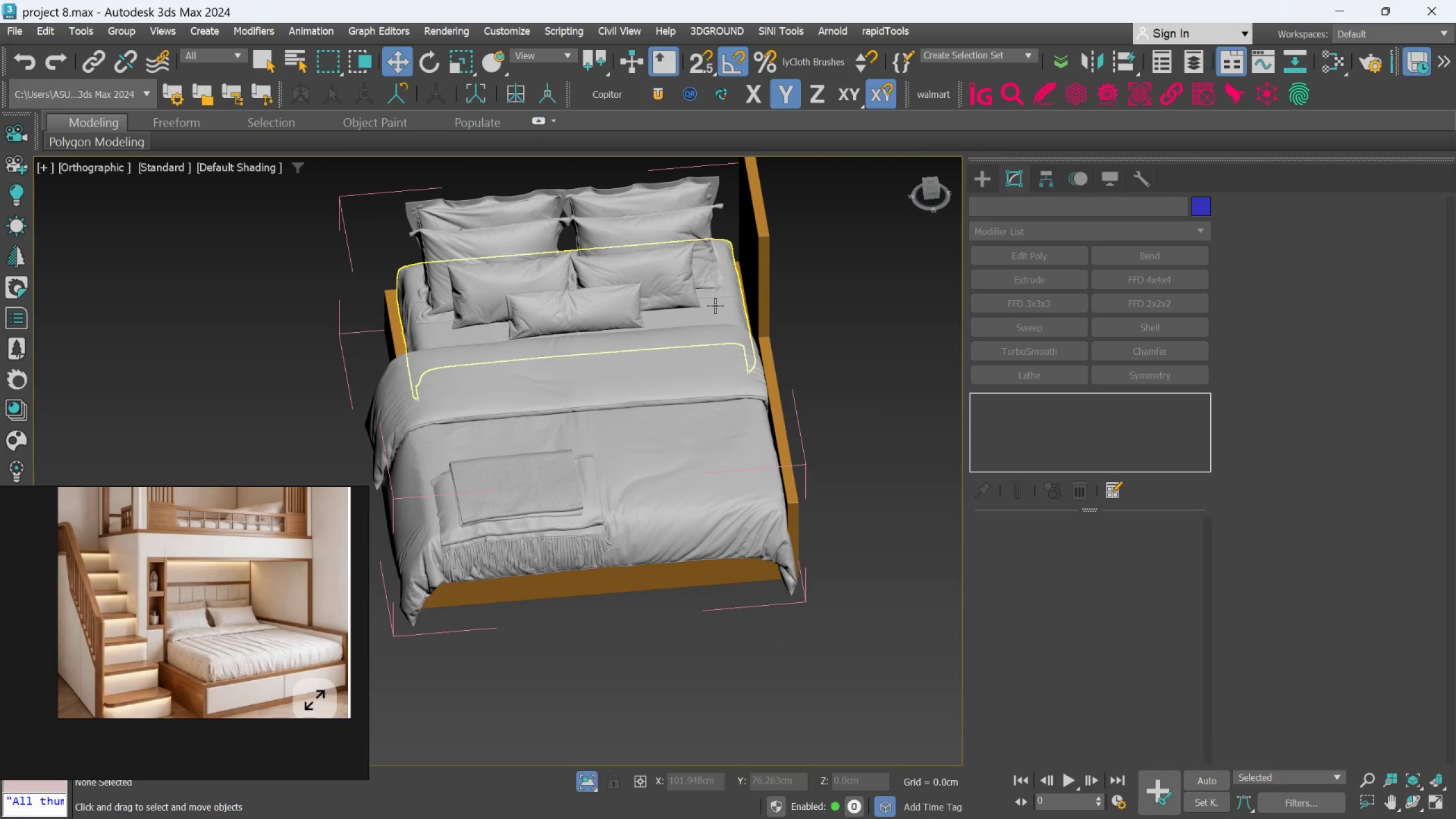 
left_click([715, 305])
 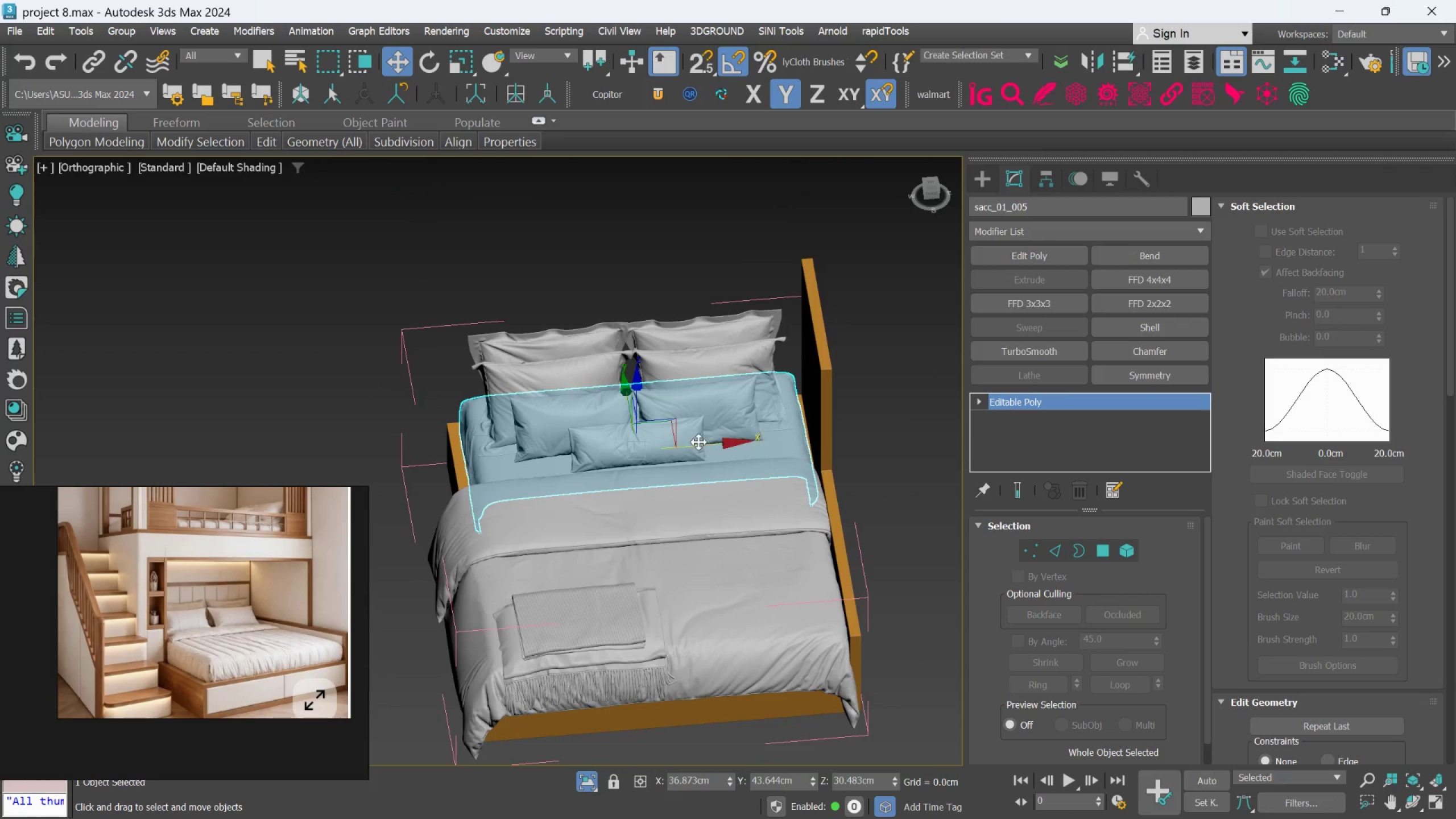 
scroll: coordinate [696, 441], scroll_direction: up, amount: 1.0
 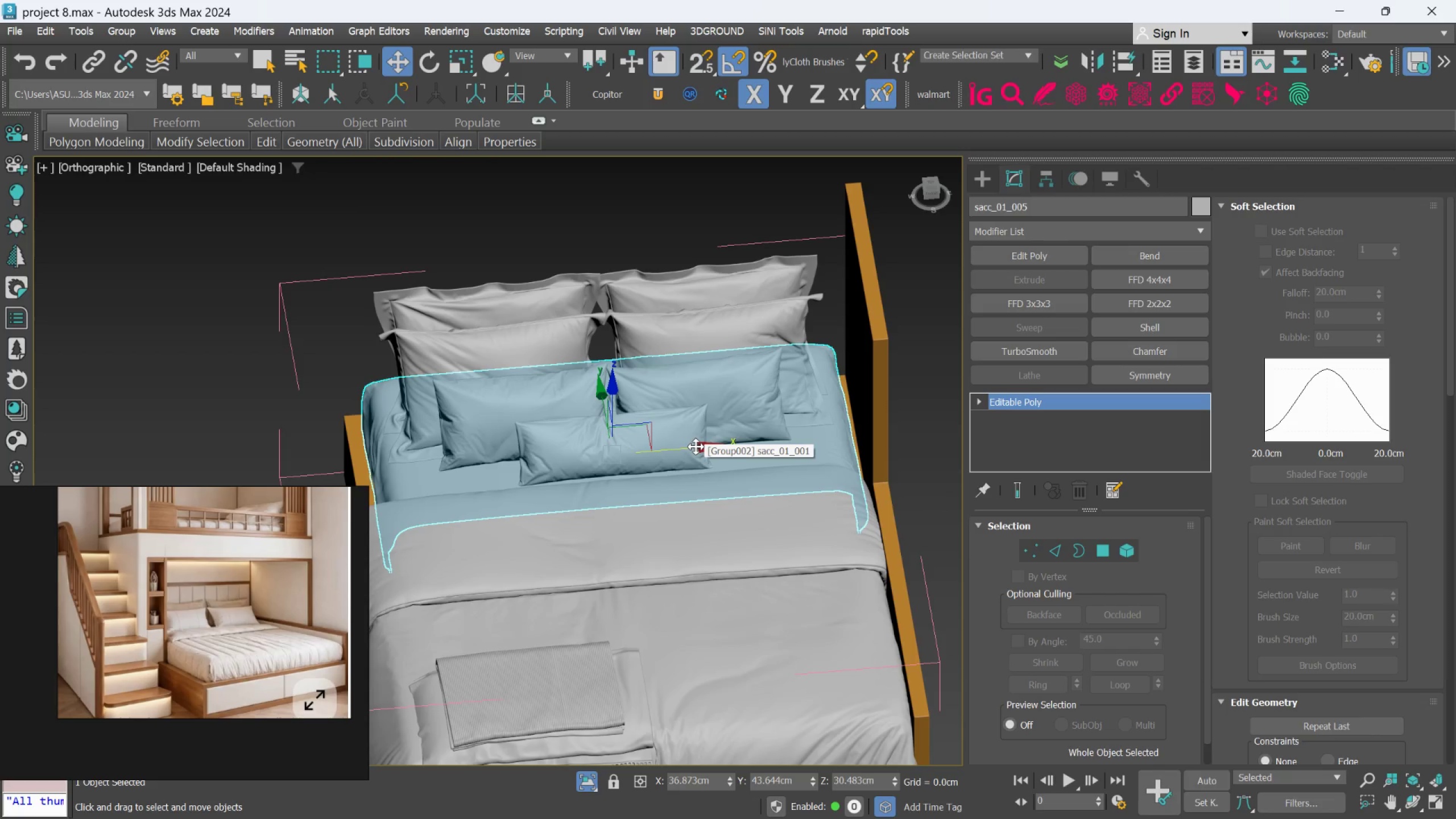 
left_click([696, 446])
 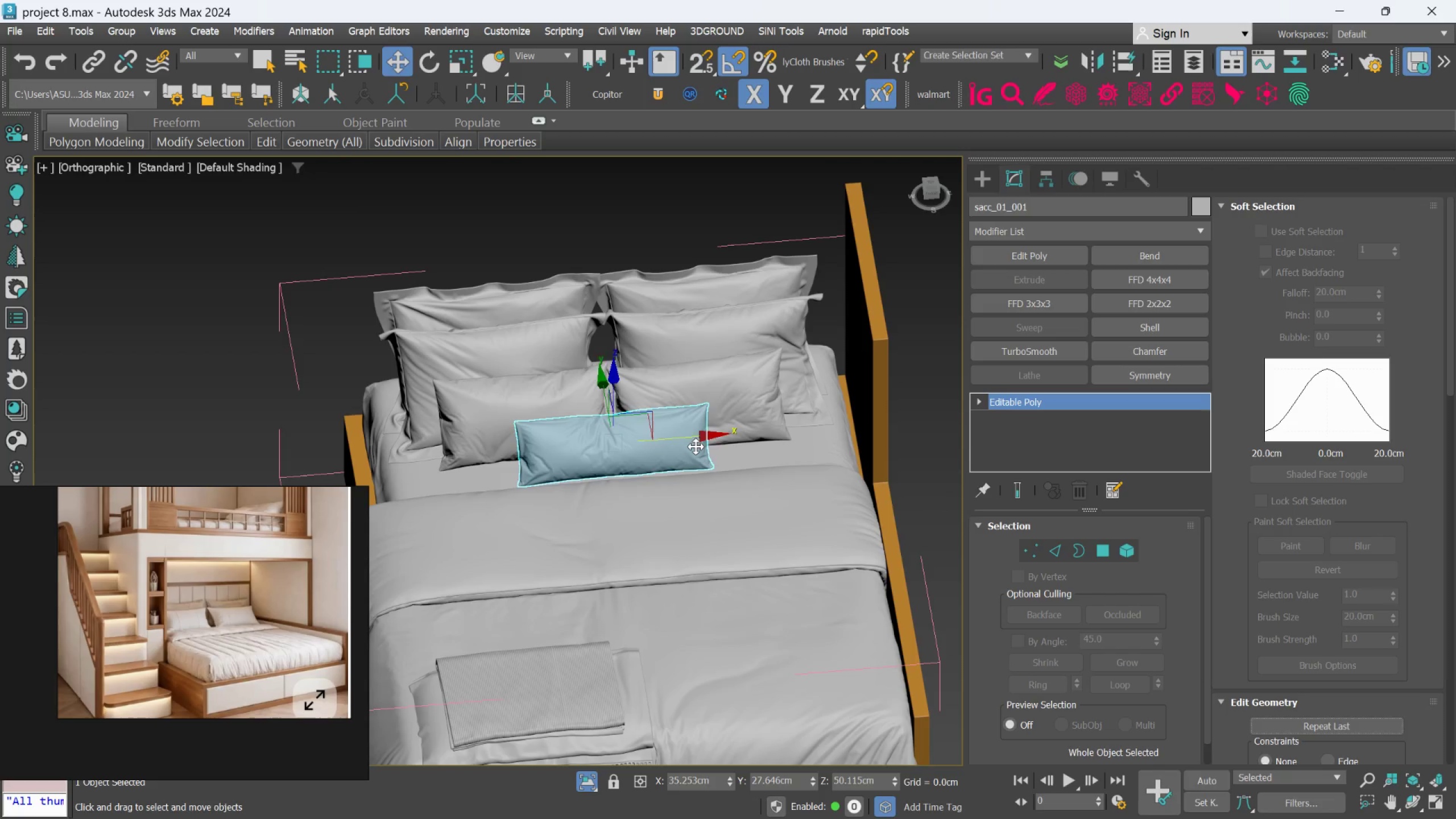 
key(R)
 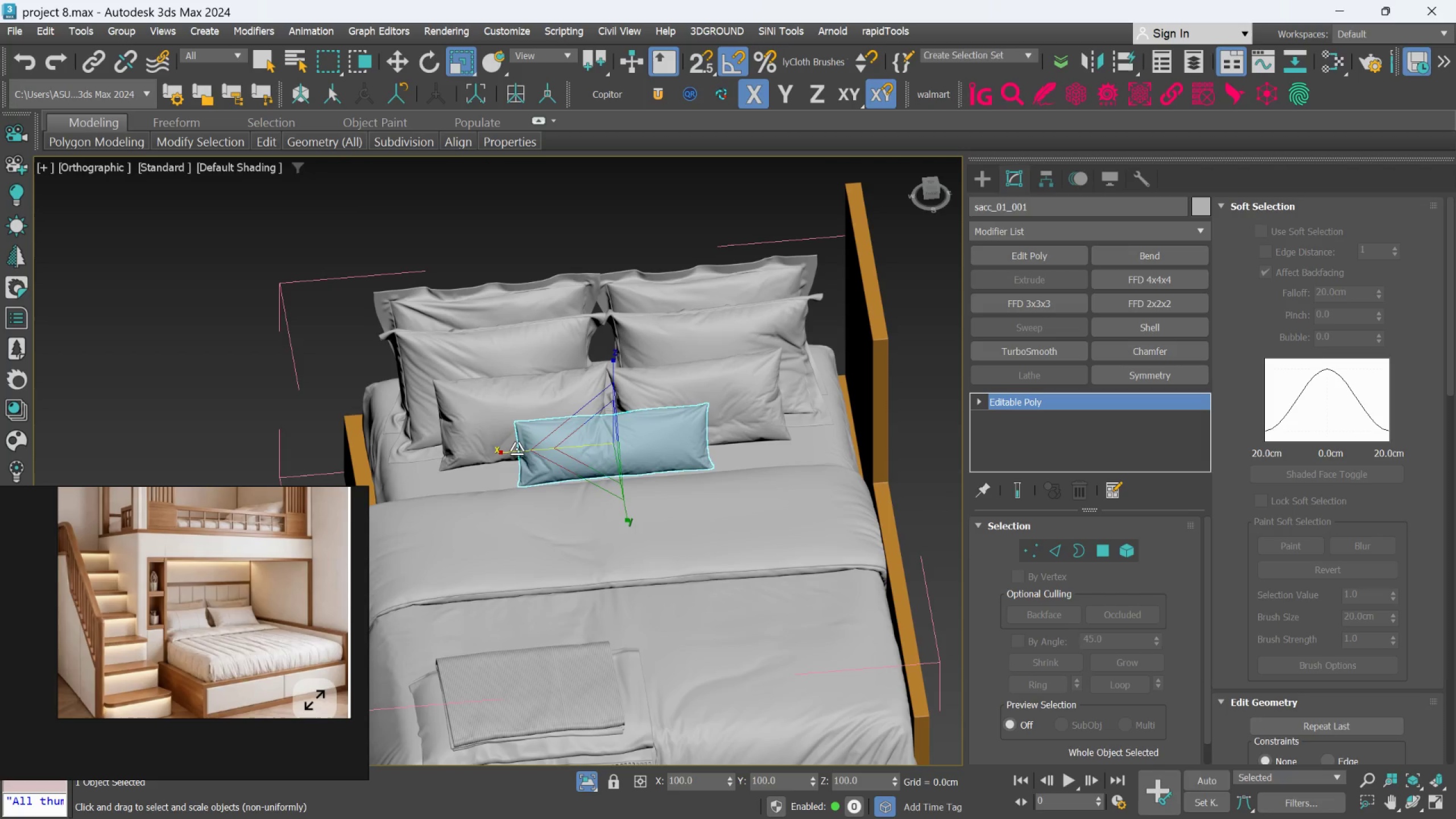 
left_click_drag(start_coordinate=[516, 449], to_coordinate=[512, 448])
 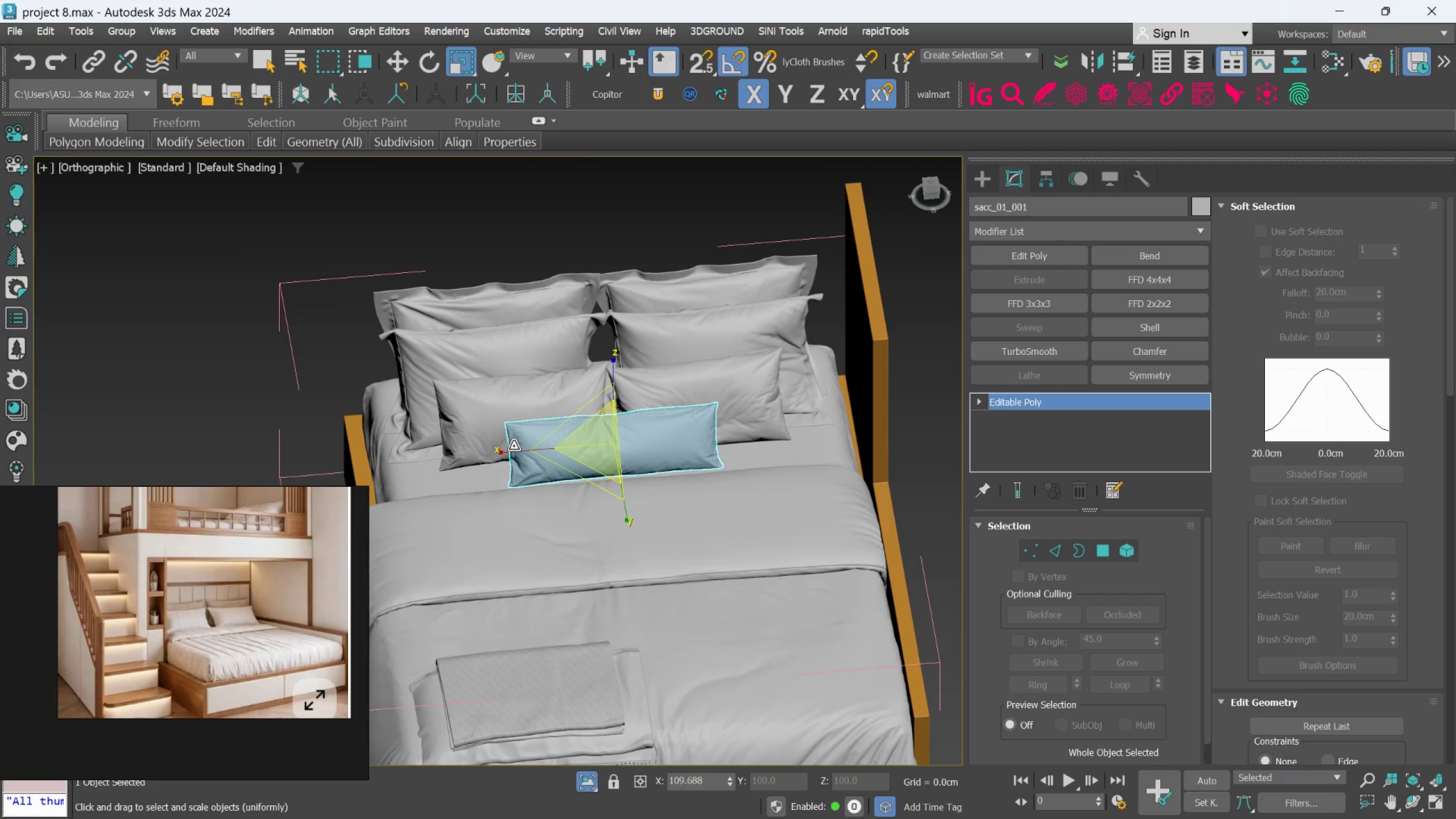 
key(Control+Z)
 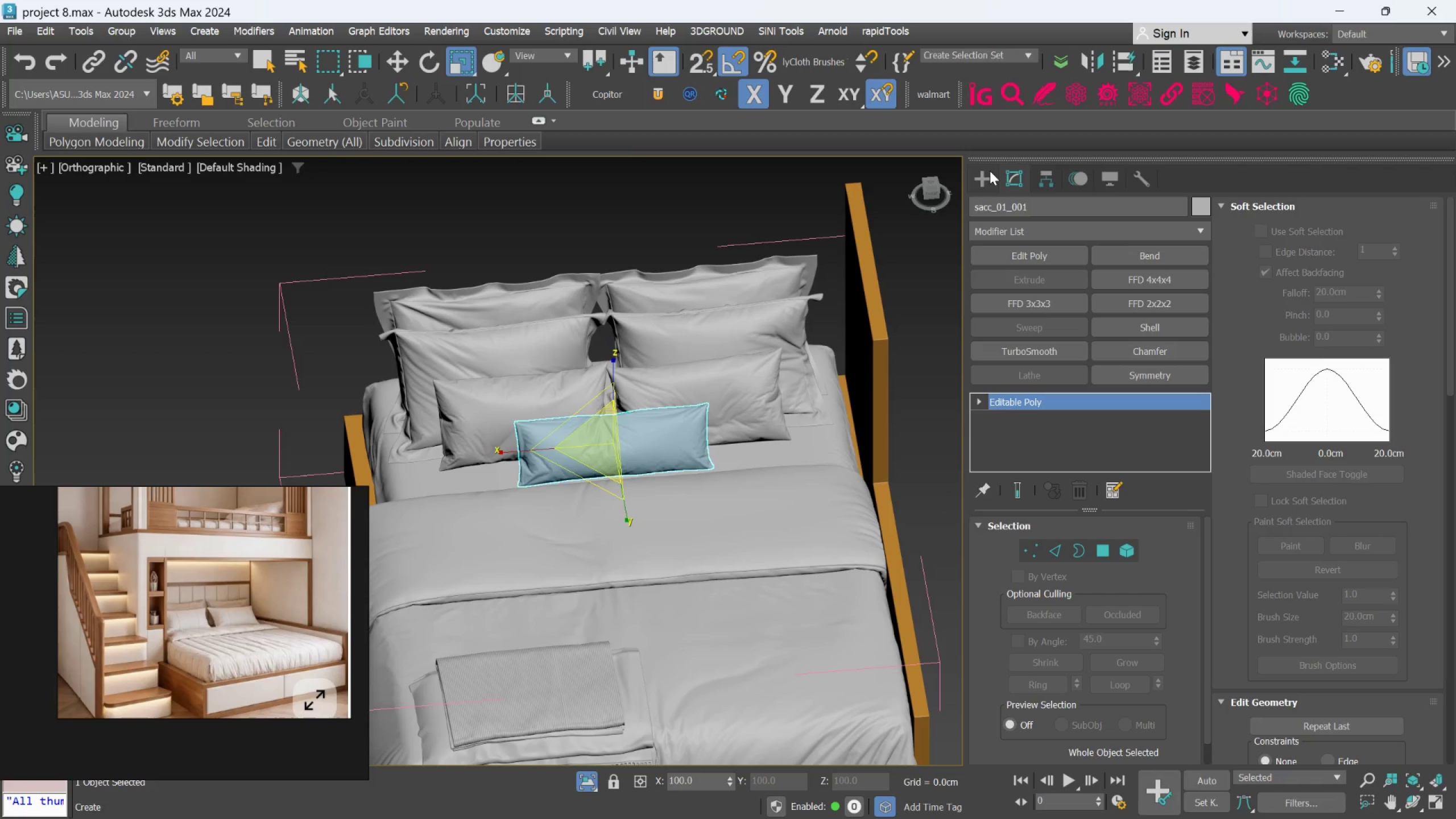 
left_click([990, 169])
 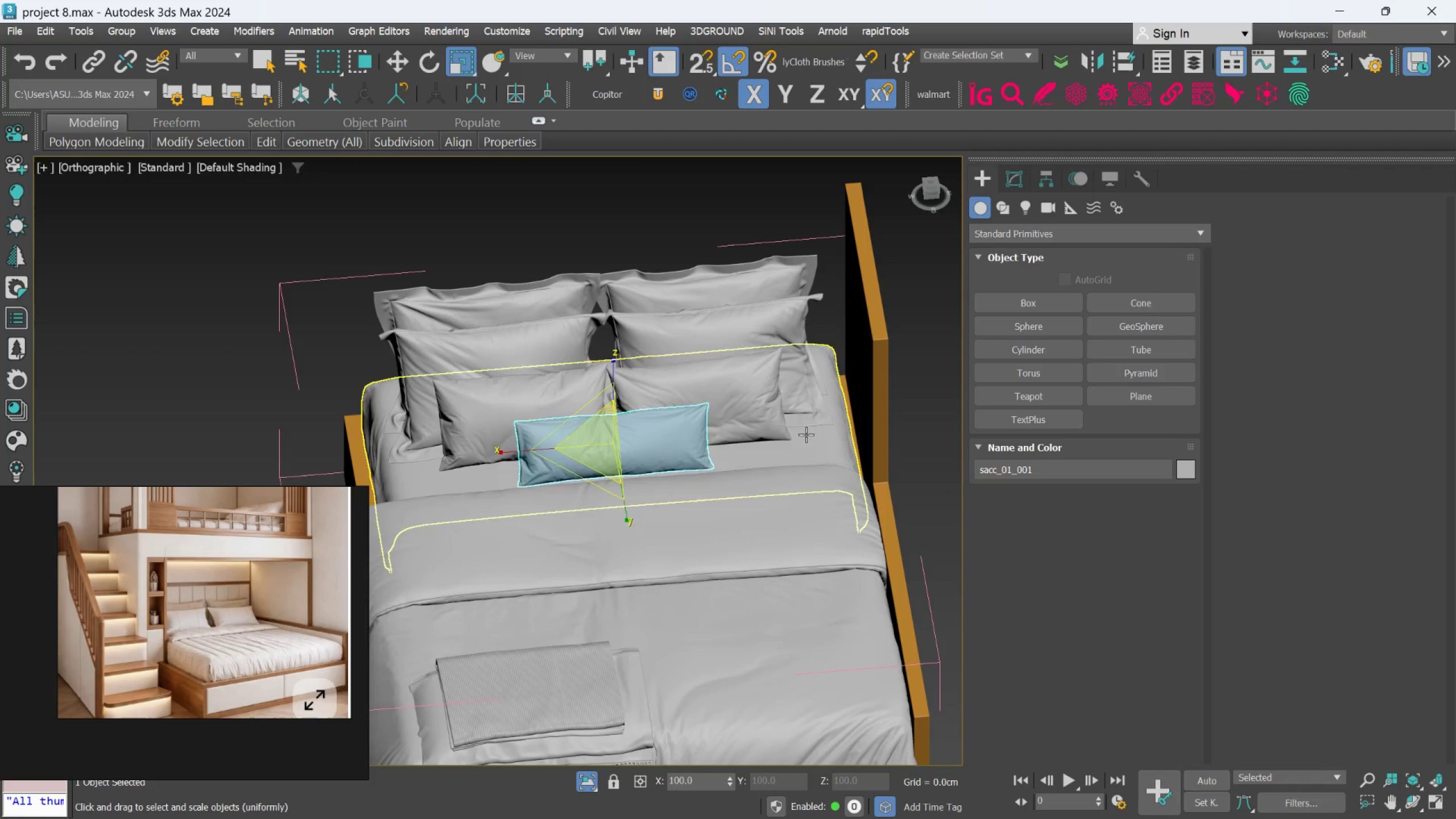 
left_click([806, 435])
 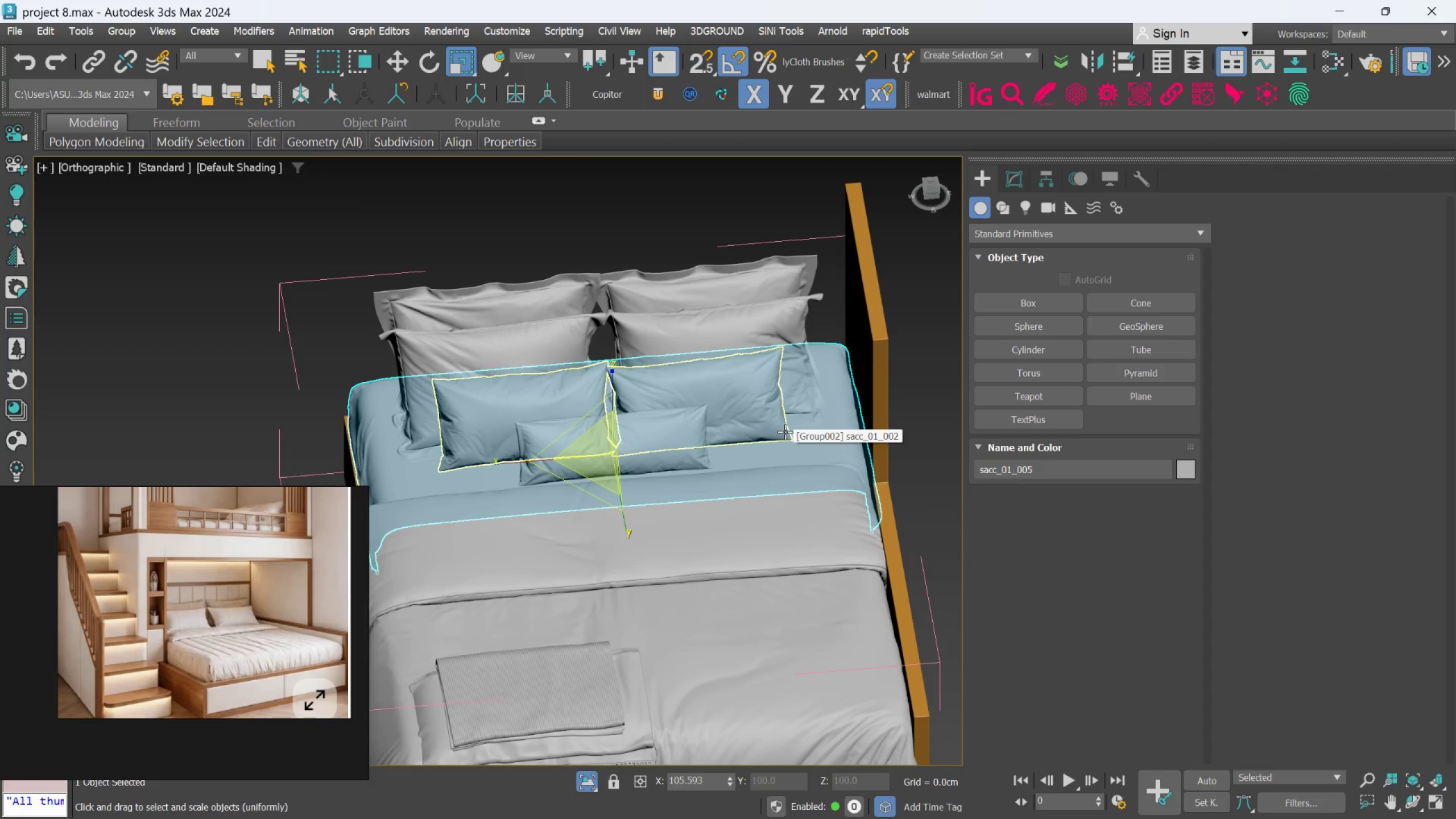 
left_click([950, 467])
 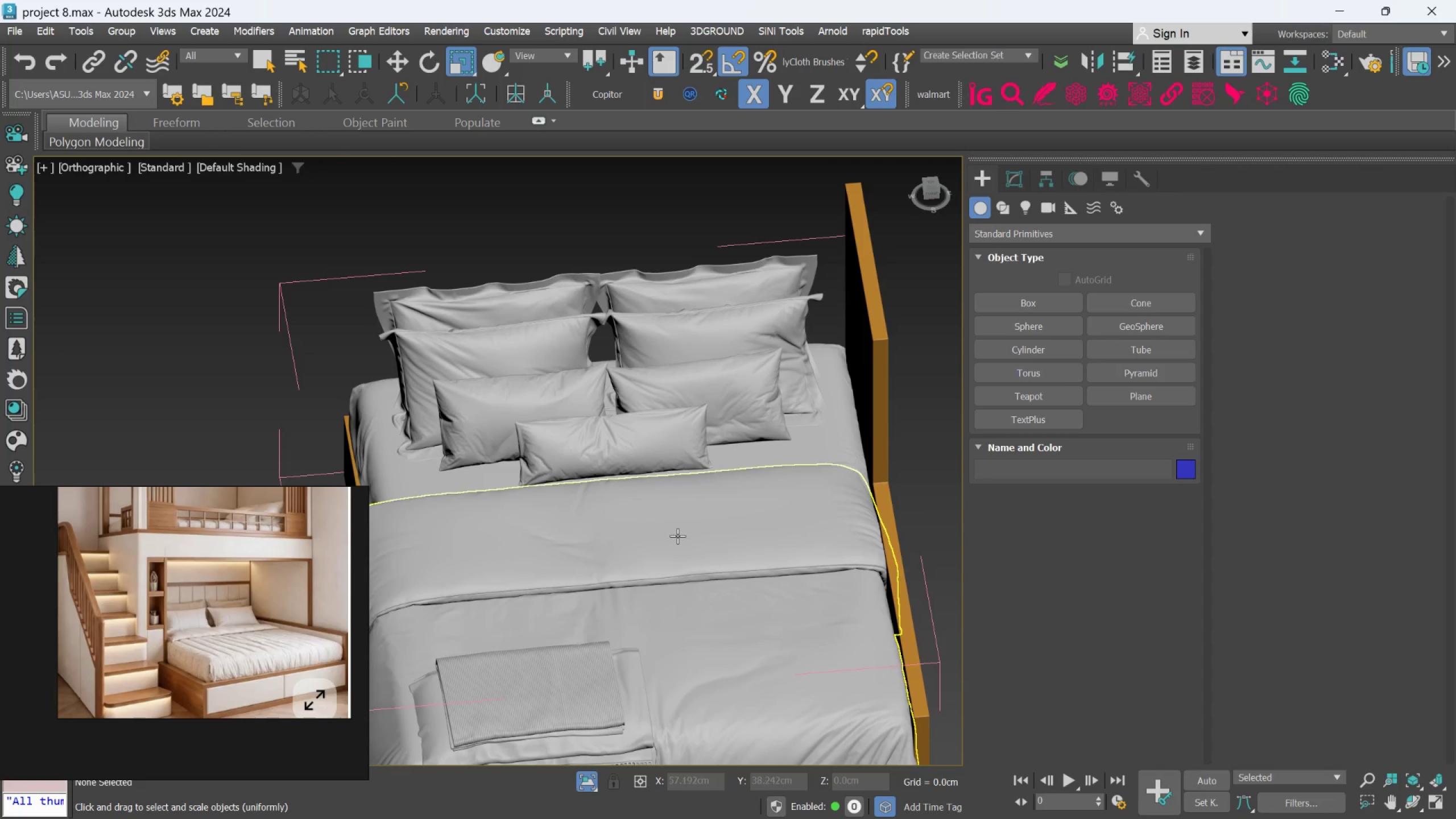 
scroll: coordinate [677, 536], scroll_direction: down, amount: 1.0
 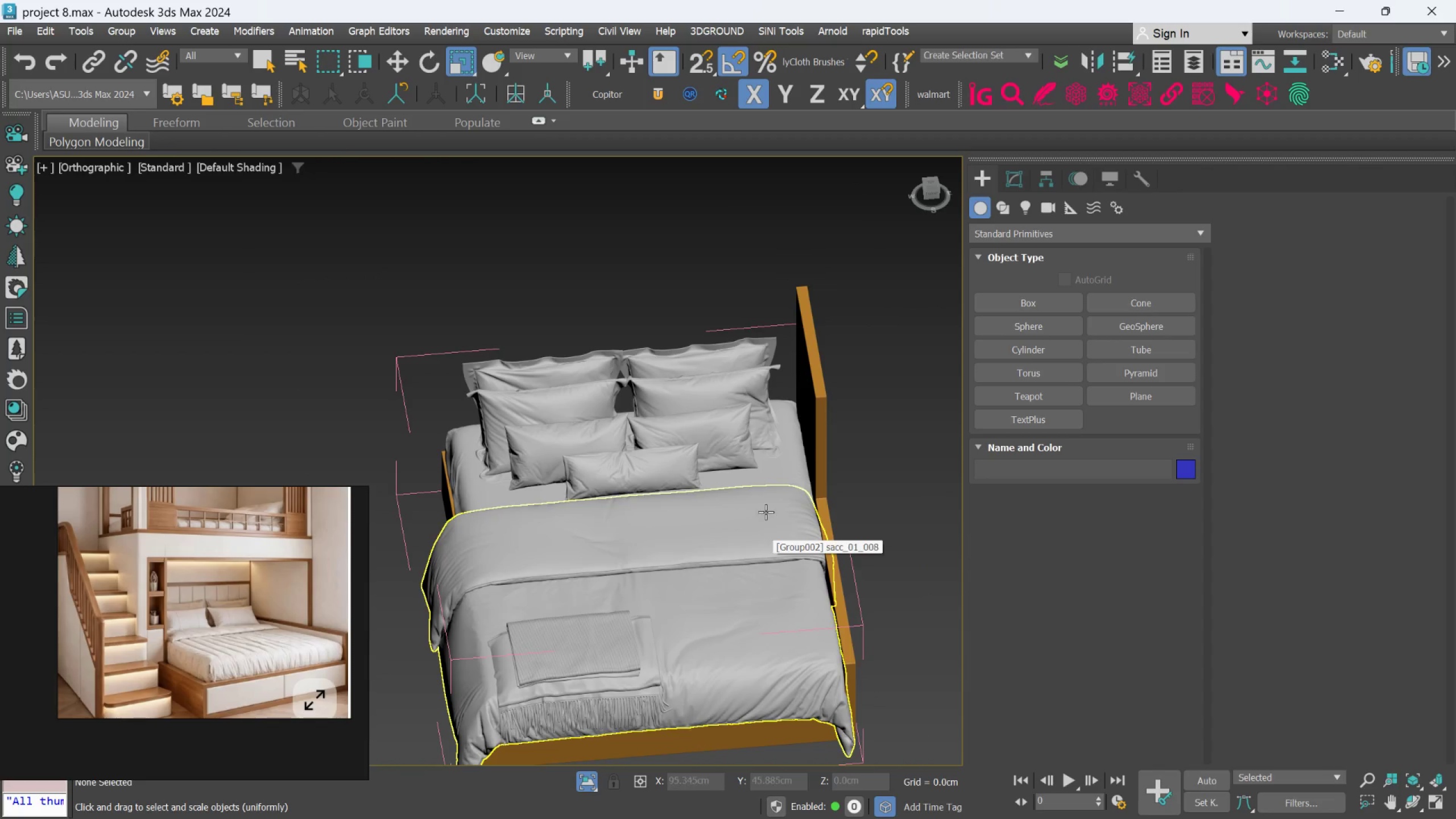 
left_click([776, 466])
 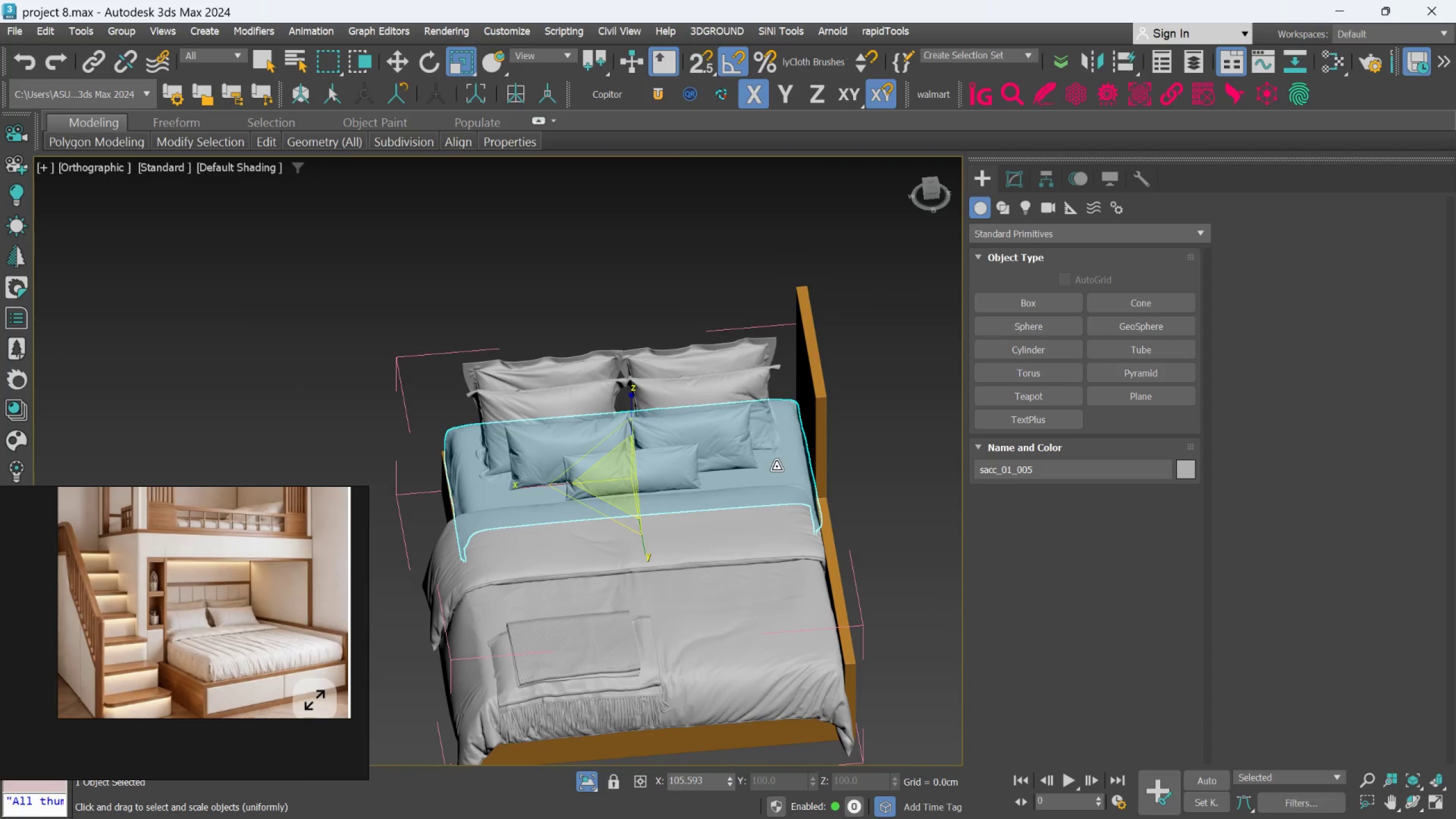 
key(W)
 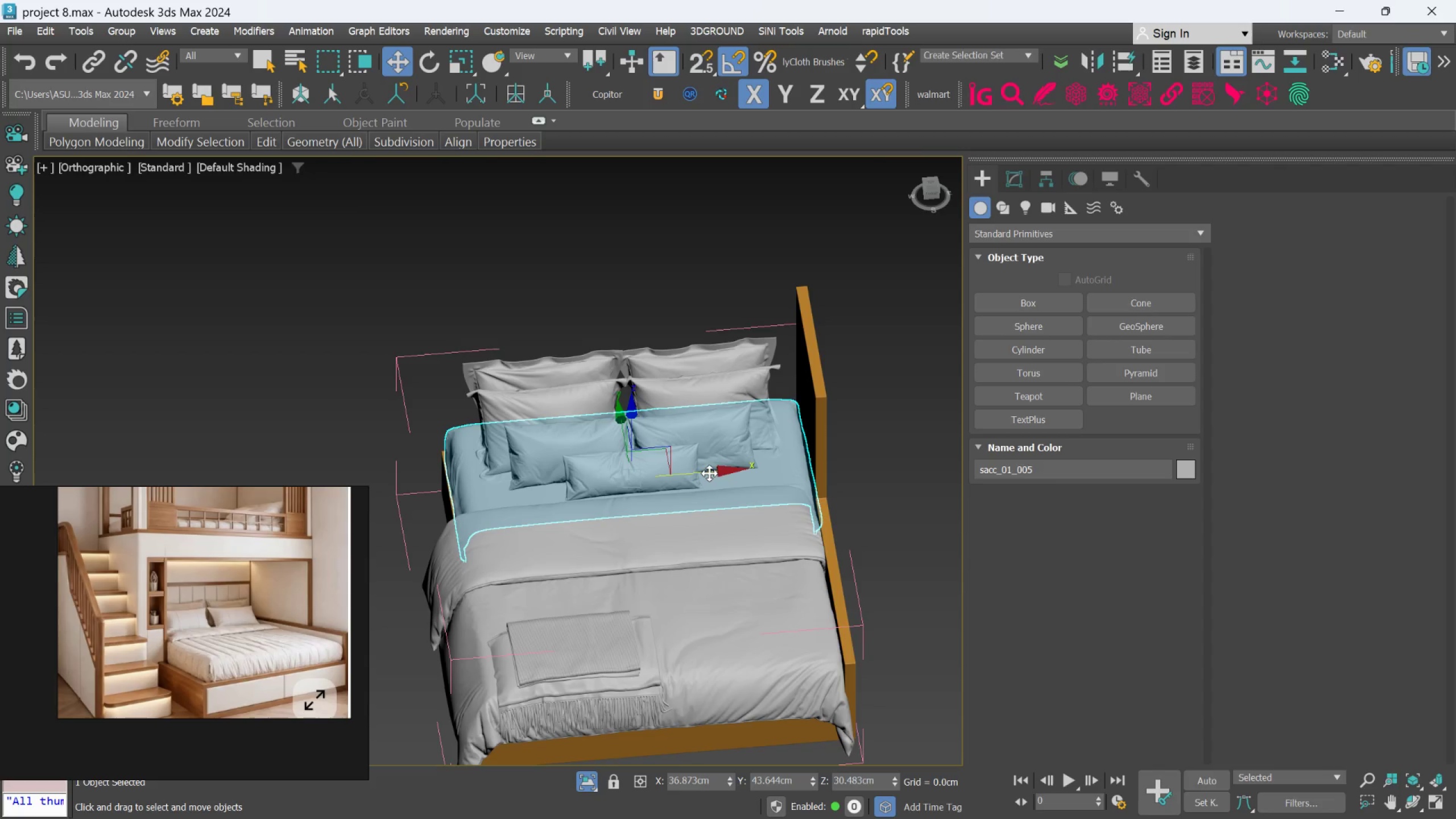 
left_click_drag(start_coordinate=[709, 473], to_coordinate=[706, 473])
 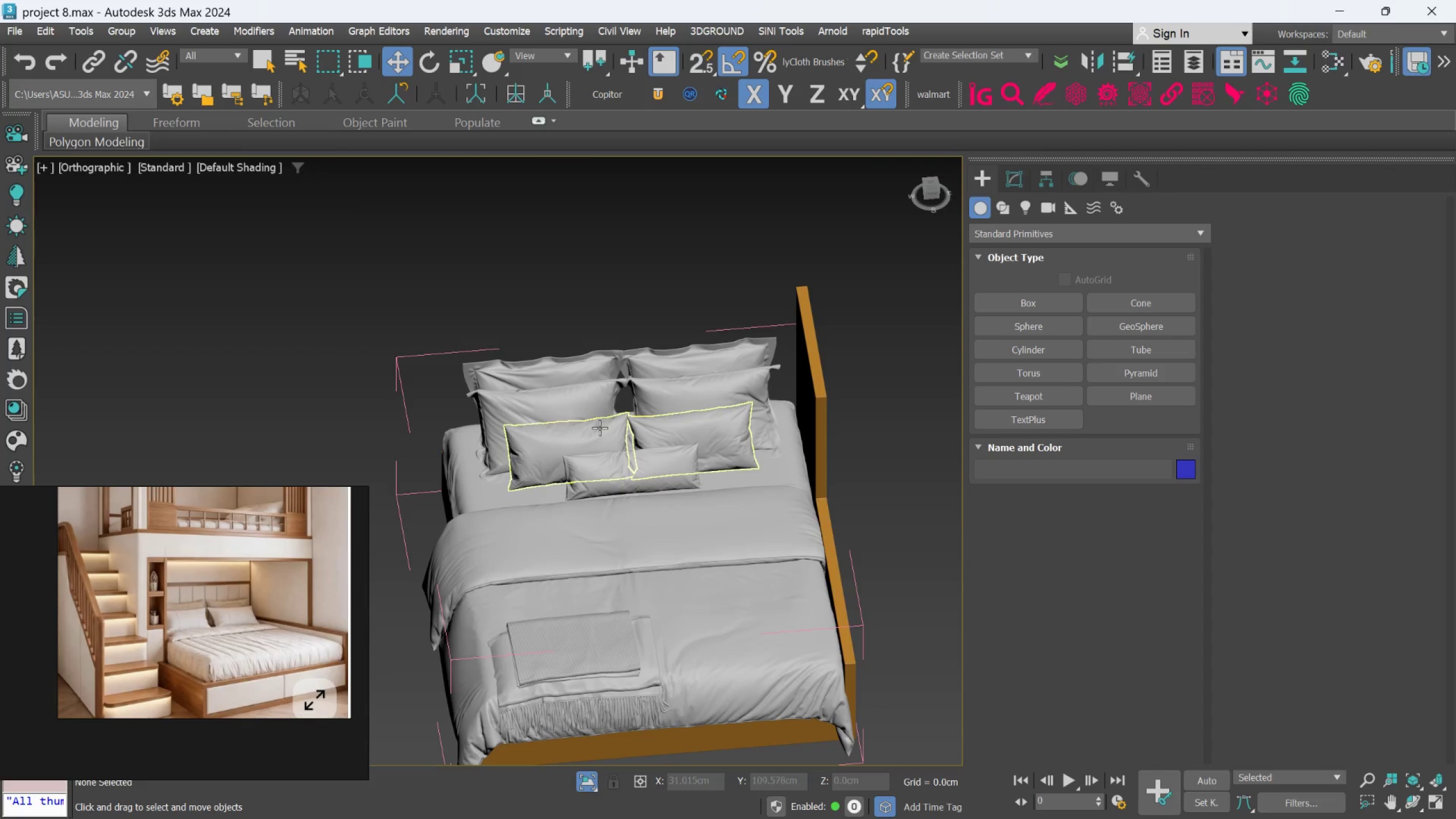 
wait(6.79)
 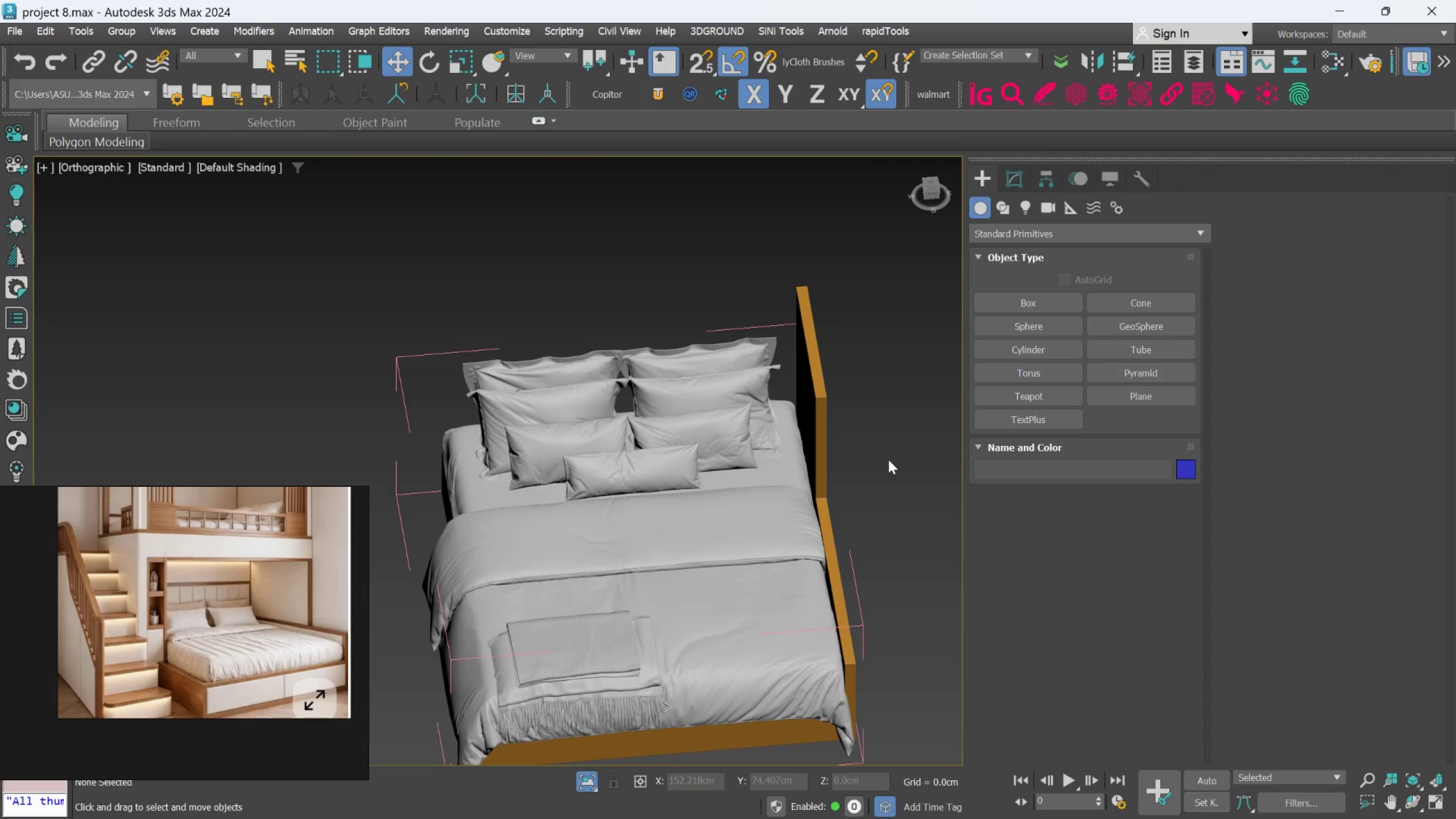 
left_click([572, 395])
 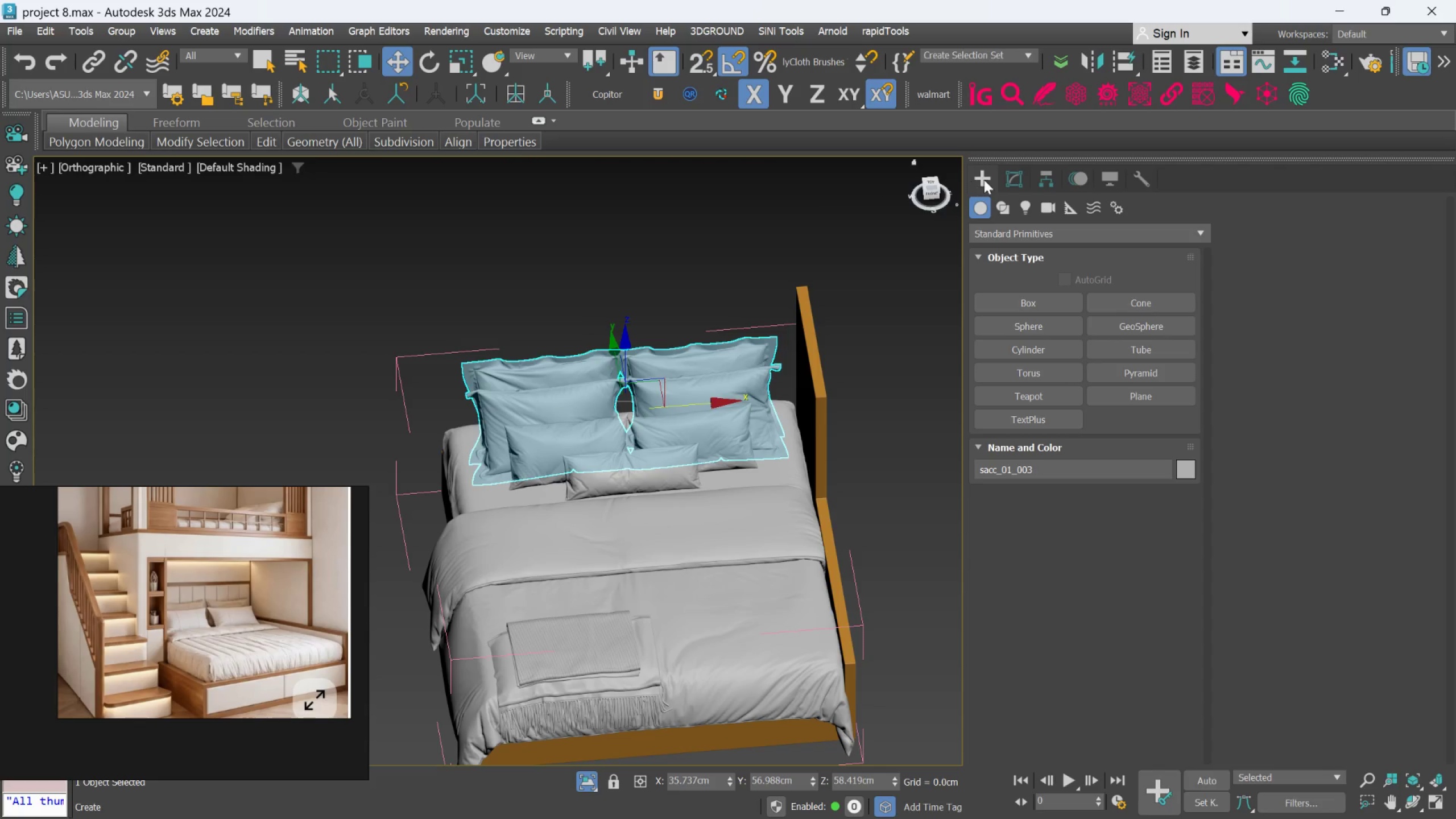 
left_click([1012, 179])
 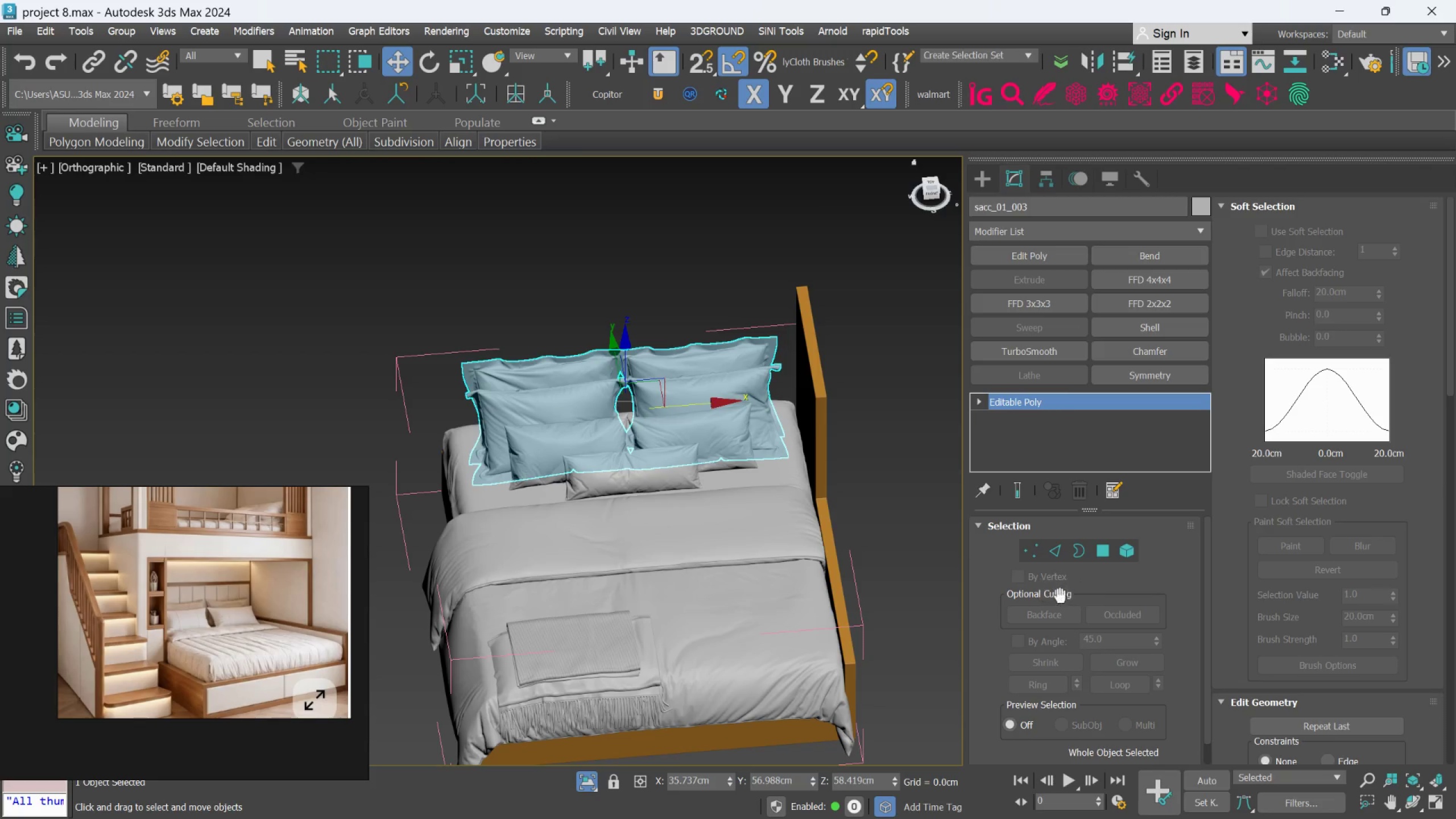 
wait(5.6)
 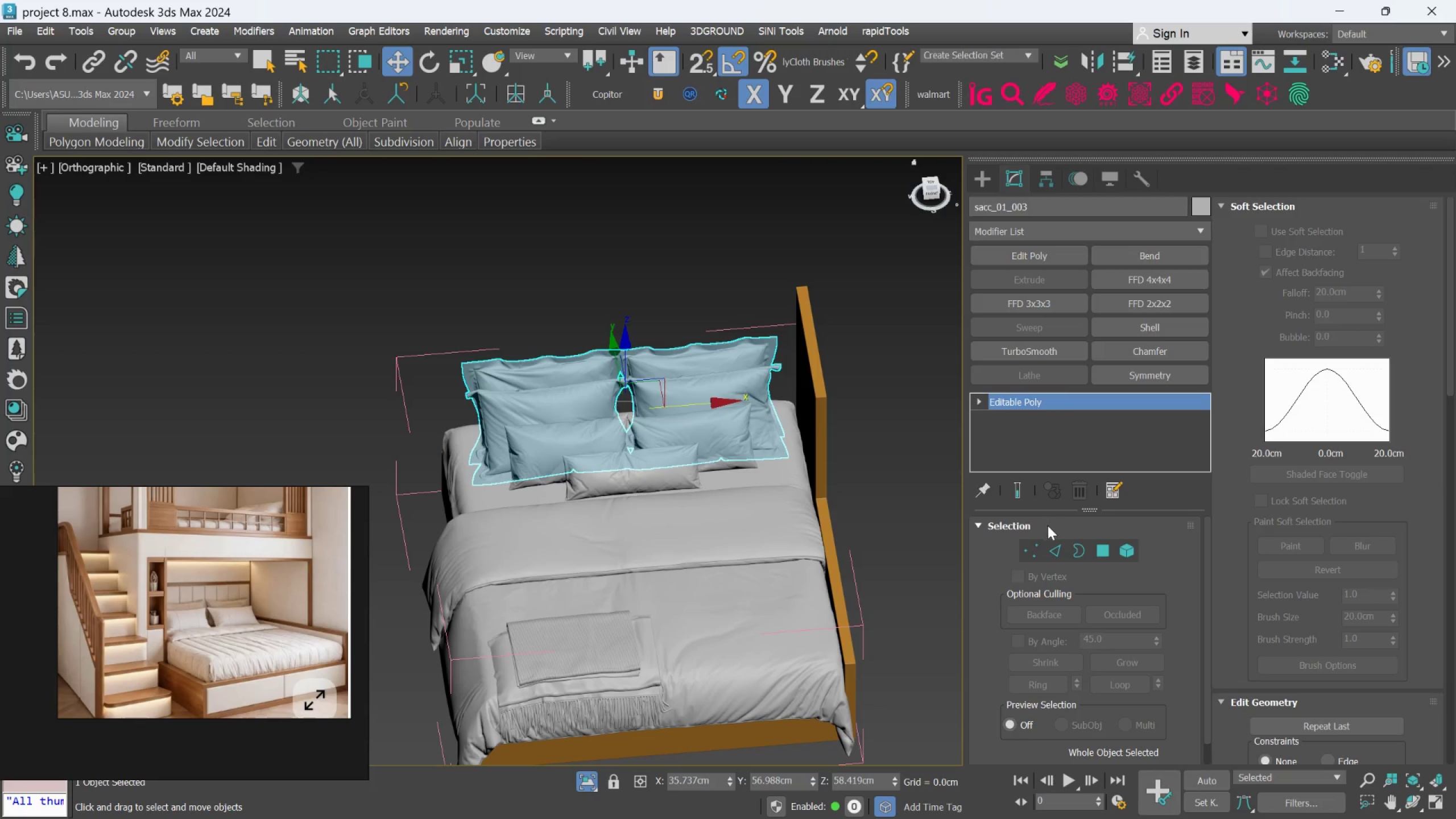 
scroll: coordinate [647, 572], scroll_direction: down, amount: 1.0
 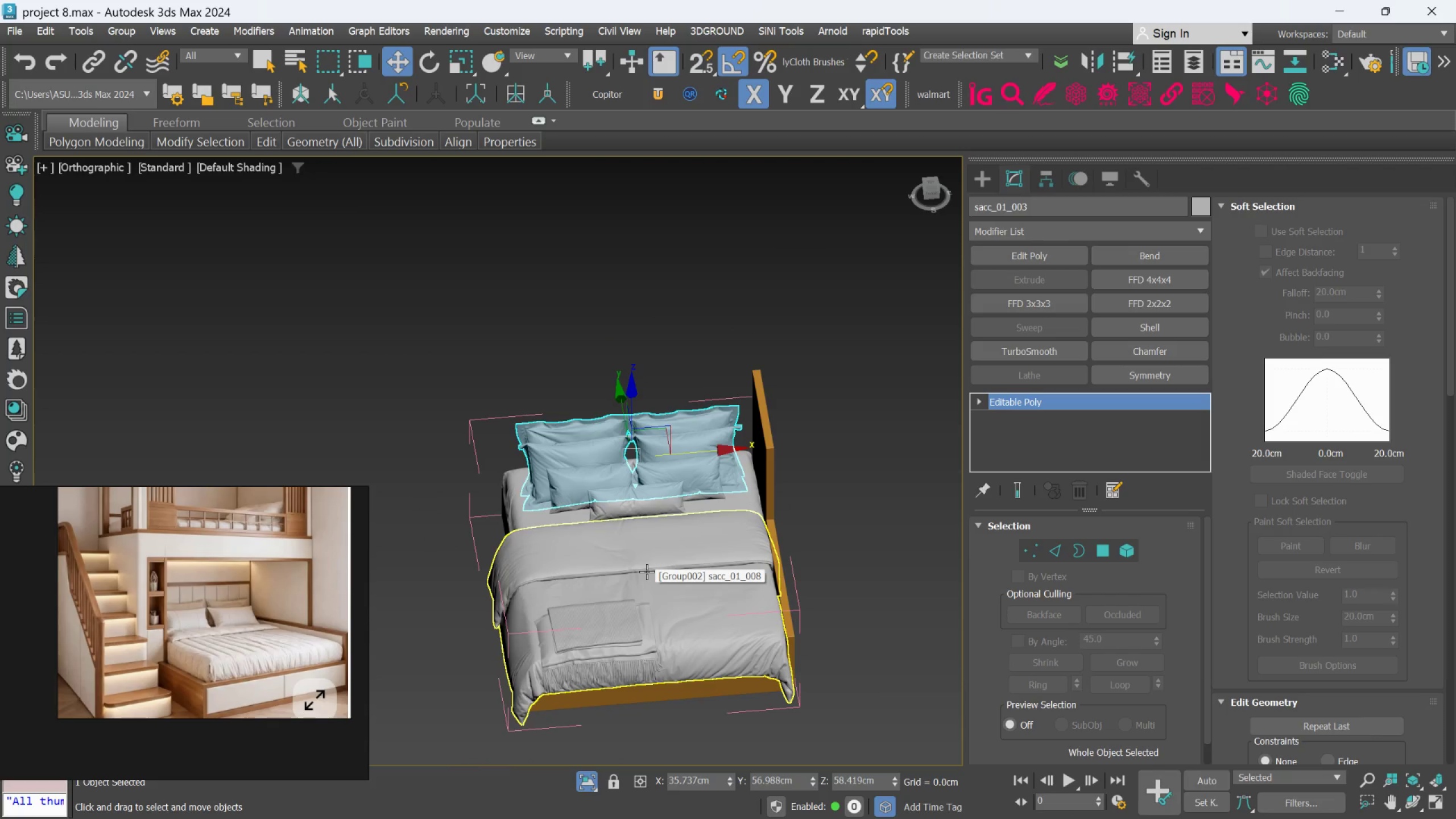 
wait(9.43)
 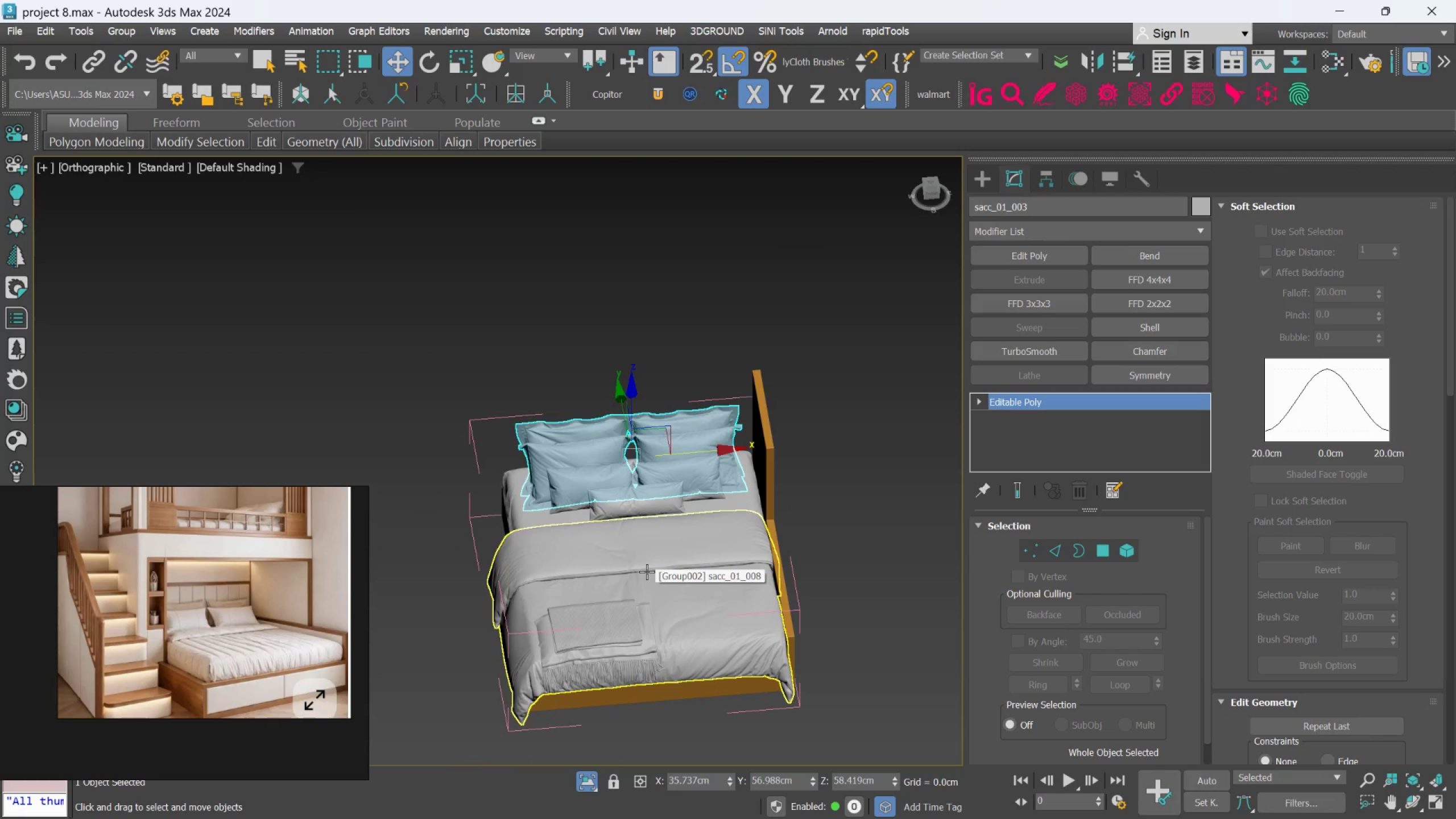 
scroll: coordinate [627, 531], scroll_direction: up, amount: 2.0
 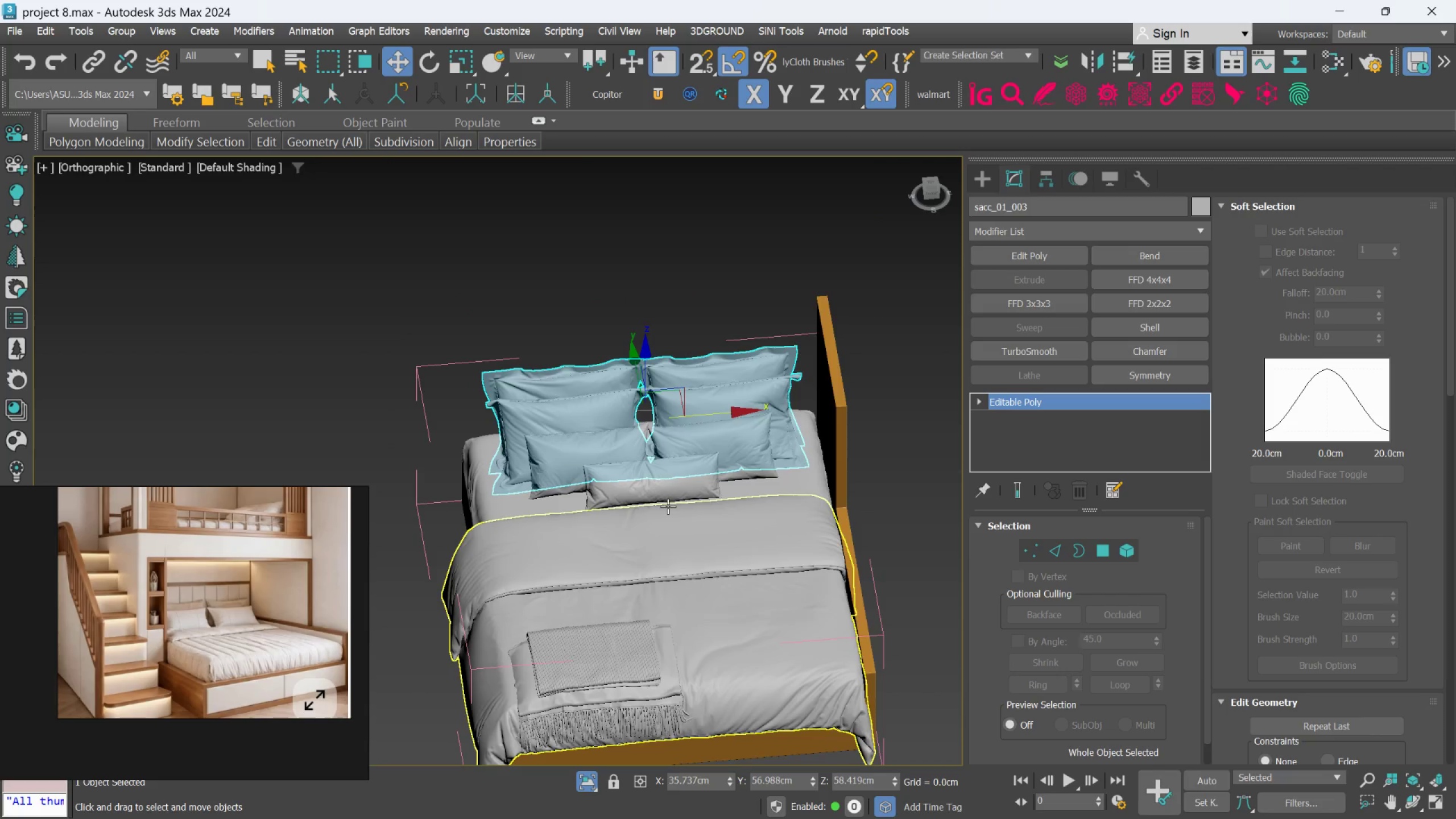 
scroll: coordinate [668, 506], scroll_direction: down, amount: 1.0
 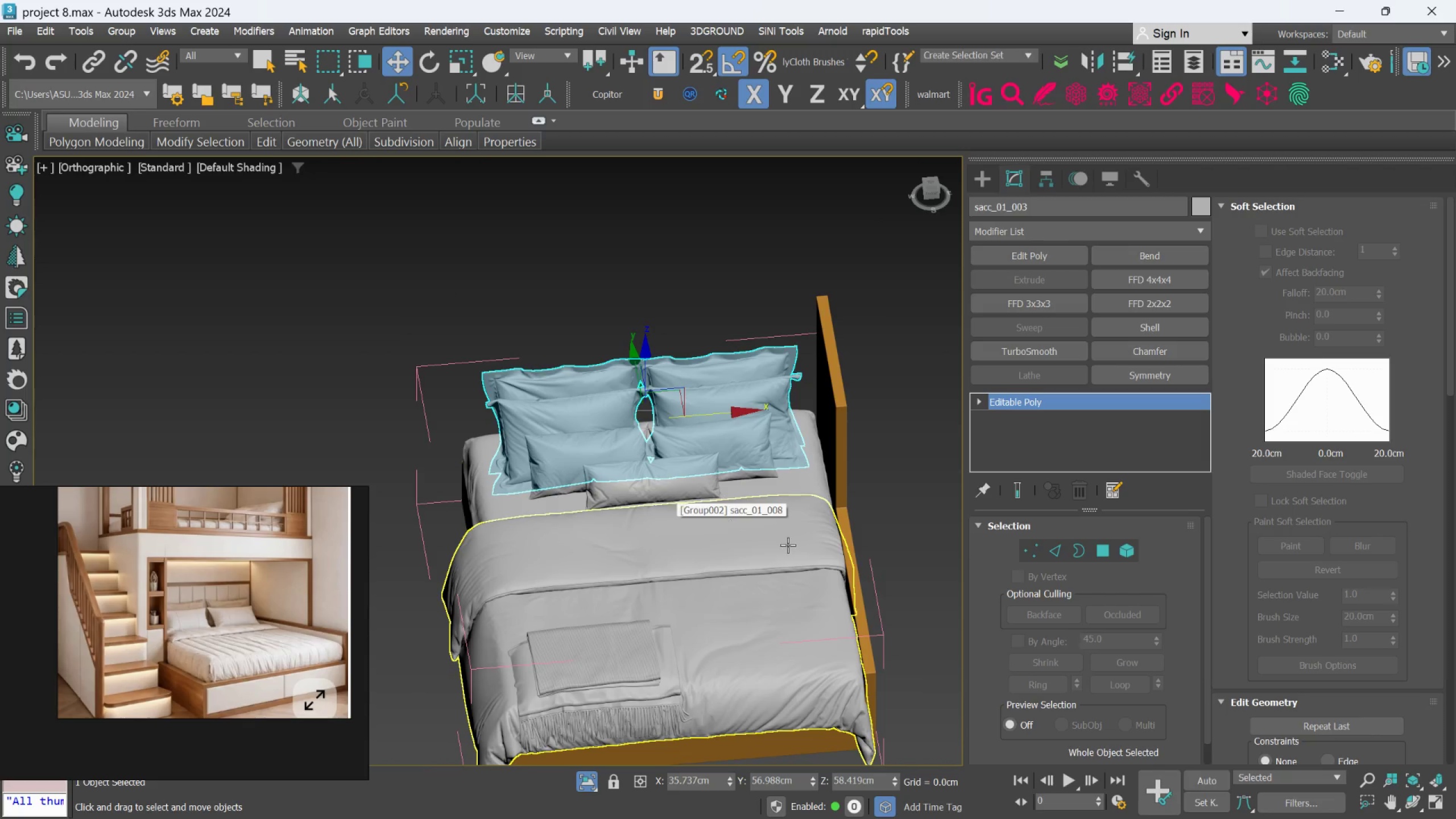 
hold_key(key=AltLeft, duration=1.84)
 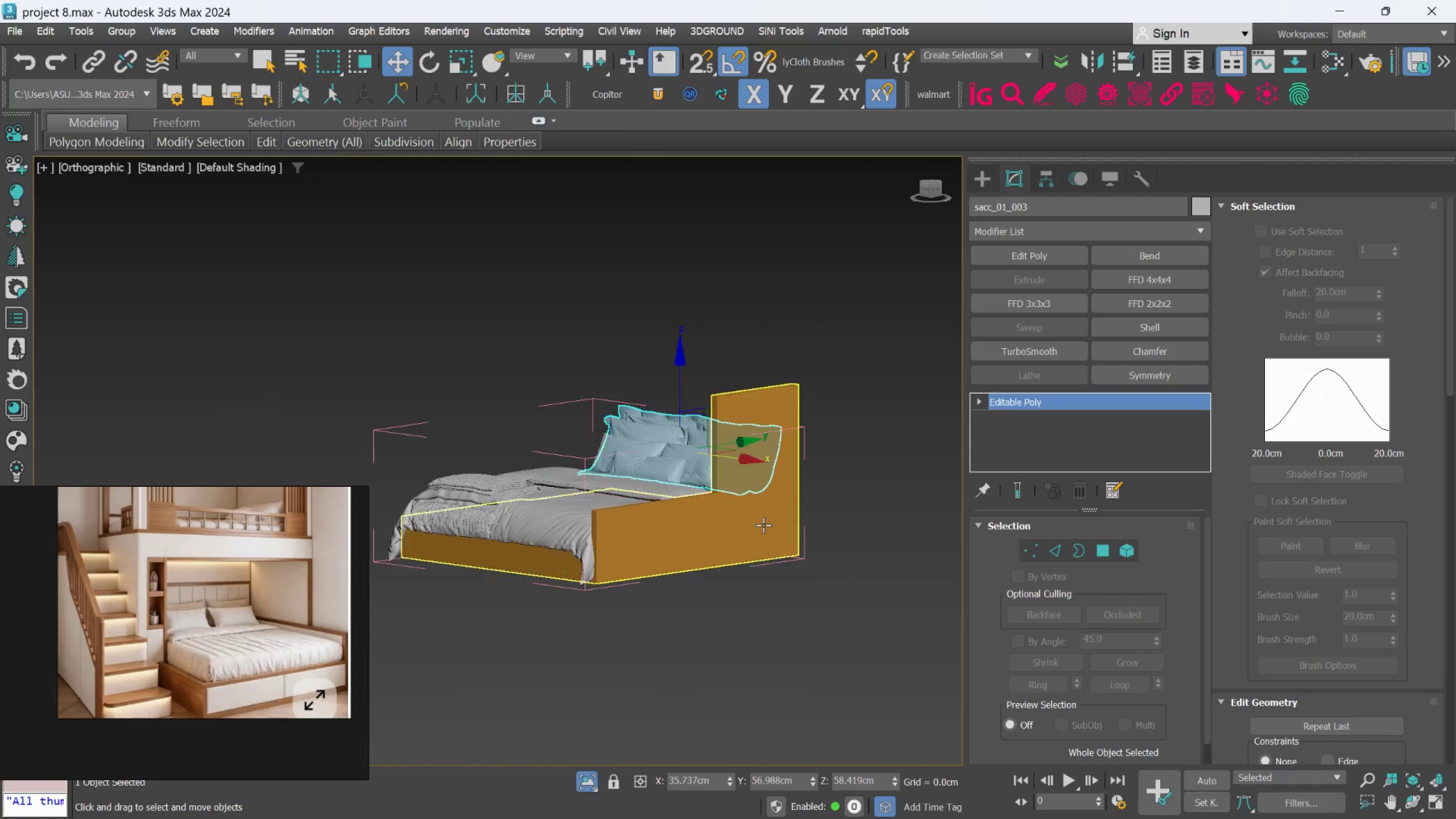 
hold_key(key=AltLeft, duration=1.16)
 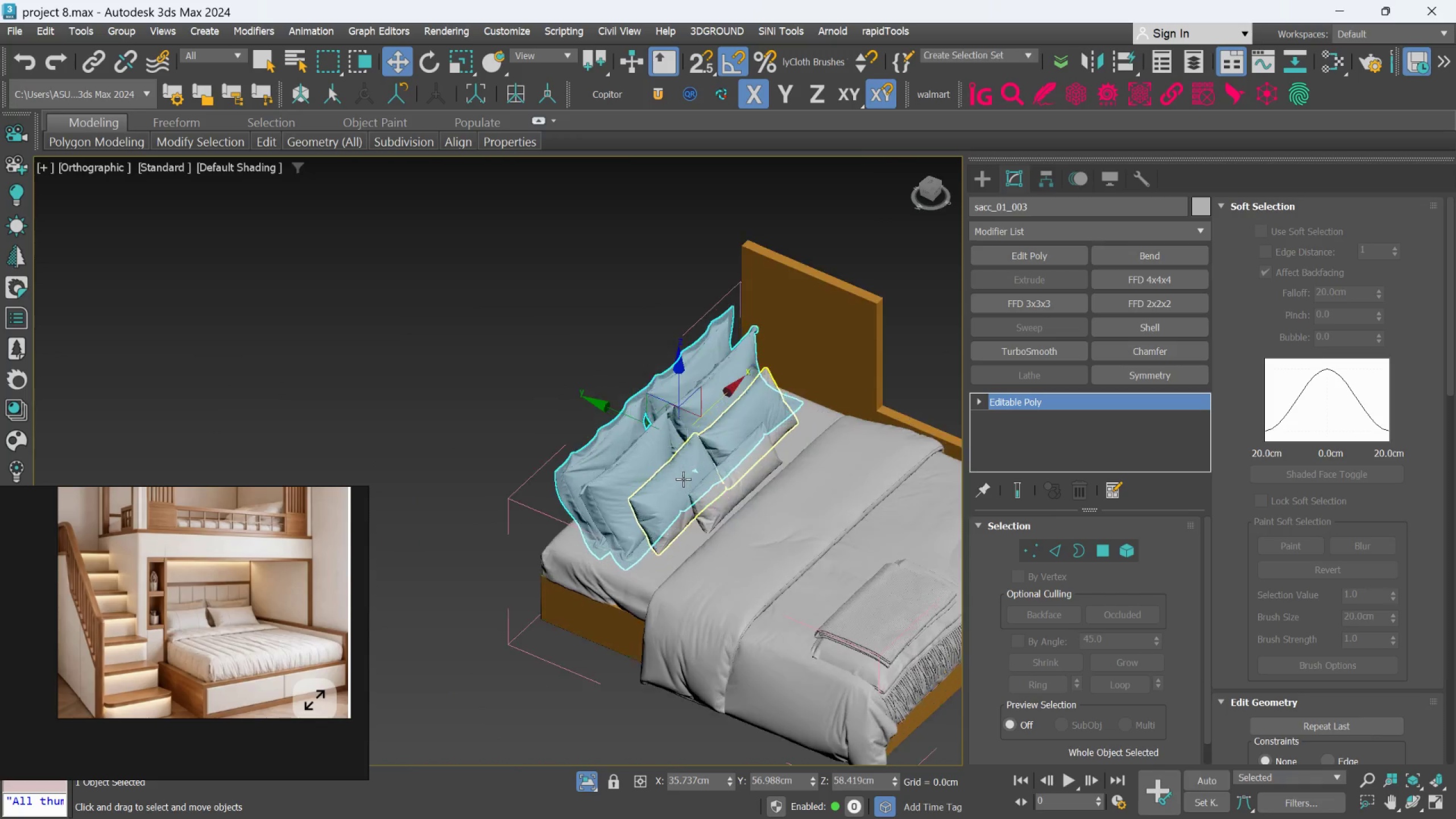 
scroll: coordinate [763, 525], scroll_direction: down, amount: 1.0
 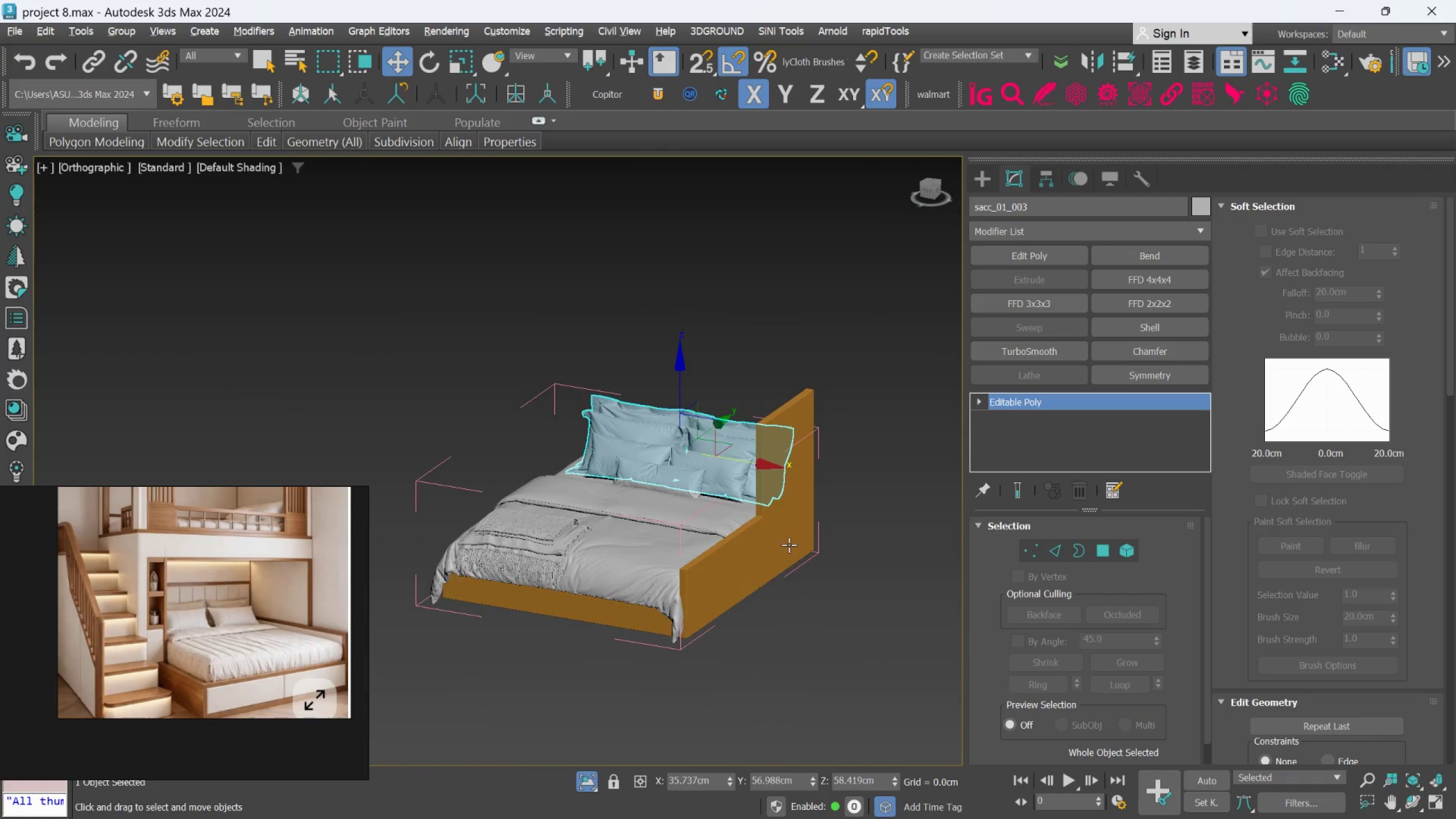 
scroll: coordinate [682, 482], scroll_direction: up, amount: 1.0
 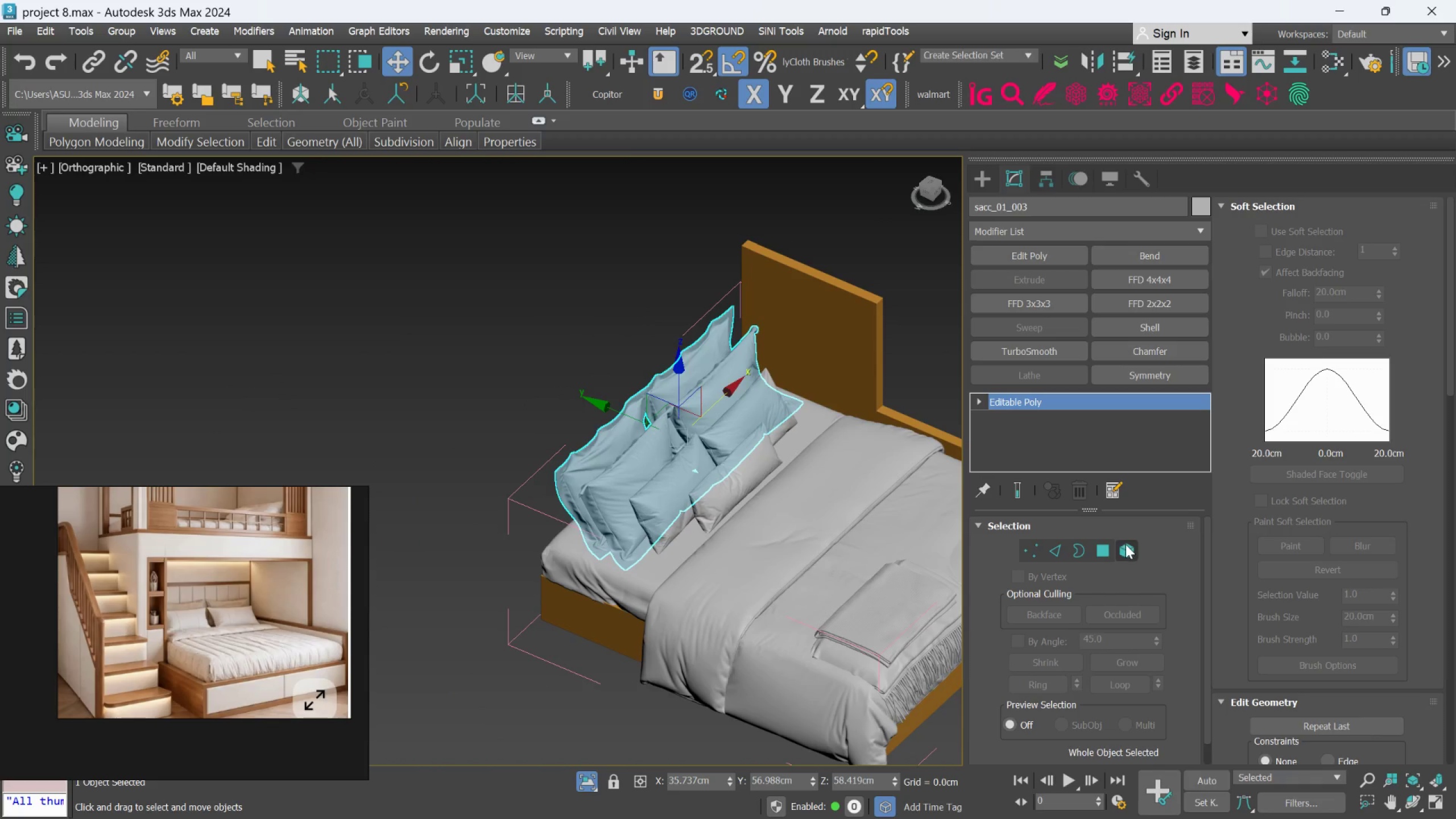 
left_click([1126, 544])
 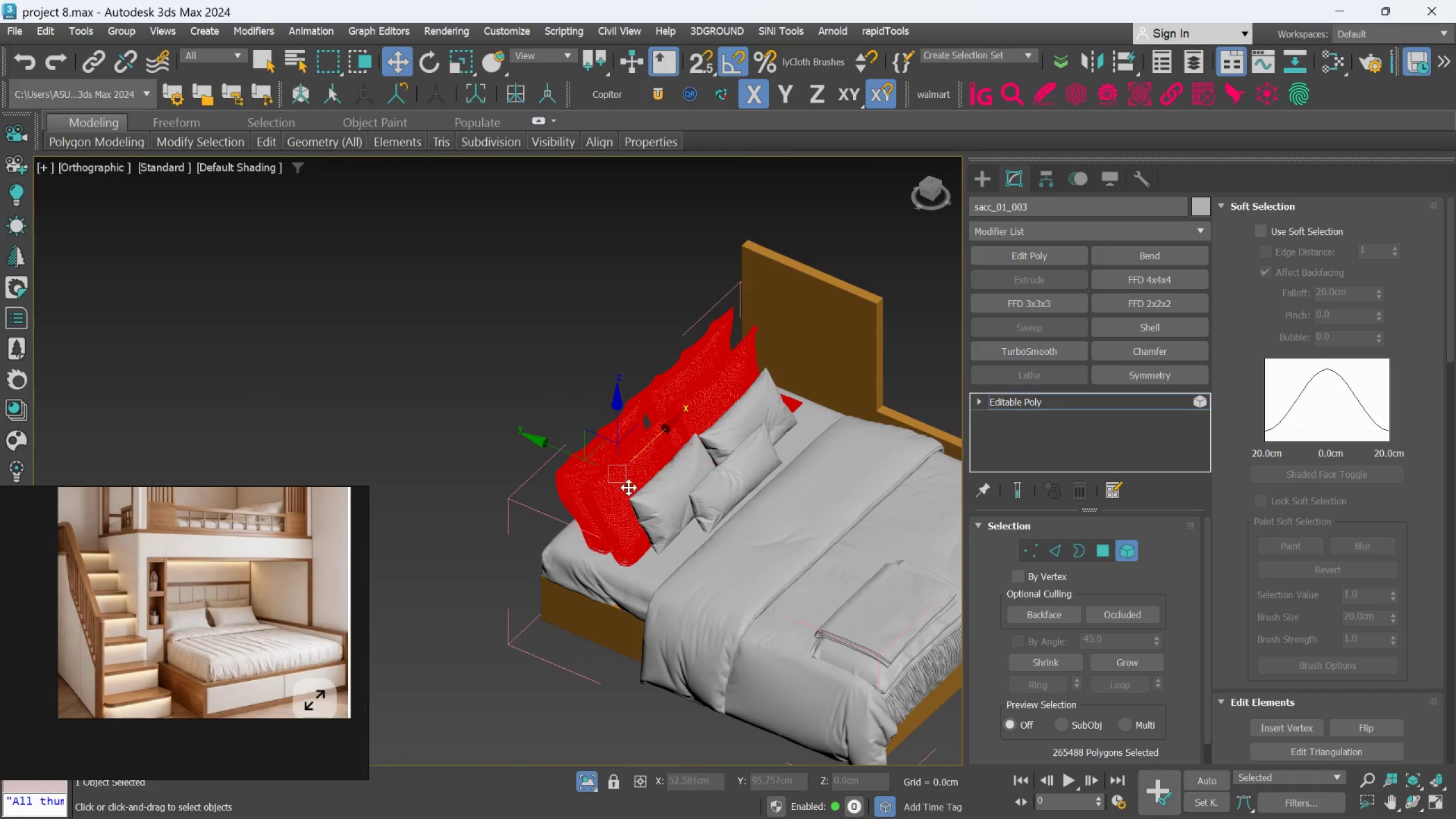 
scroll: coordinate [629, 487], scroll_direction: up, amount: 2.0
 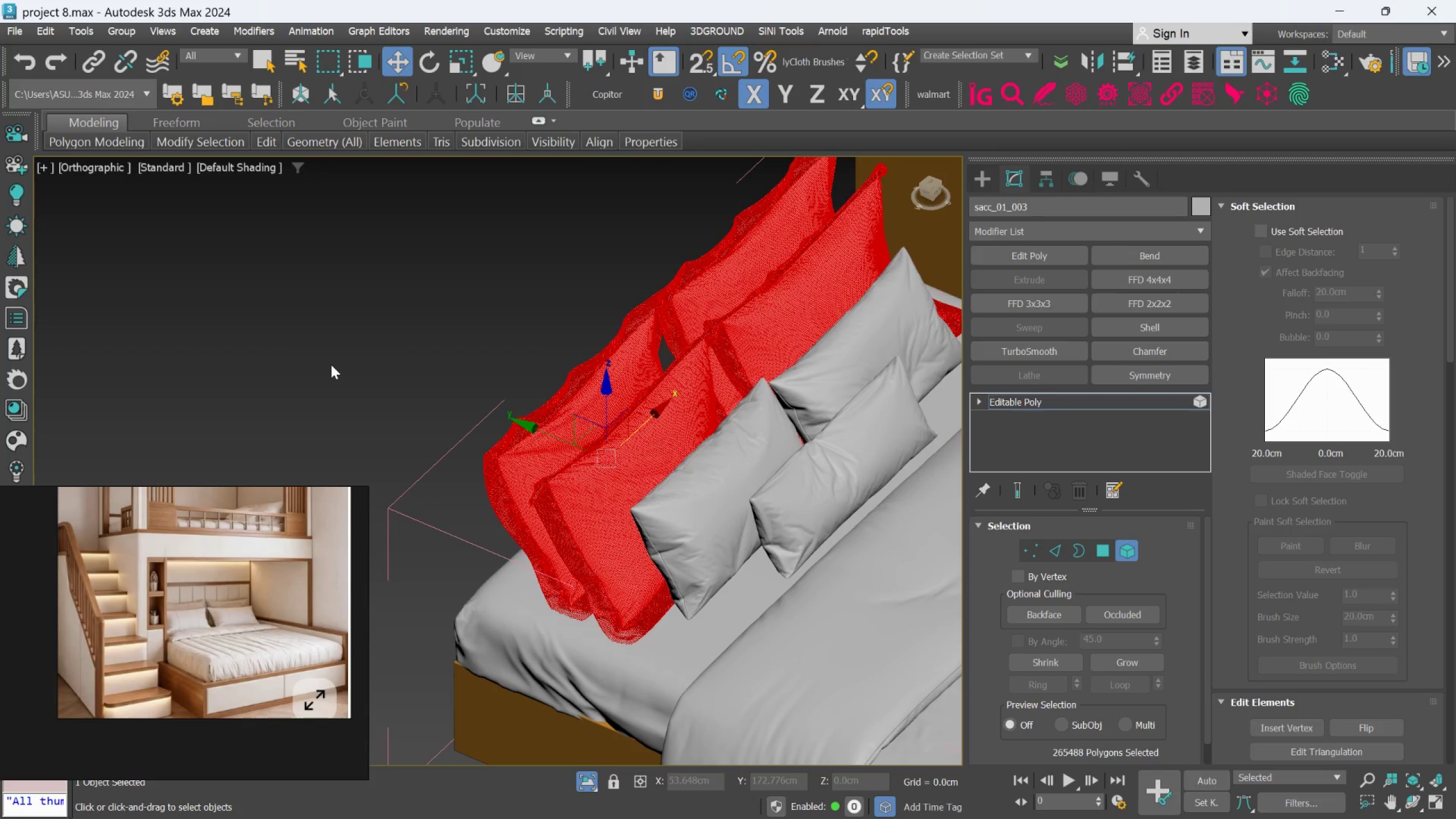 
left_click([331, 365])
 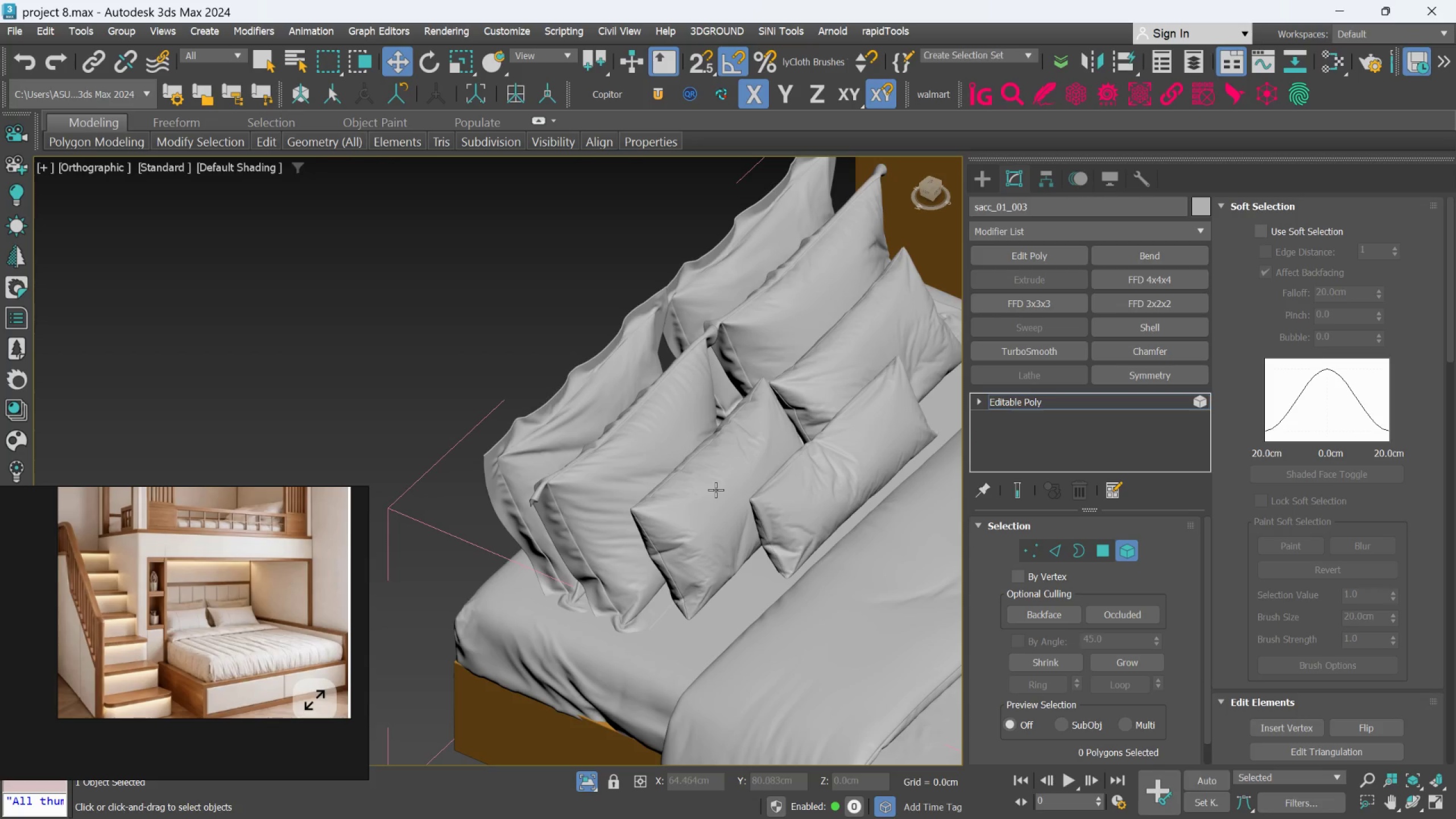 
scroll: coordinate [717, 490], scroll_direction: down, amount: 1.0
 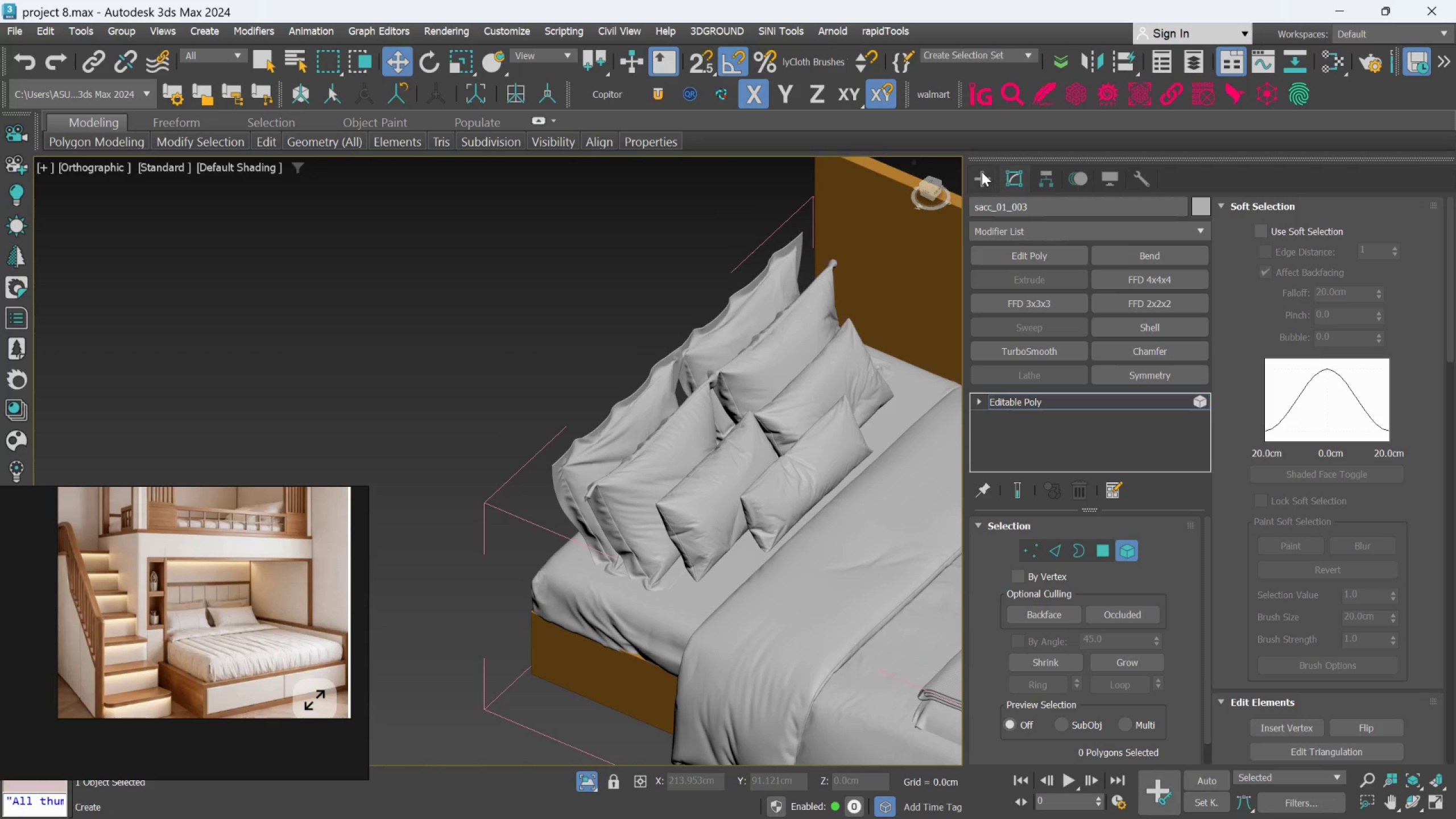 
left_click([982, 172])
 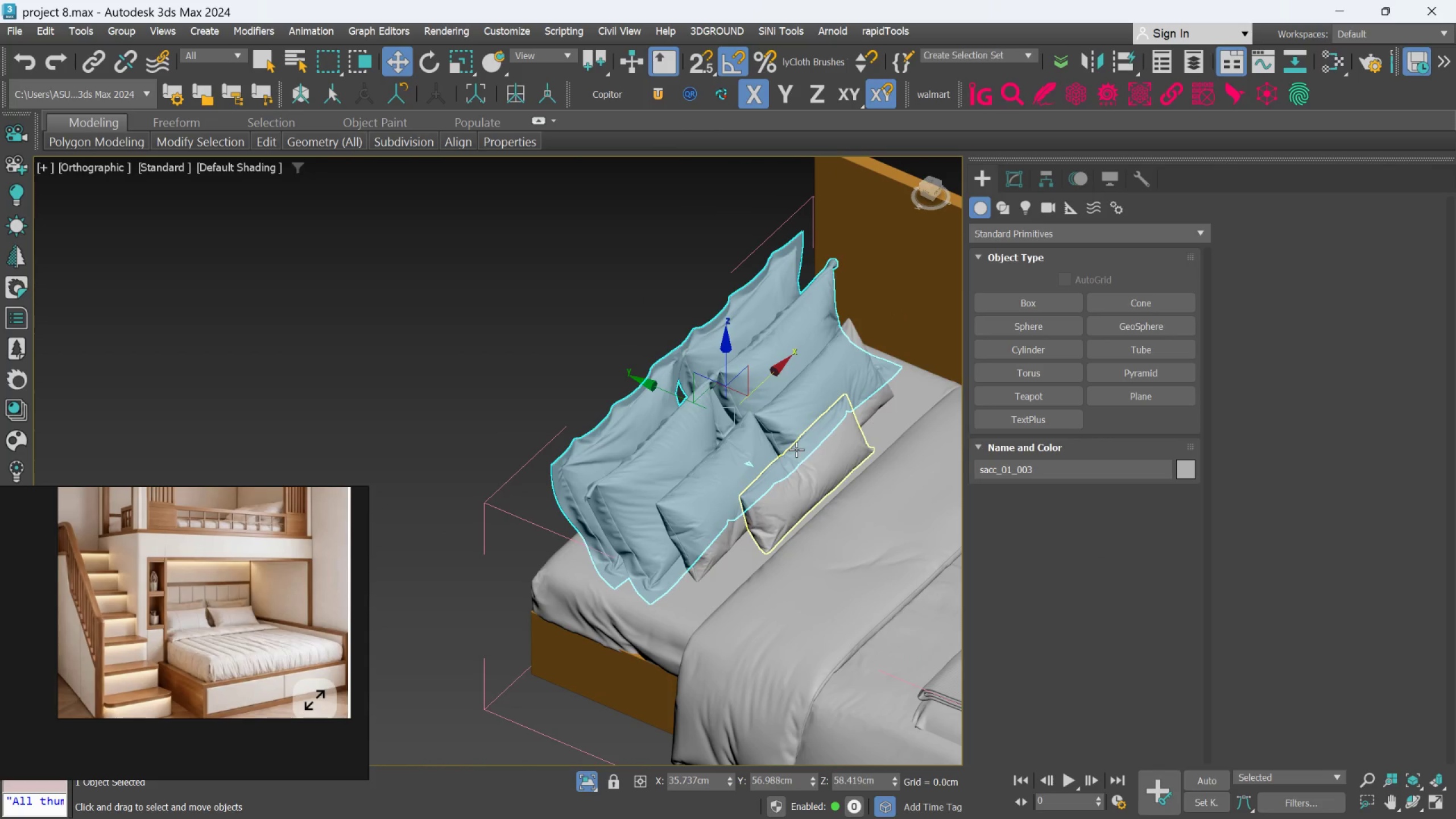 
left_click([796, 449])
 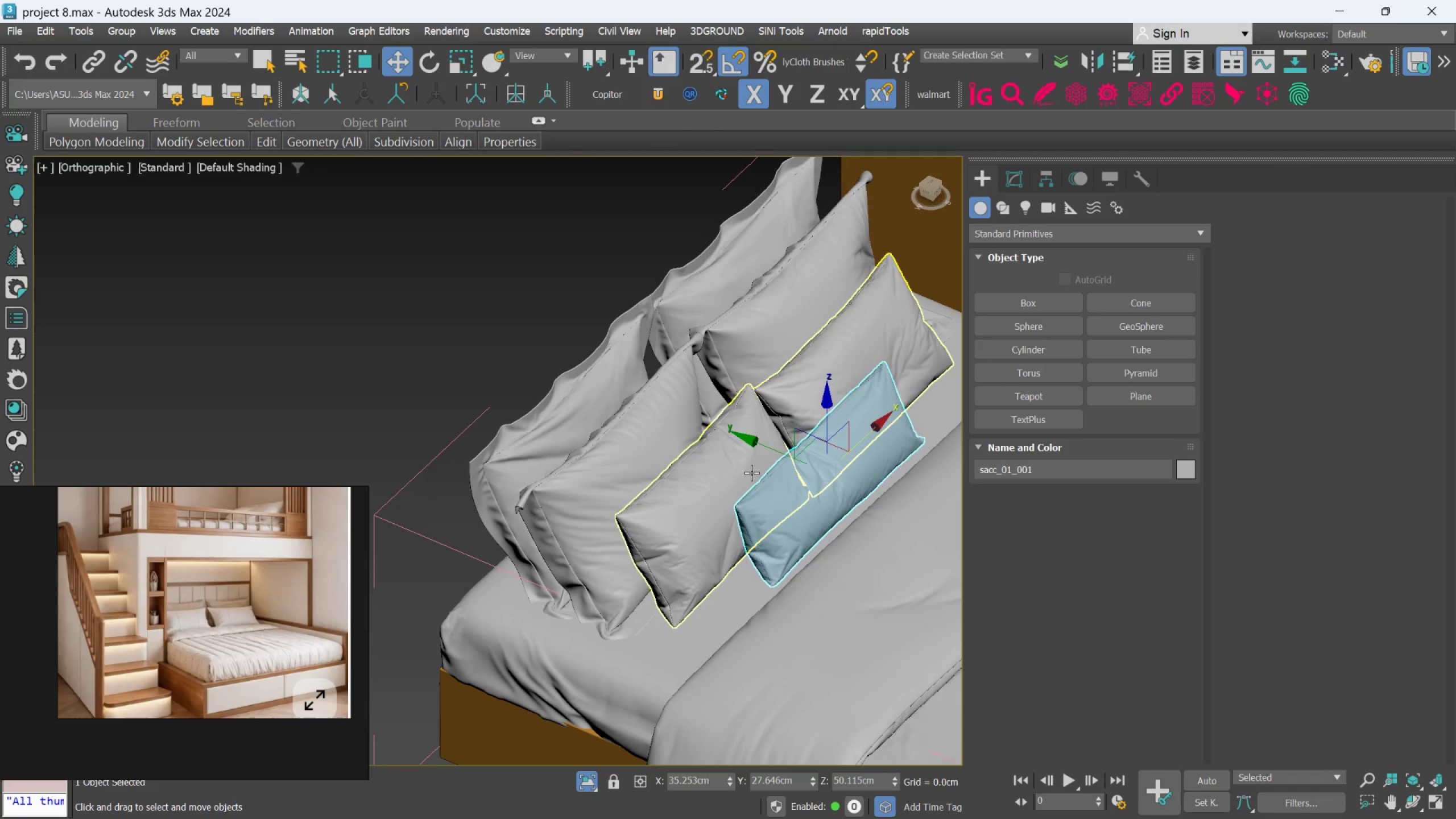 
scroll: coordinate [751, 473], scroll_direction: up, amount: 1.0
 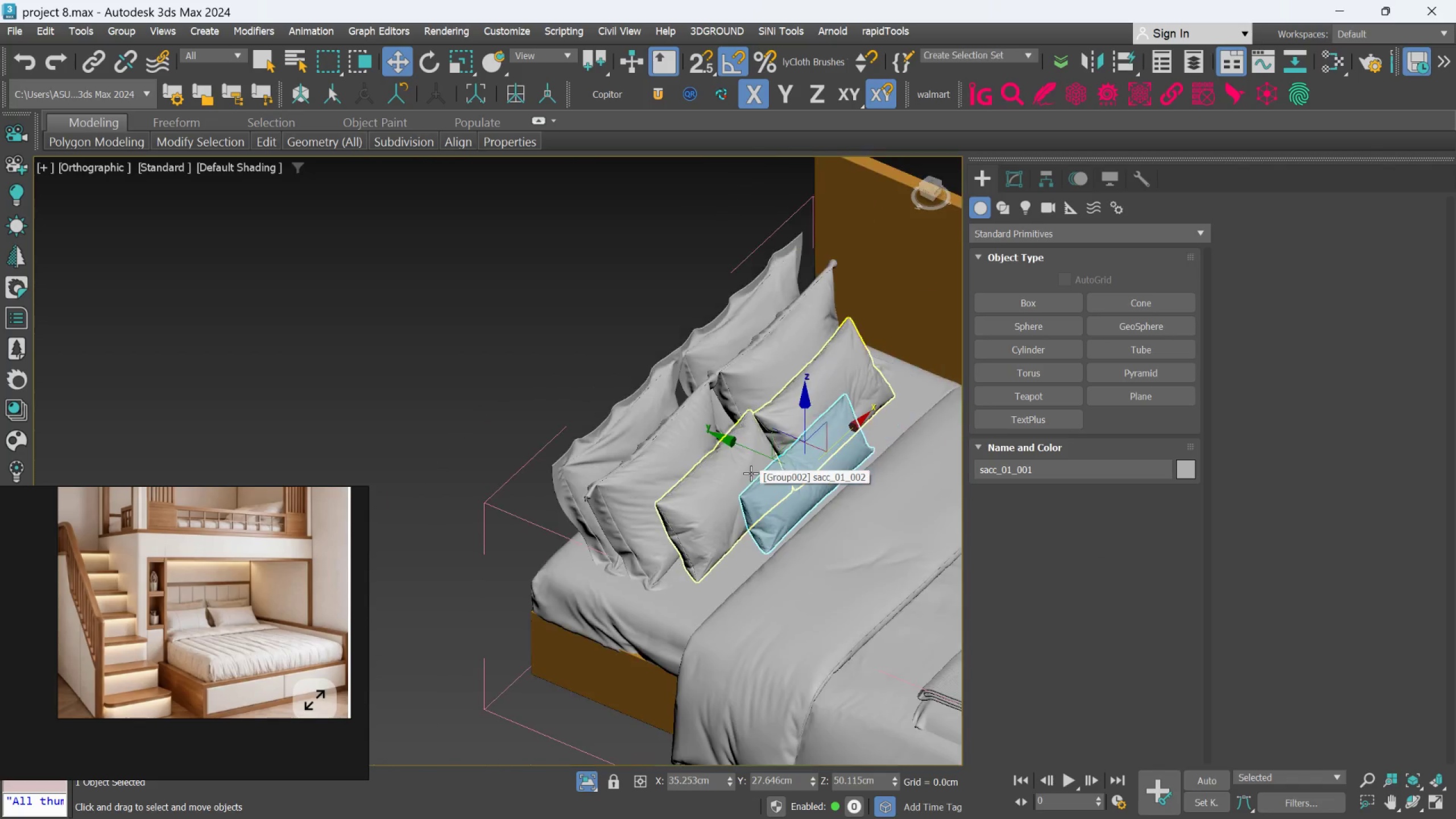 
scroll: coordinate [751, 473], scroll_direction: down, amount: 1.0
 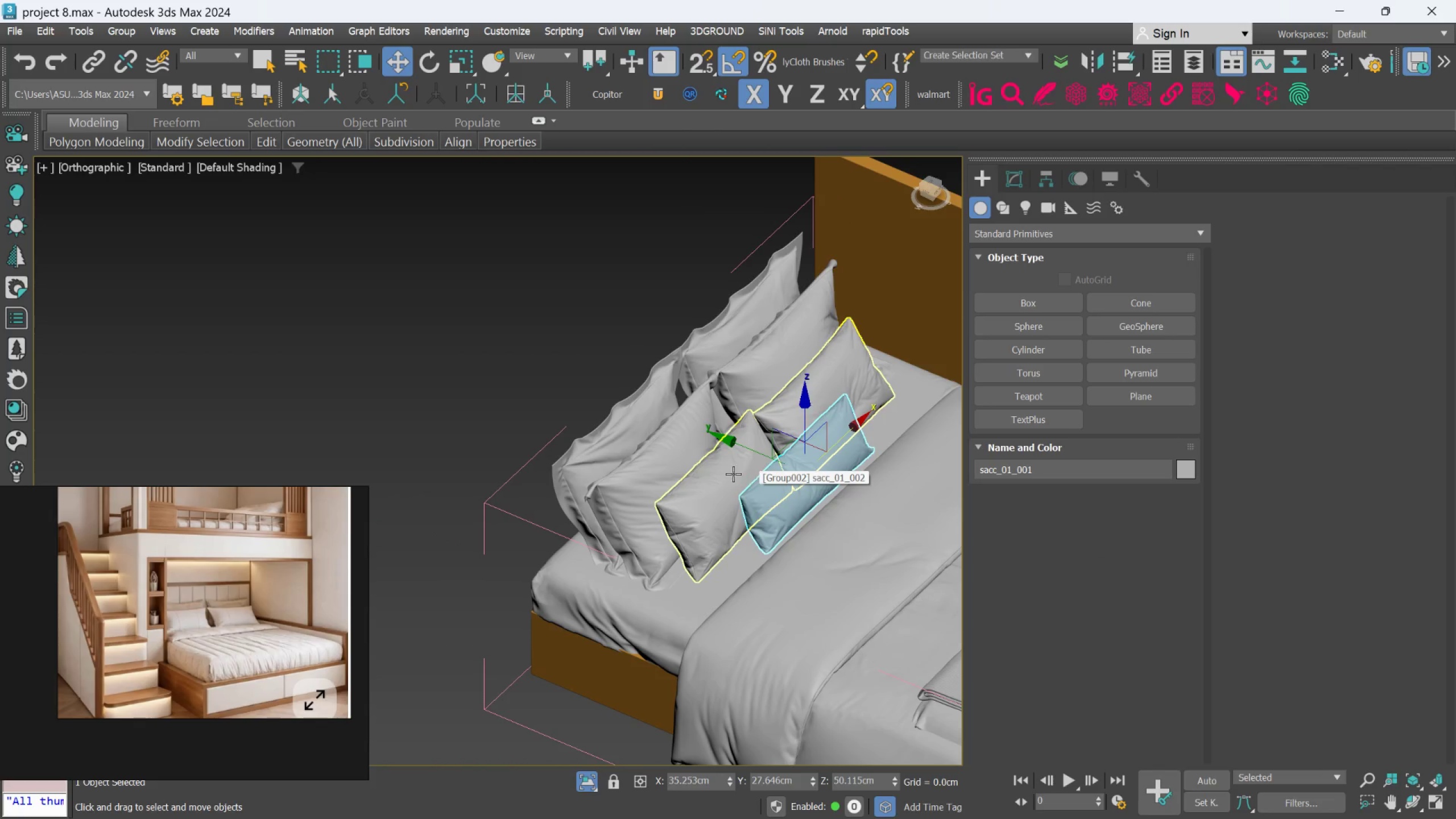 
hold_key(key=ControlLeft, duration=1.21)
left_click([731, 474])
 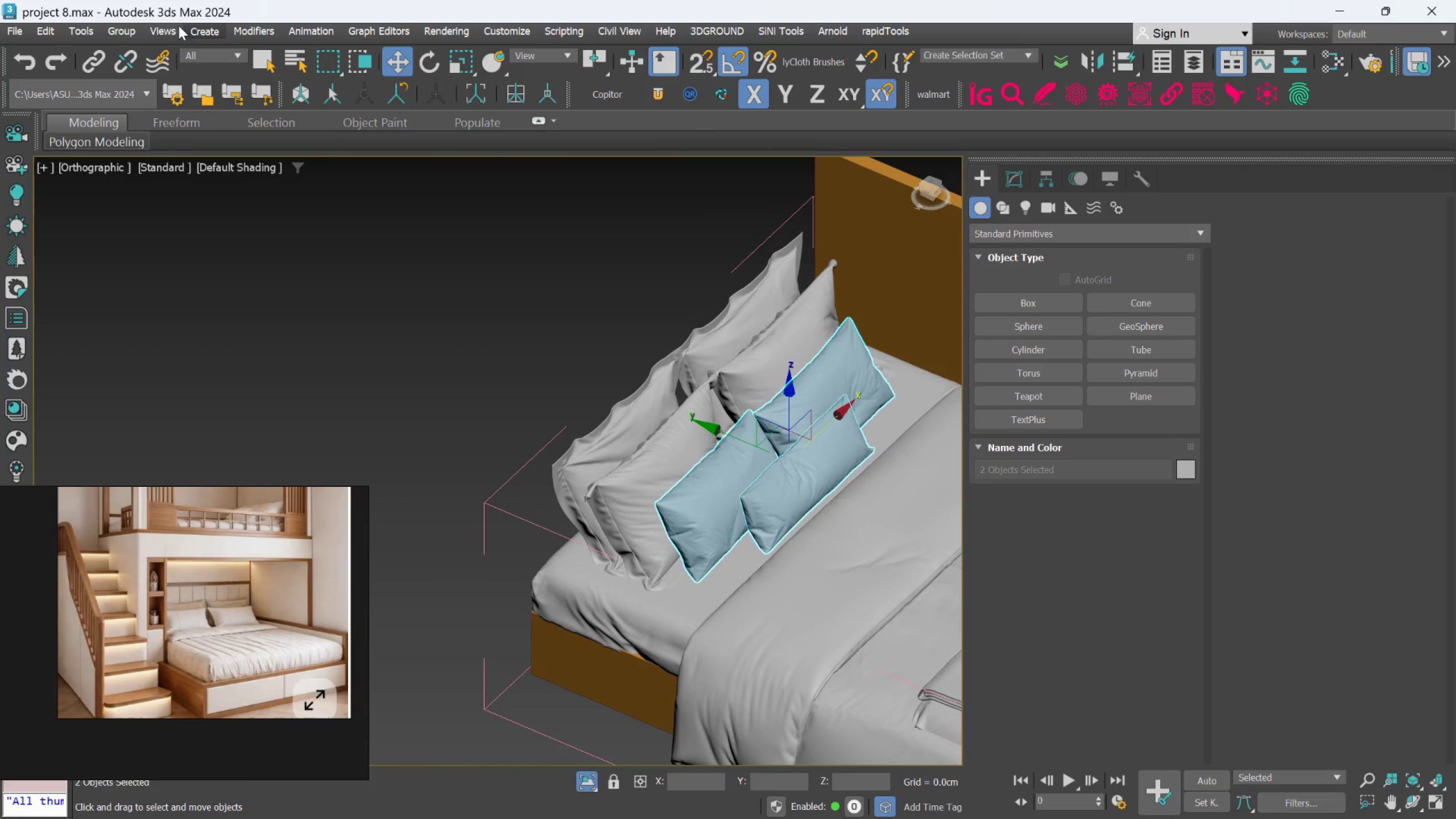 
left_click([119, 33])
 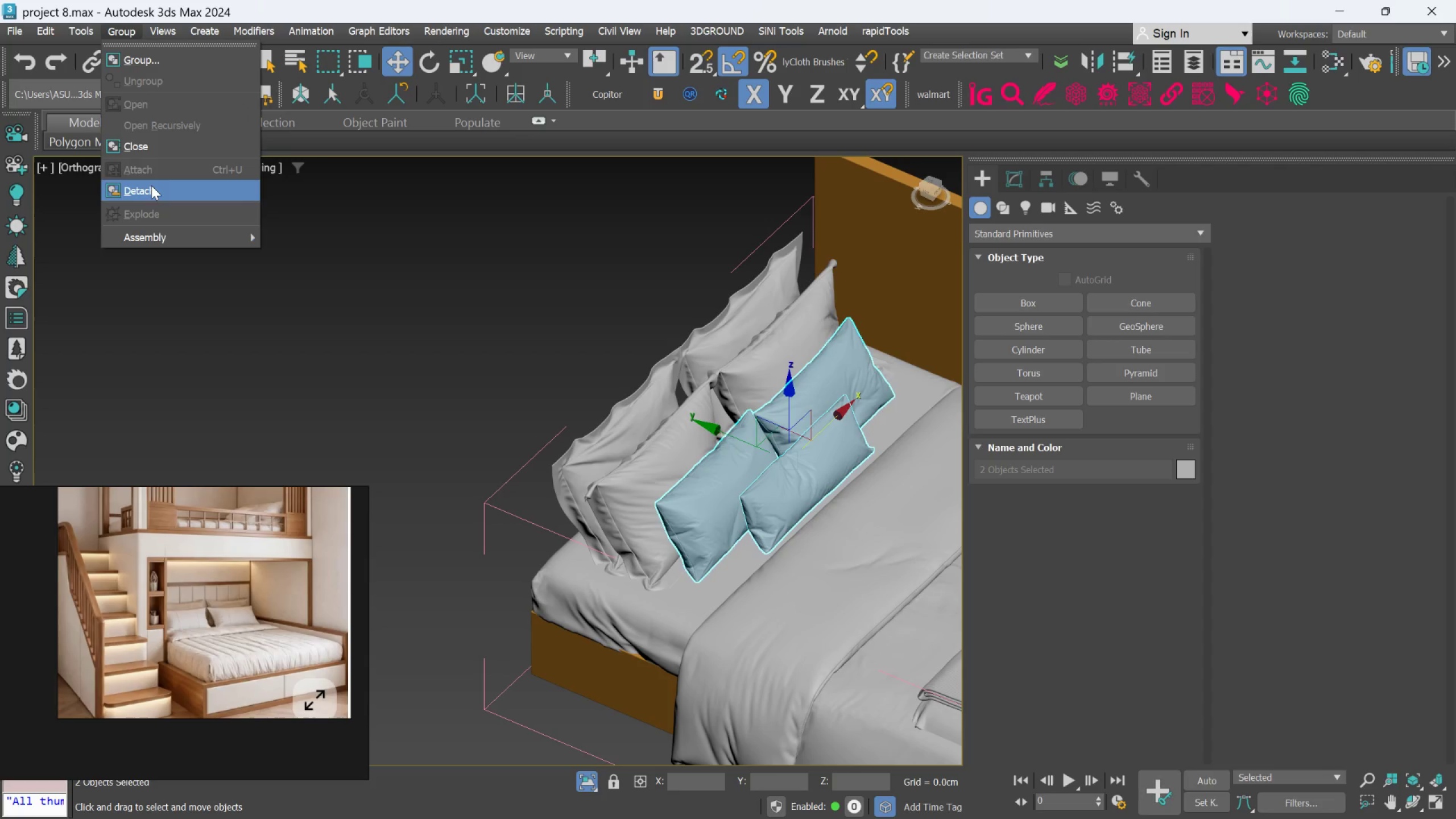 
left_click([151, 185])
 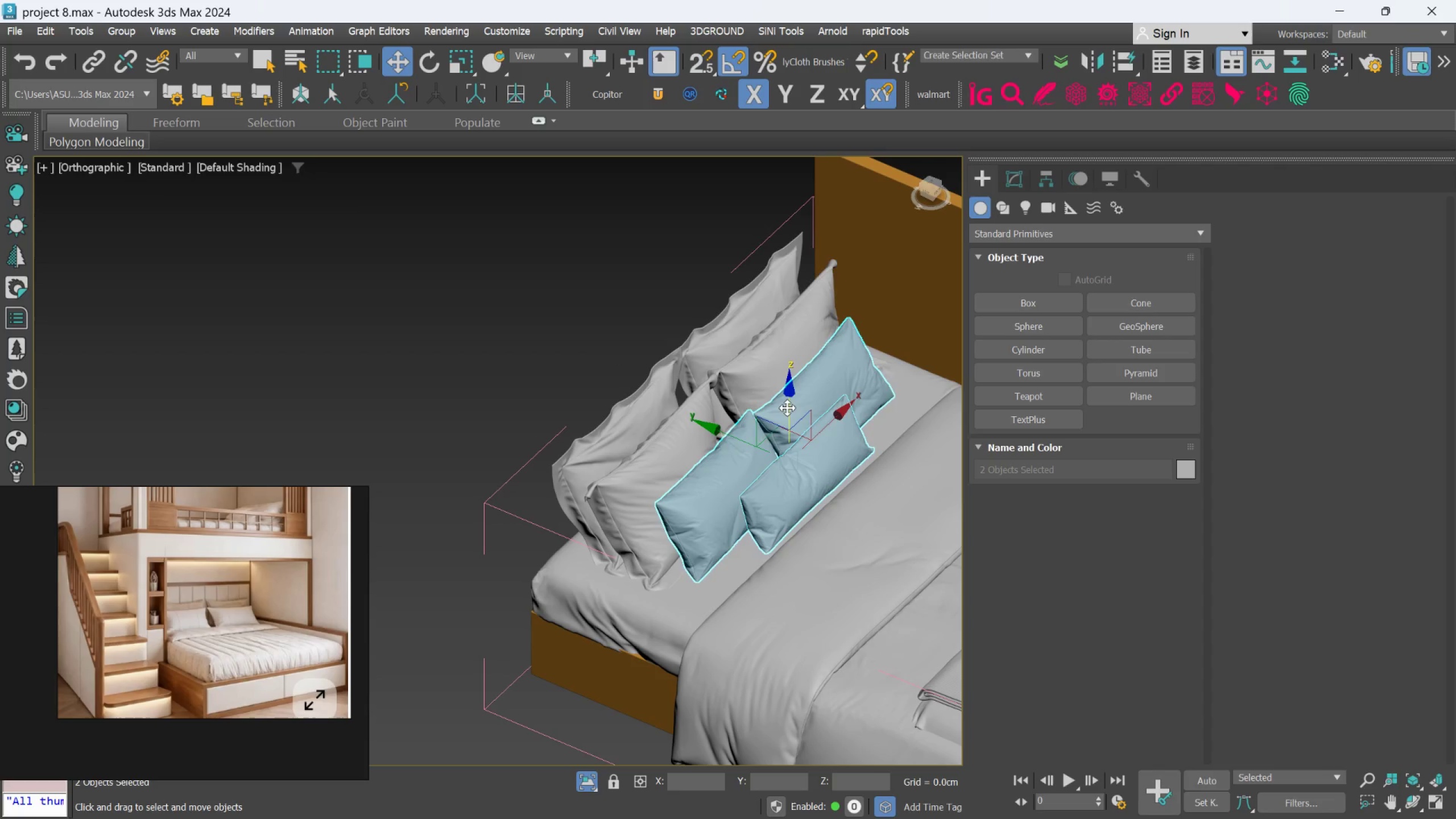 
left_click_drag(start_coordinate=[788, 407], to_coordinate=[780, 295])
 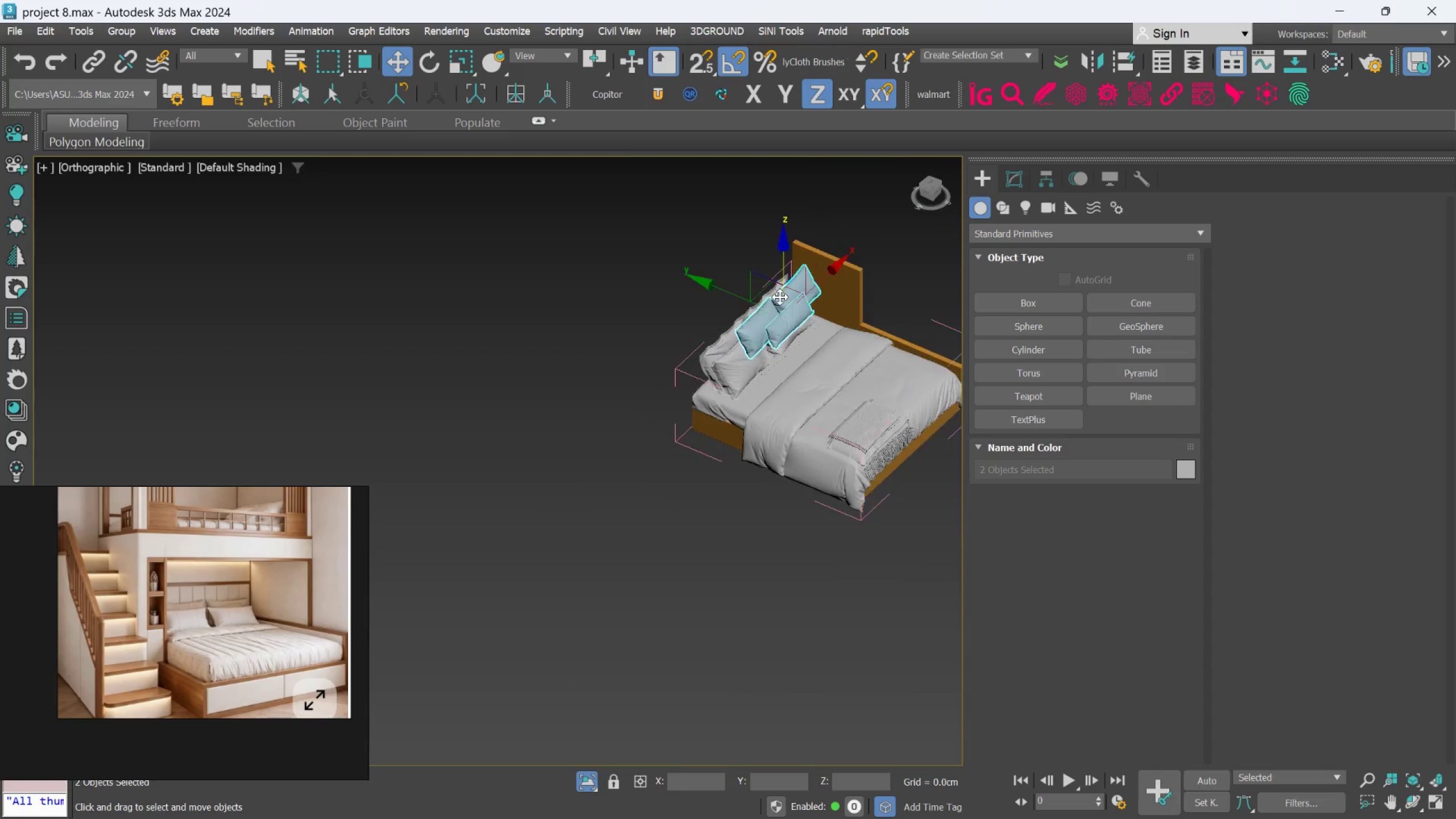 
scroll: coordinate [780, 295], scroll_direction: down, amount: 3.0
 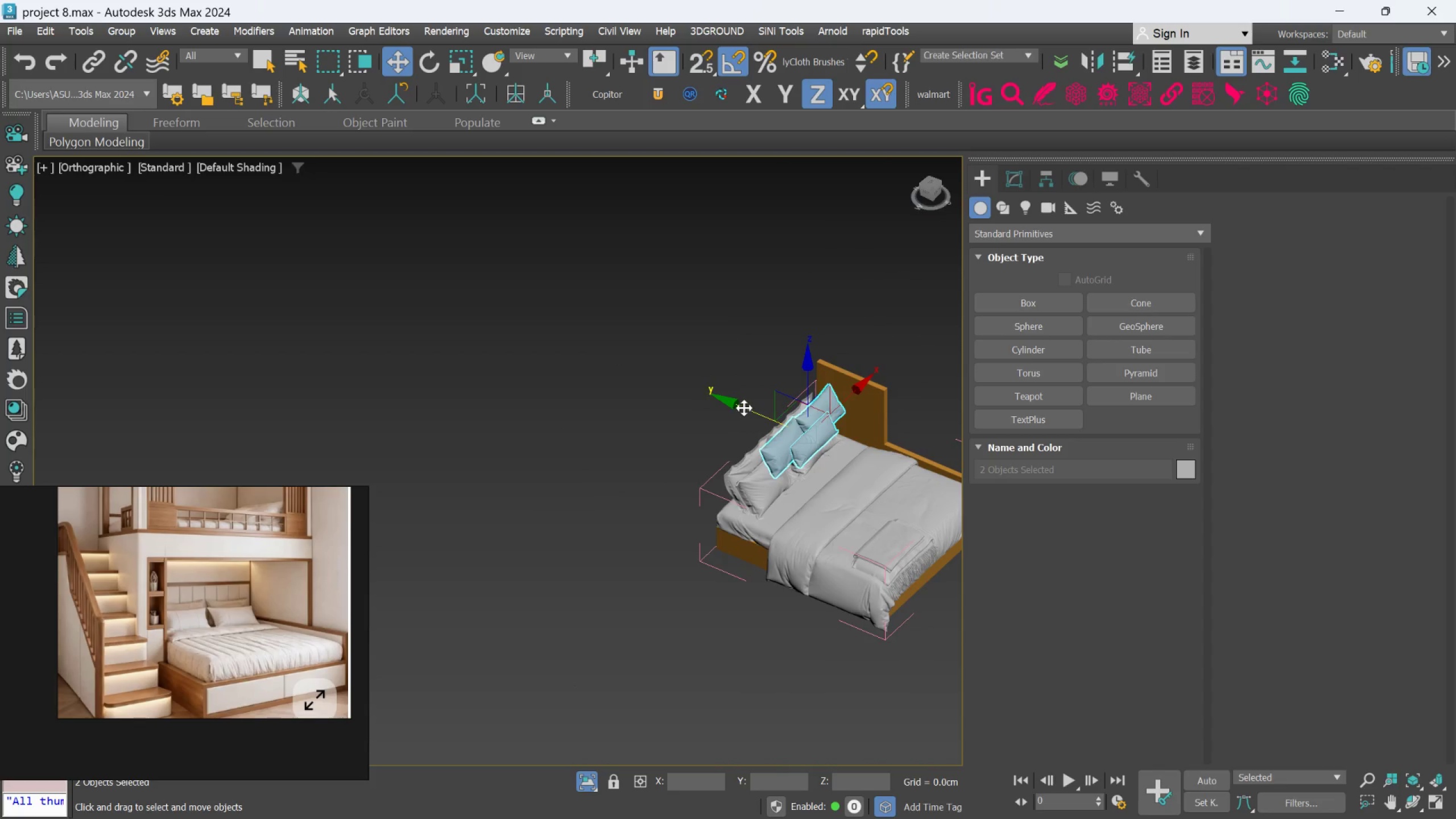 
left_click_drag(start_coordinate=[744, 408], to_coordinate=[454, 256])
 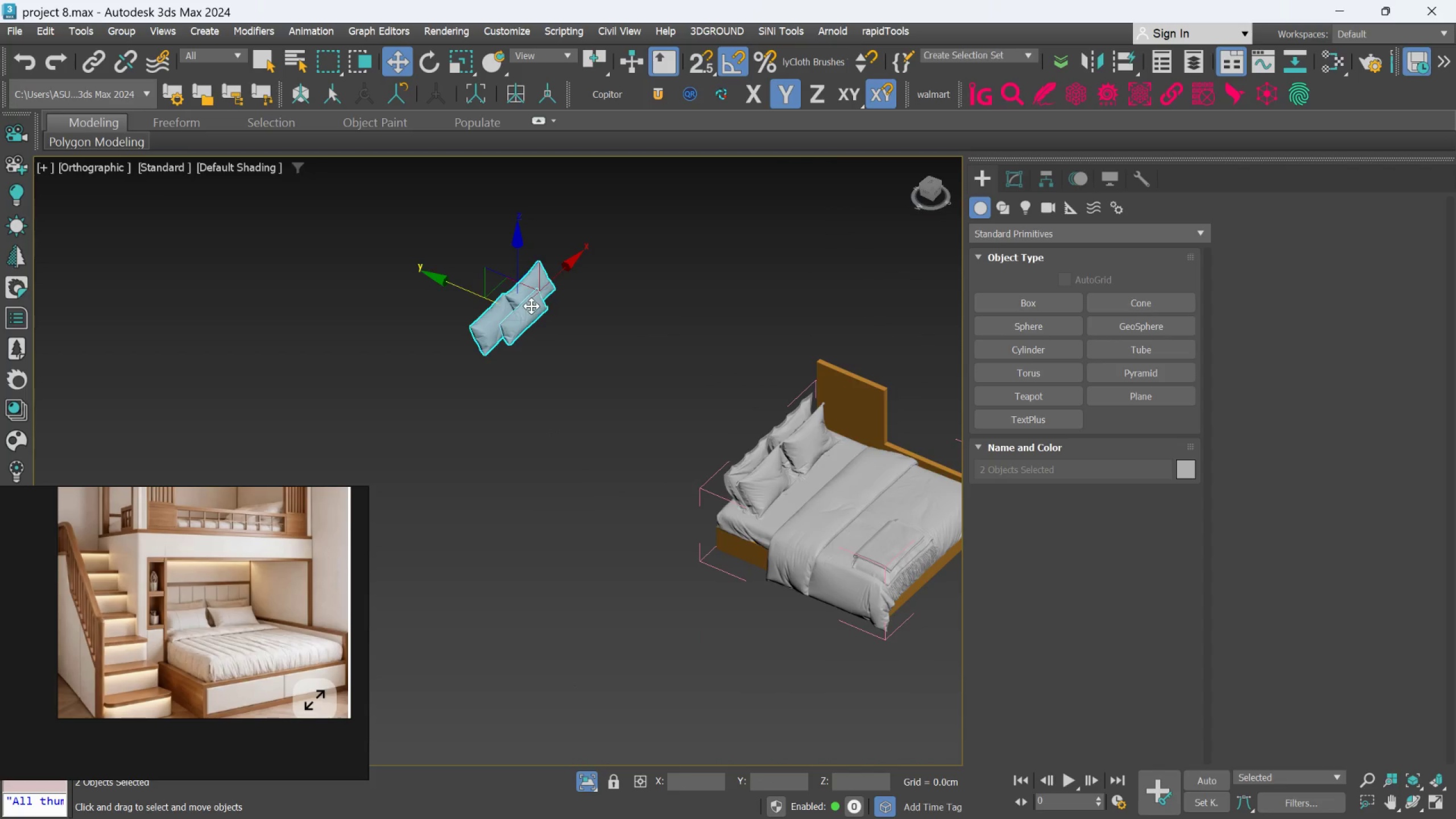 
scroll: coordinate [536, 308], scroll_direction: down, amount: 4.0
 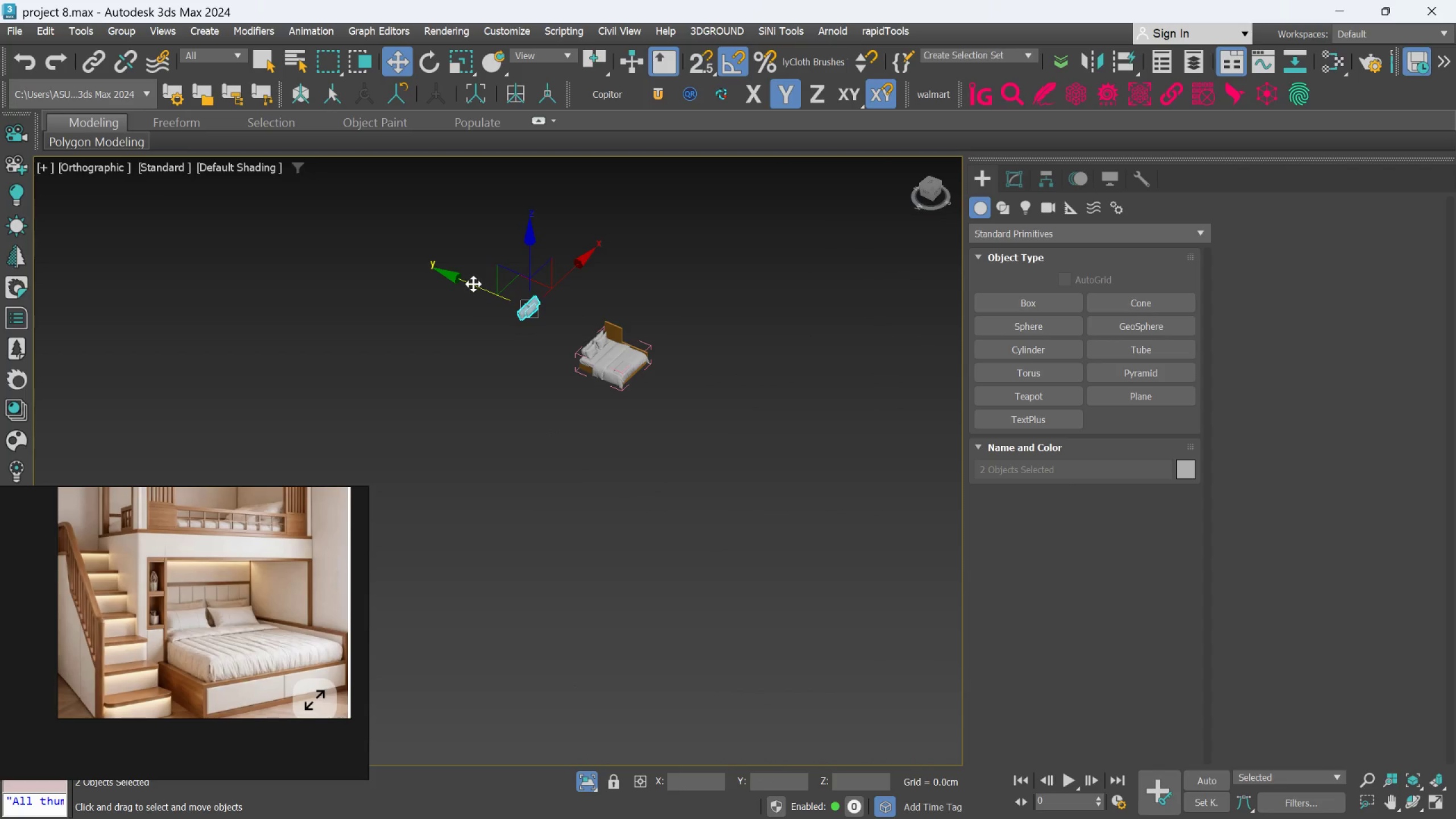 
left_click_drag(start_coordinate=[473, 284], to_coordinate=[838, 486])
 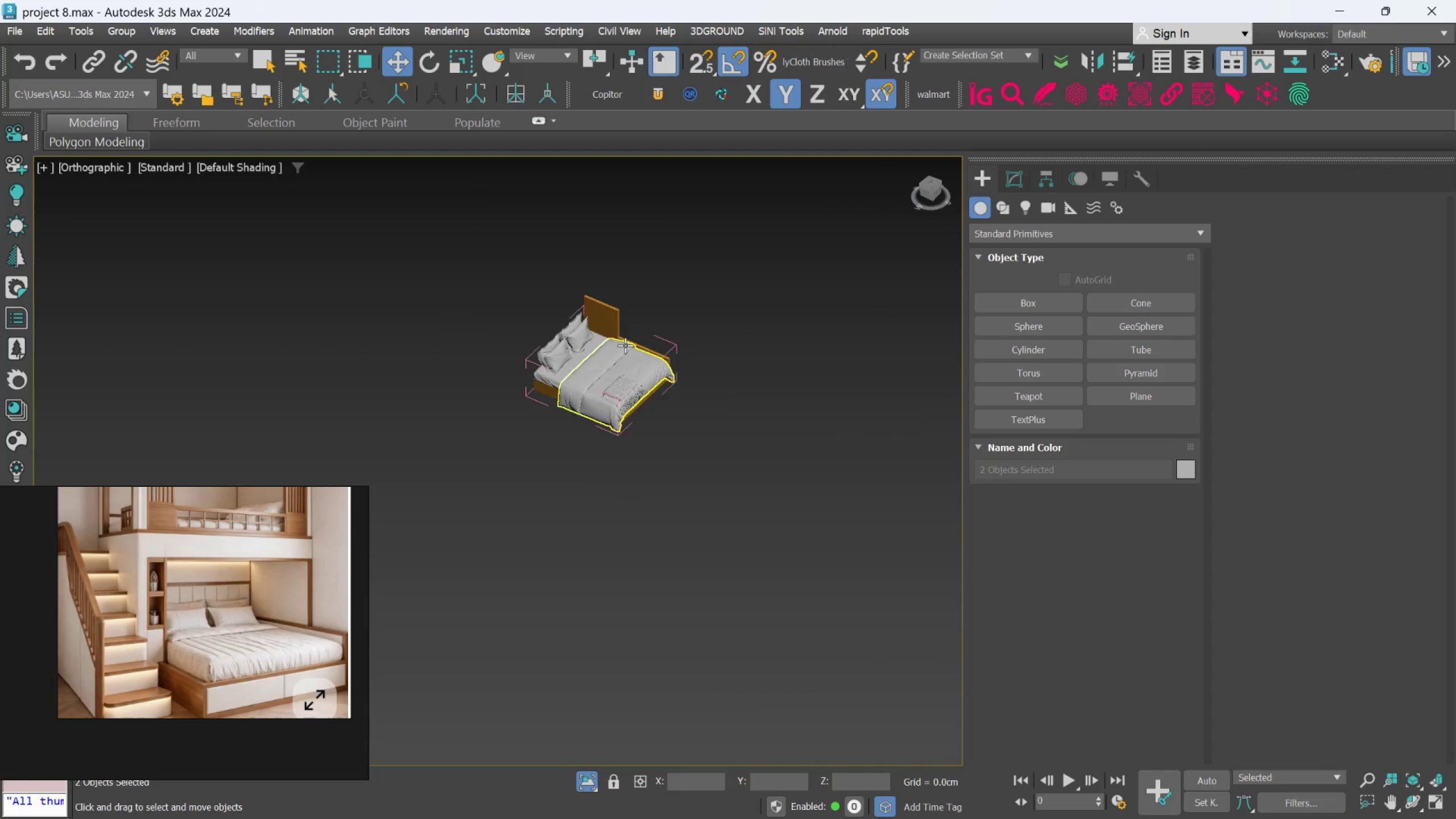 
scroll: coordinate [625, 344], scroll_direction: up, amount: 4.0
 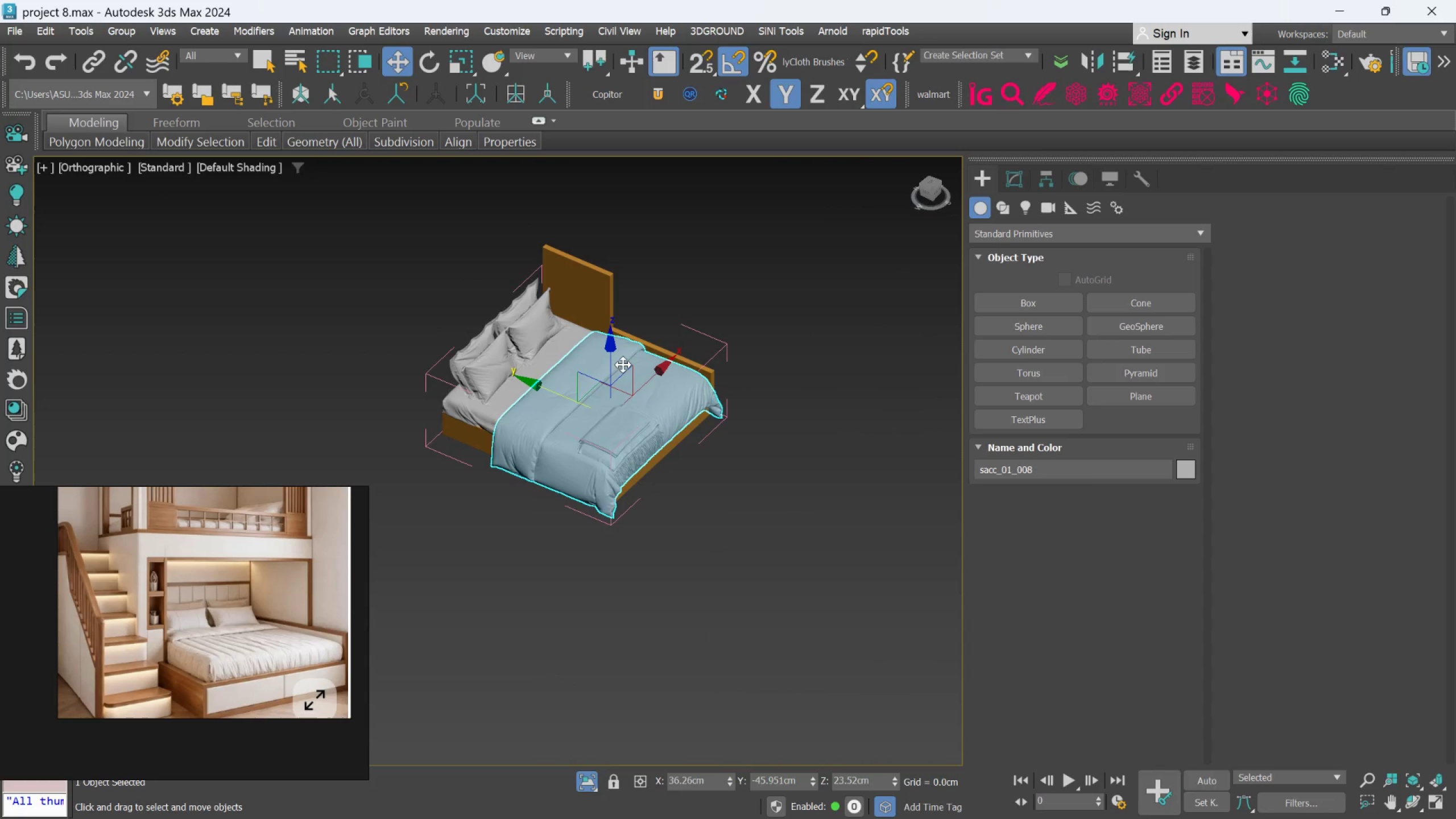 
left_click([623, 365])
 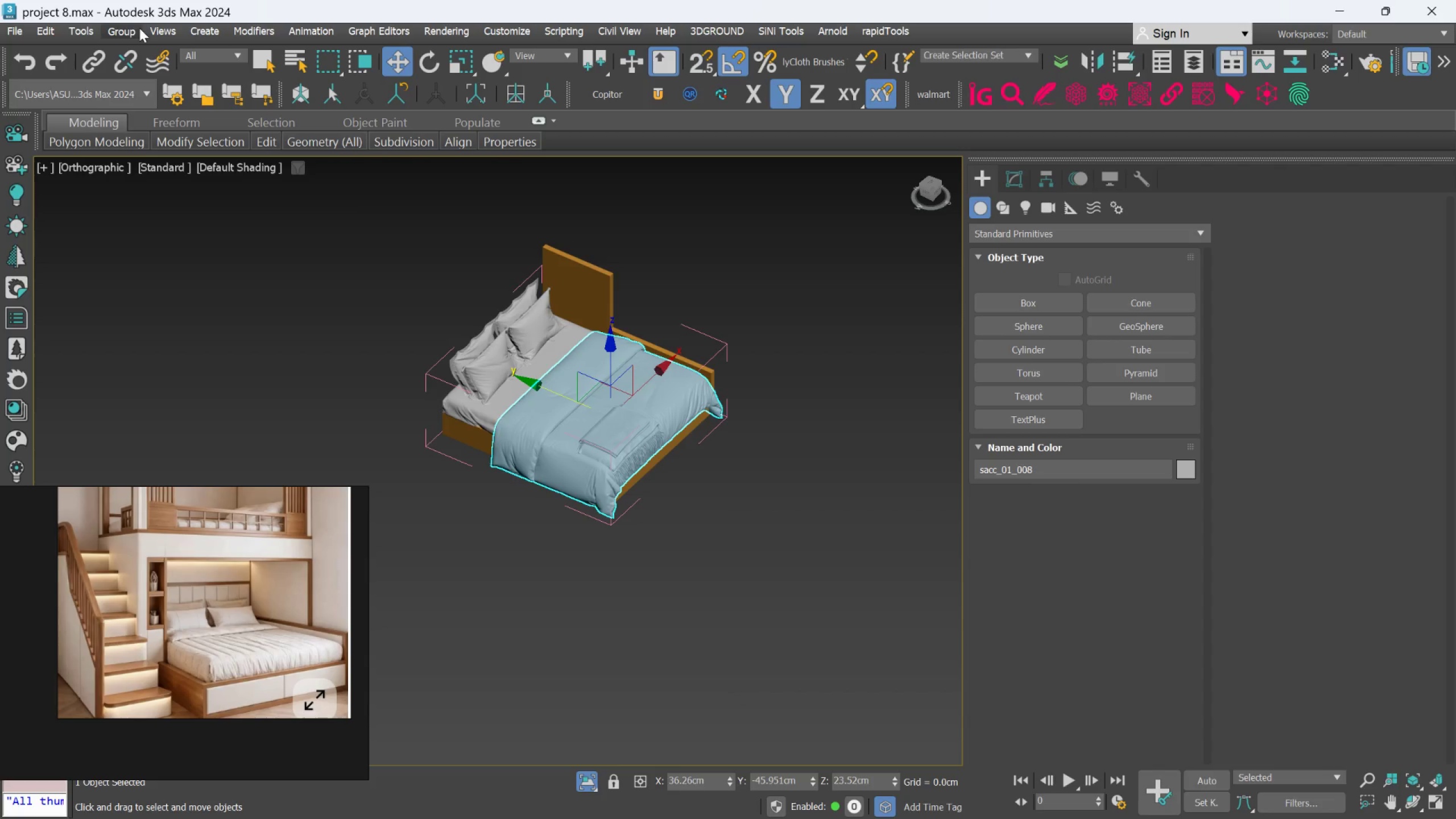 
left_click([127, 32])
 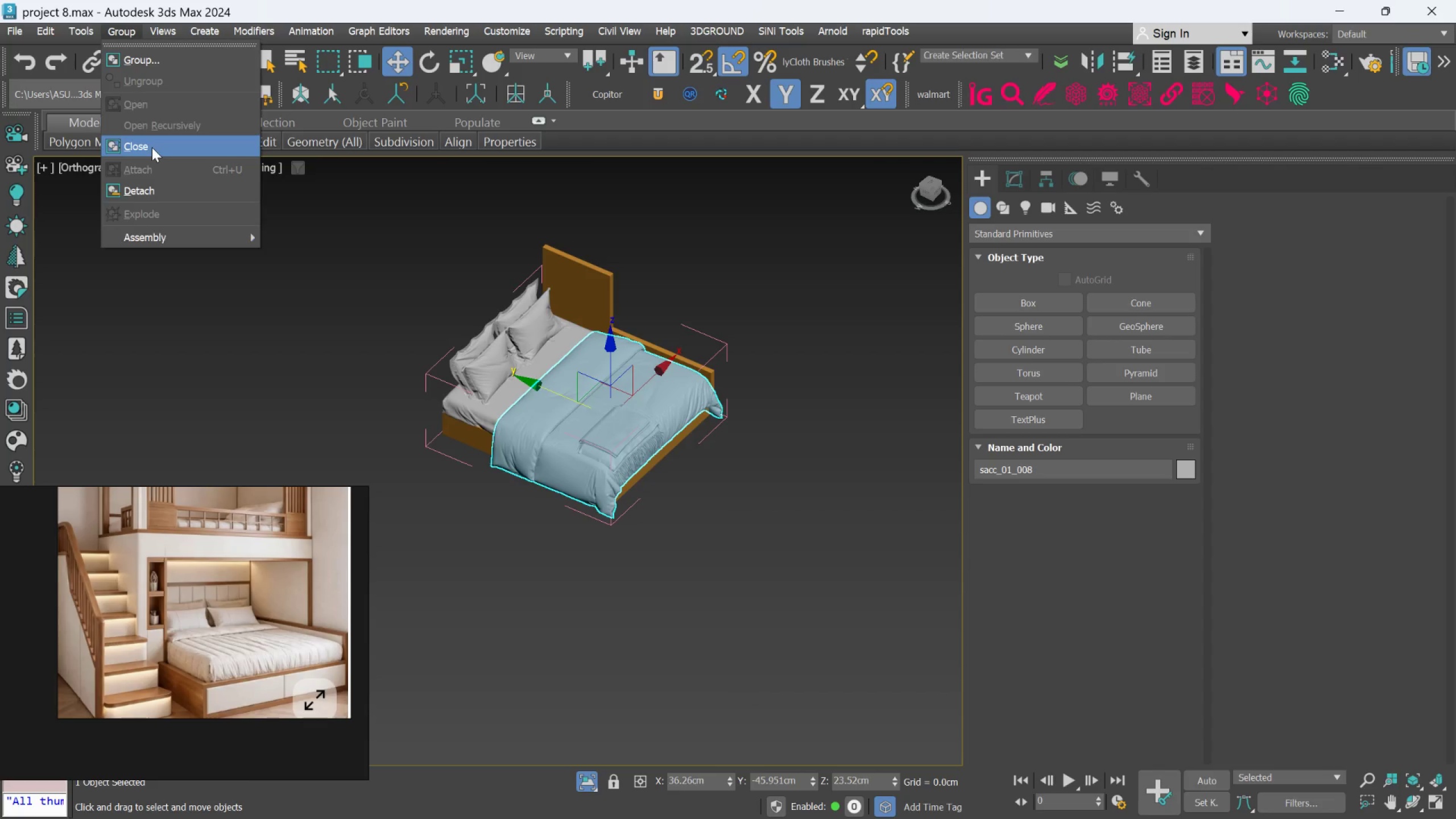 
left_click([152, 147])
 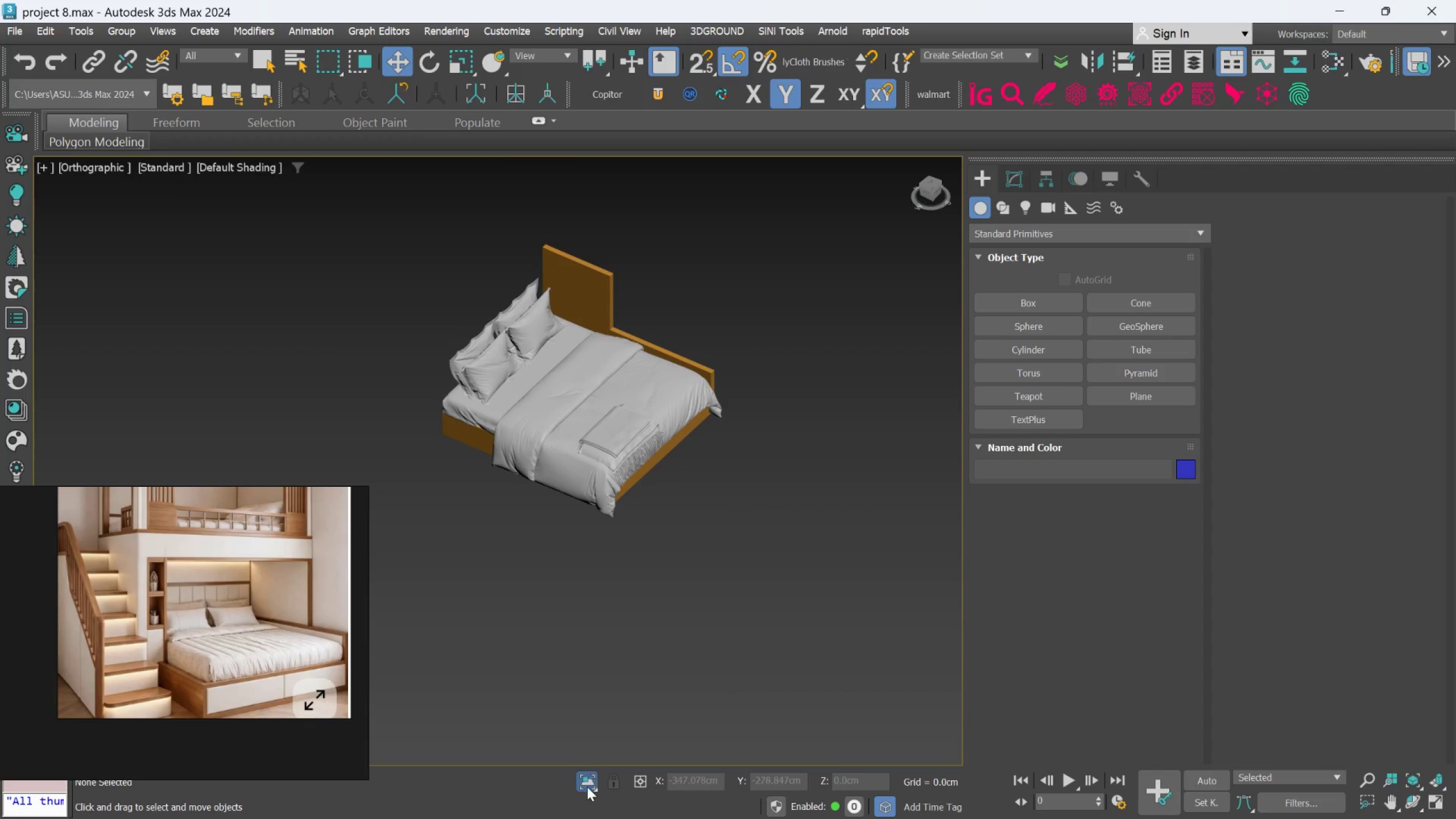 
left_click([587, 789])
 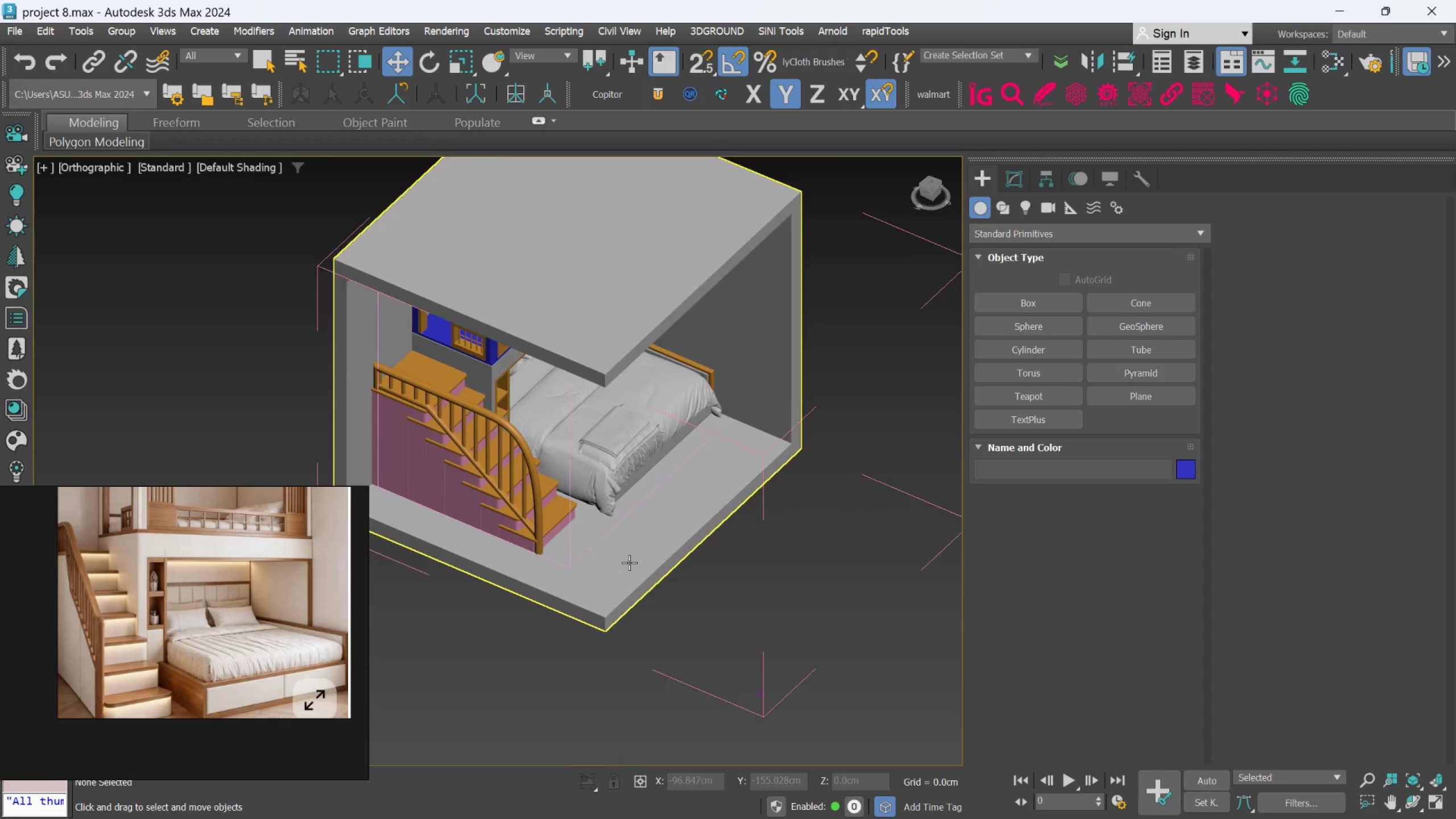 
scroll: coordinate [629, 562], scroll_direction: down, amount: 1.0
 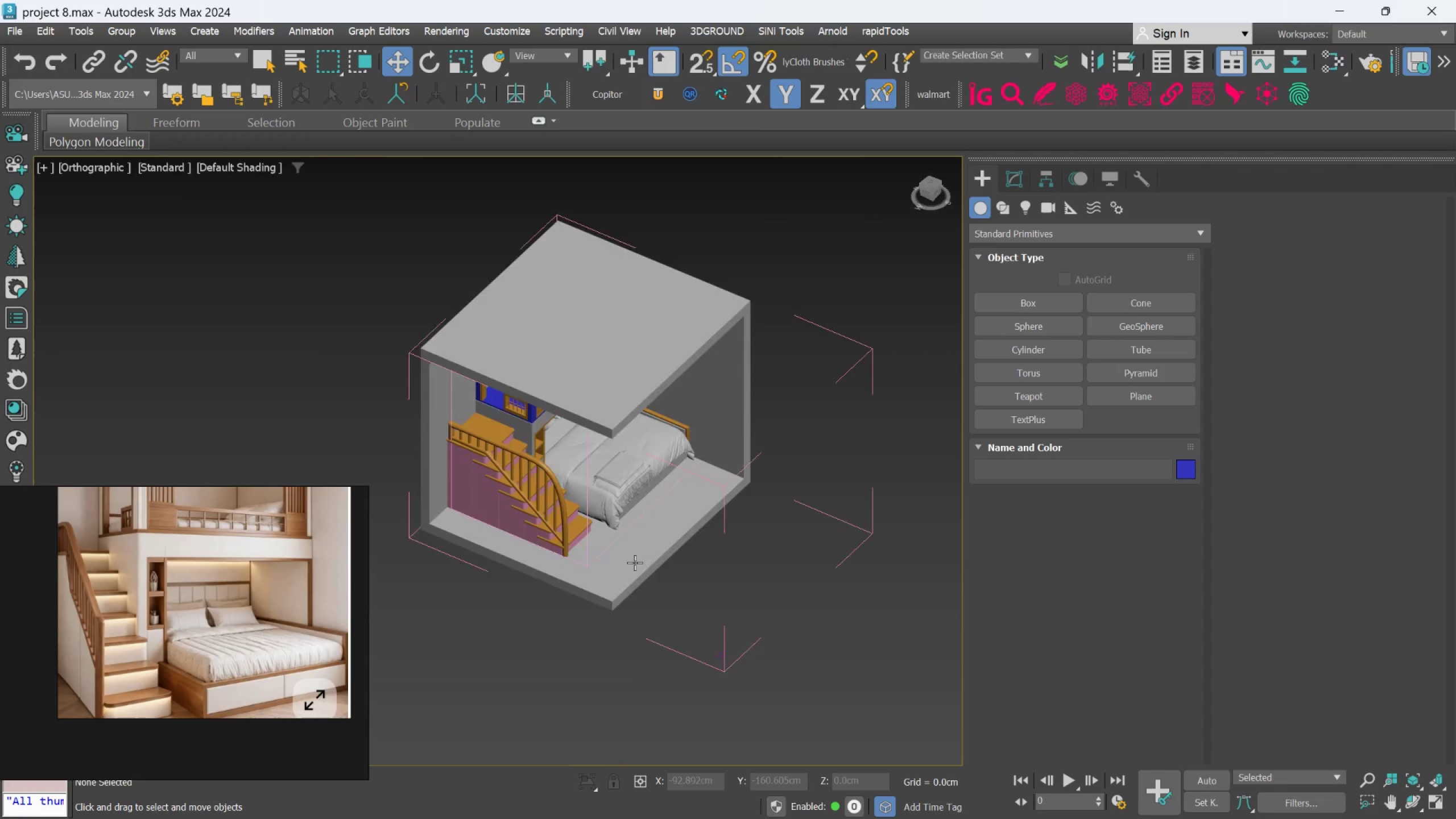 
hold_key(key=AltLeft, duration=0.82)
 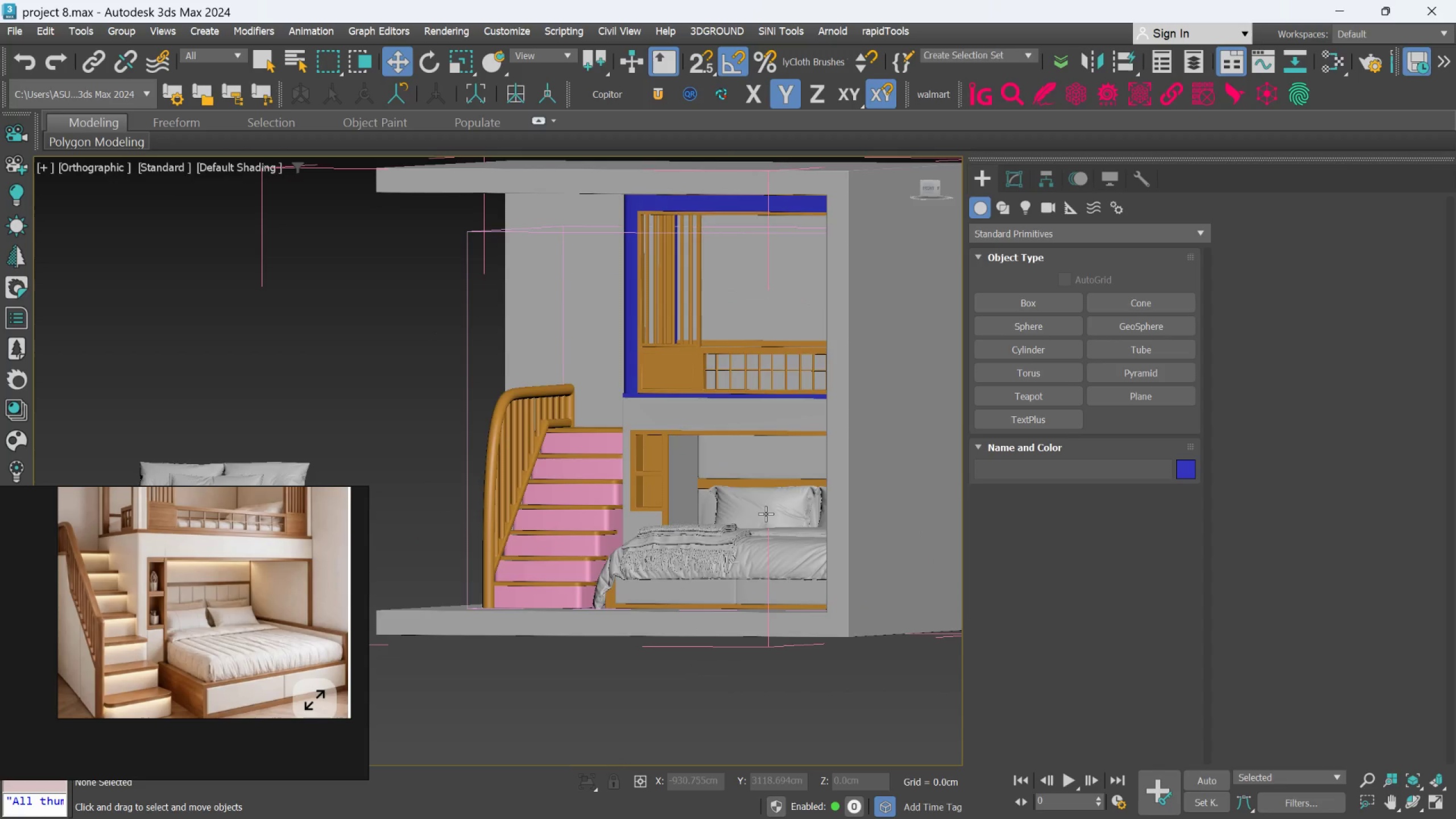 
hold_key(key=AltLeft, duration=0.42)
 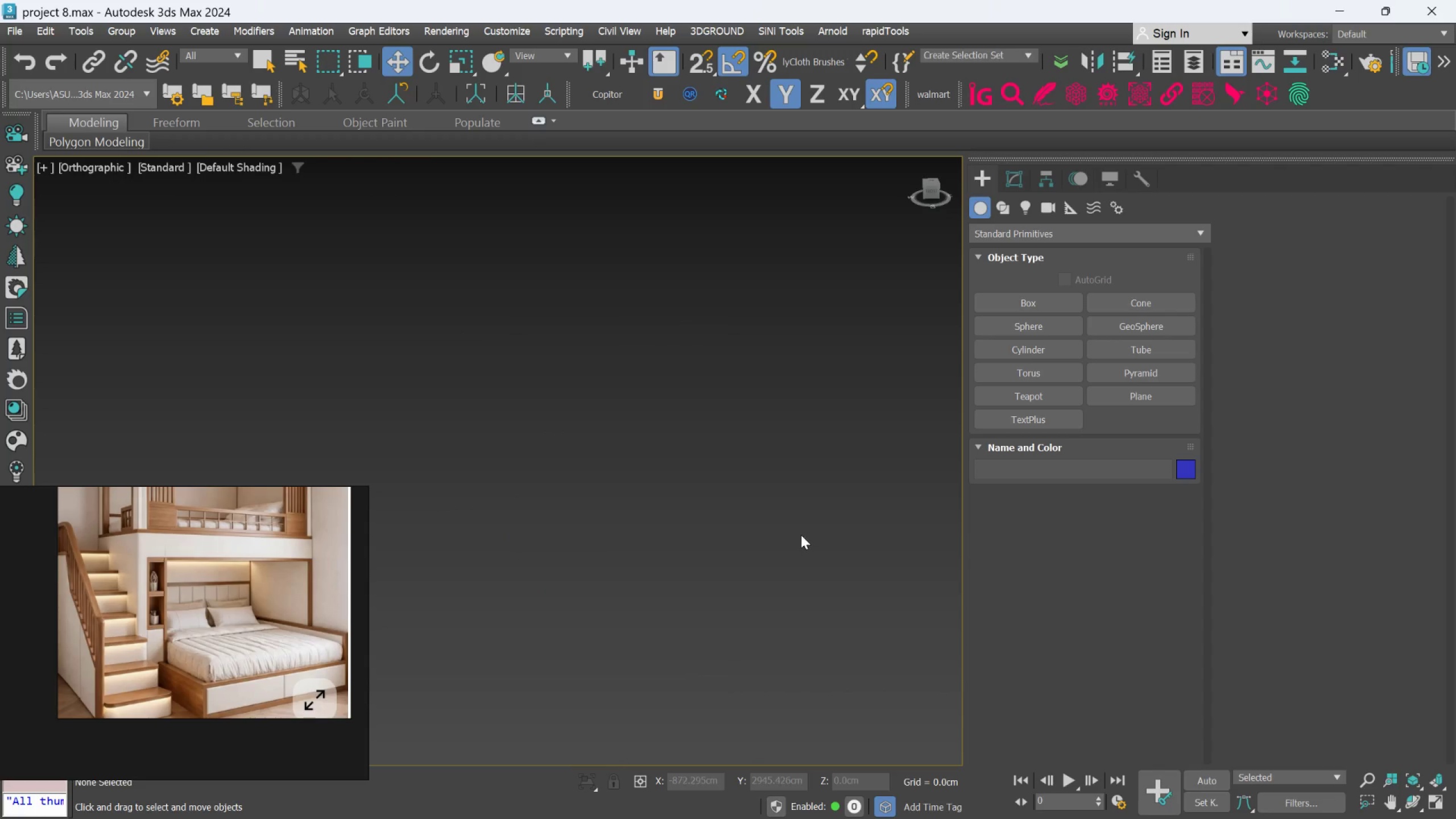 
scroll: coordinate [775, 542], scroll_direction: up, amount: 3.0
 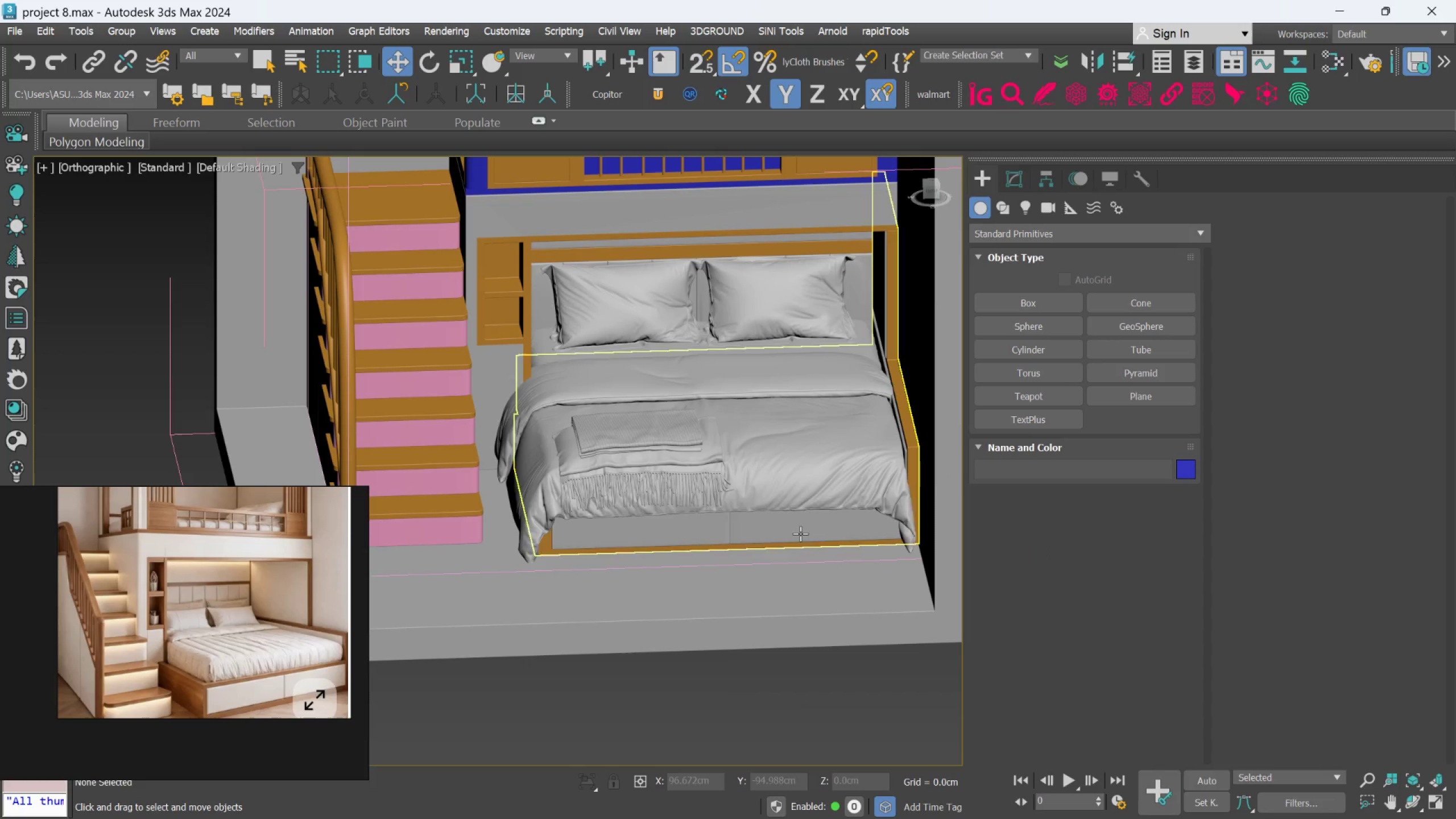 
left_click([676, 471])
 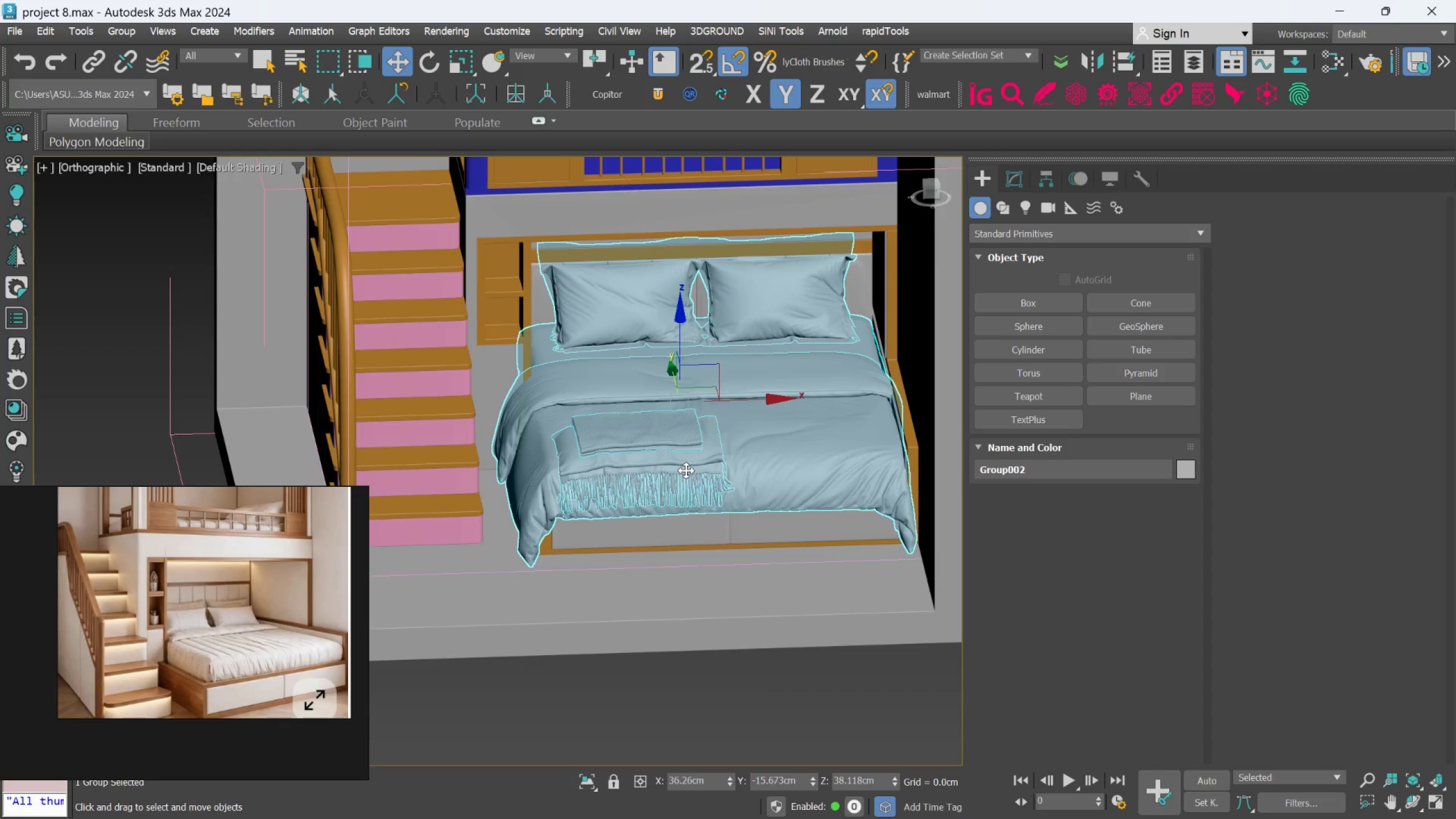 
hold_key(key=AltLeft, duration=1.8)
 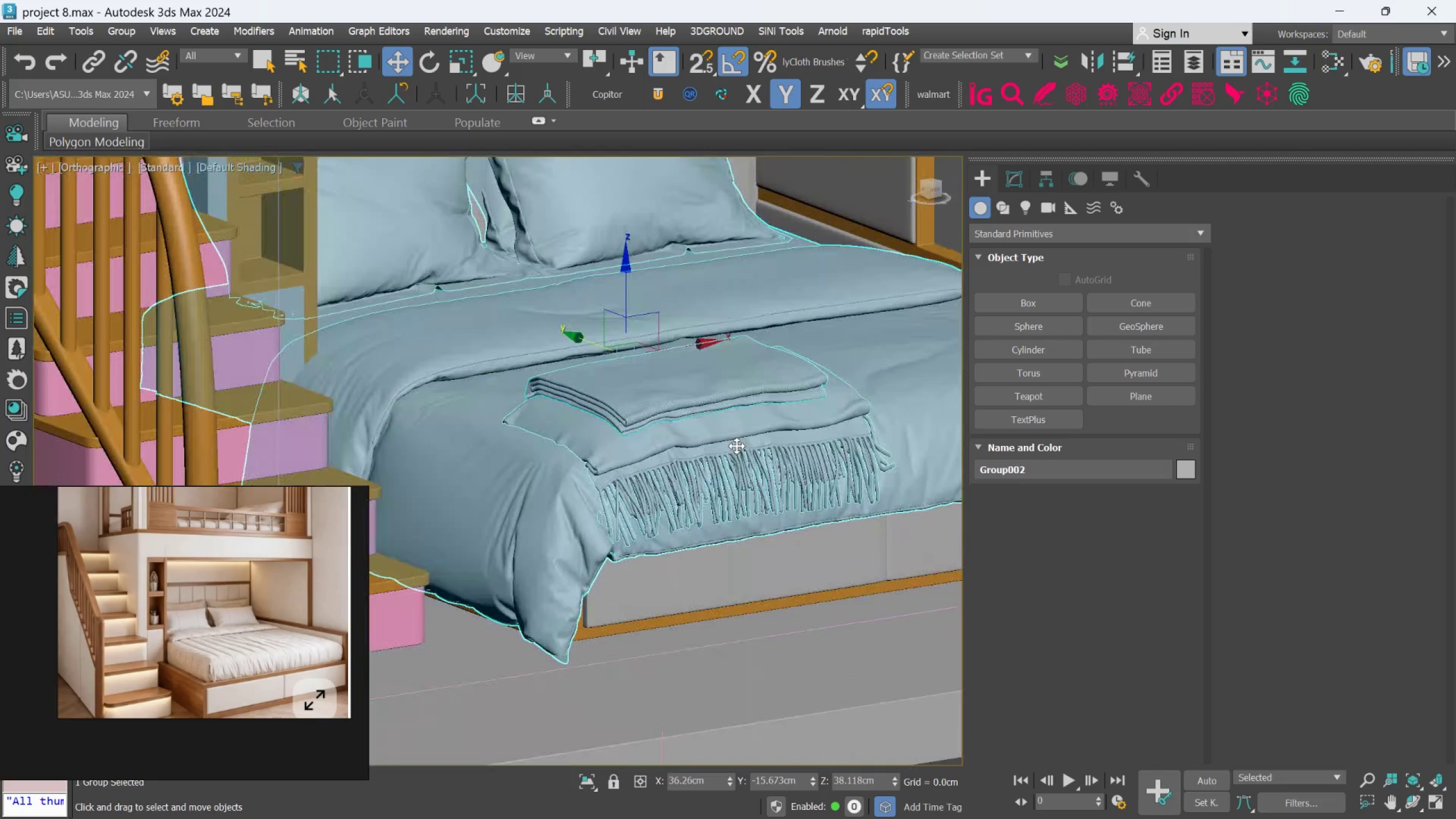 
scroll: coordinate [734, 448], scroll_direction: up, amount: 2.0
 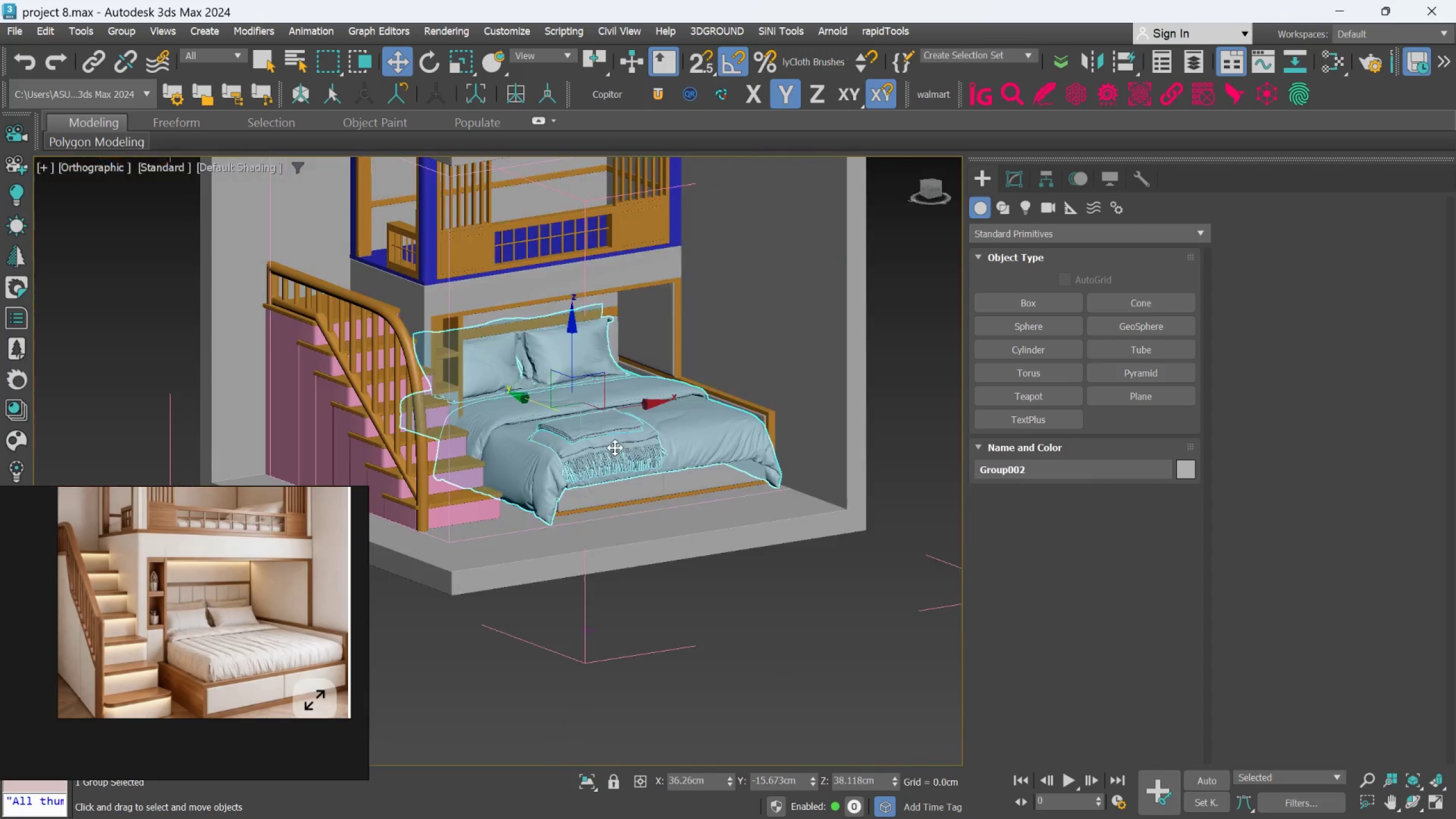 
hold_key(key=AltLeft, duration=1.16)
 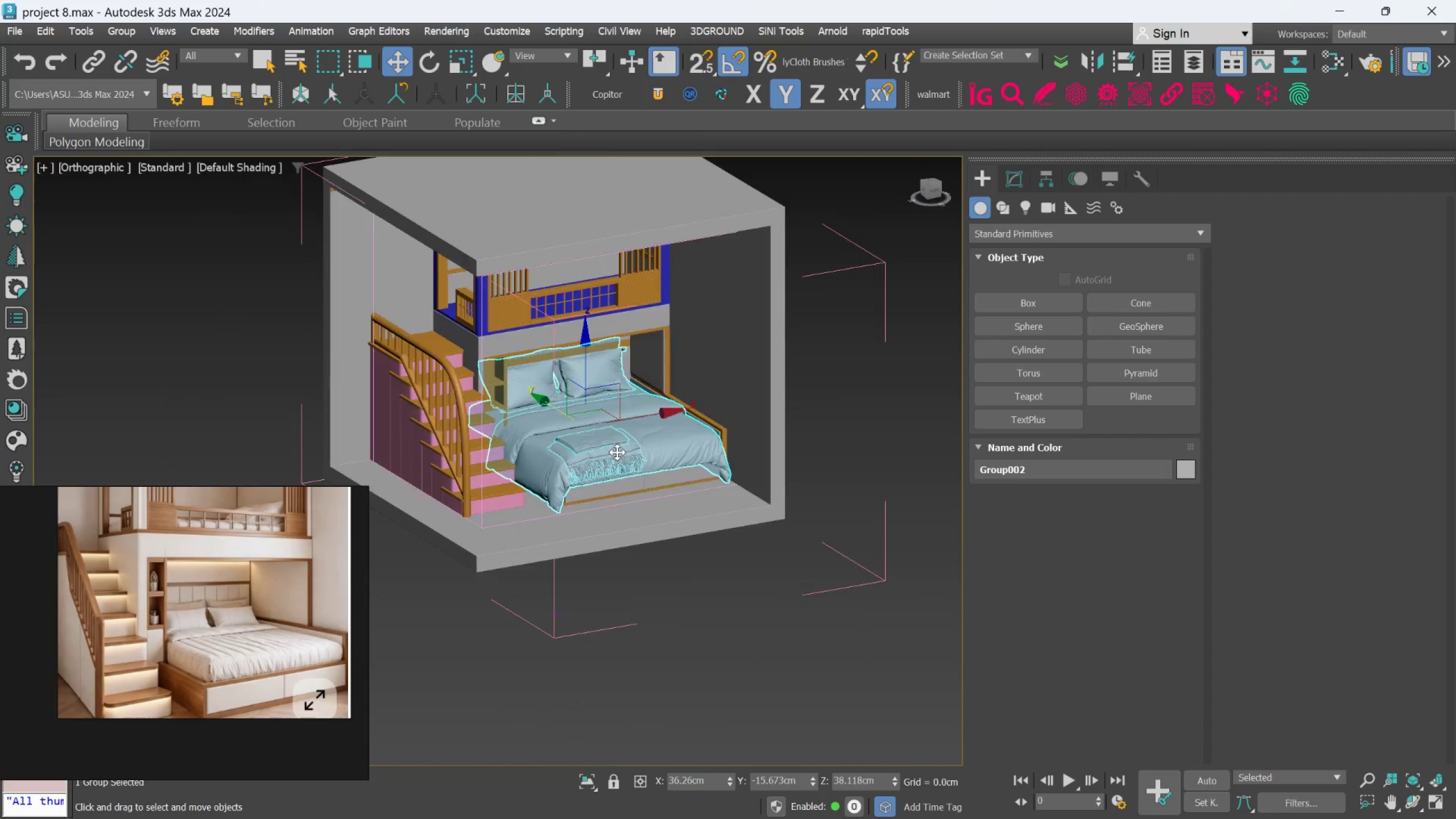 
scroll: coordinate [741, 480], scroll_direction: down, amount: 7.0
 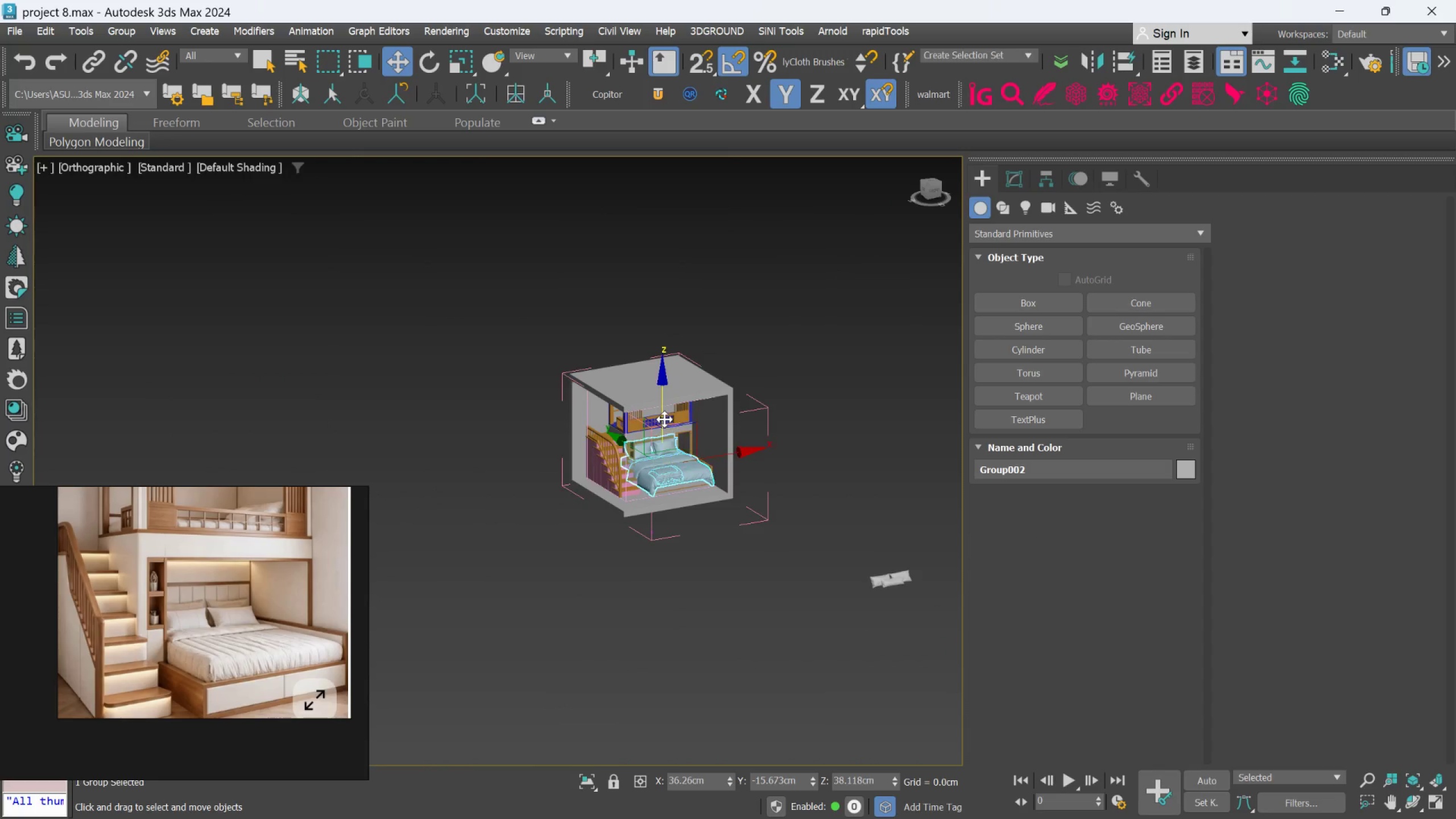 
scroll: coordinate [662, 493], scroll_direction: up, amount: 7.0
 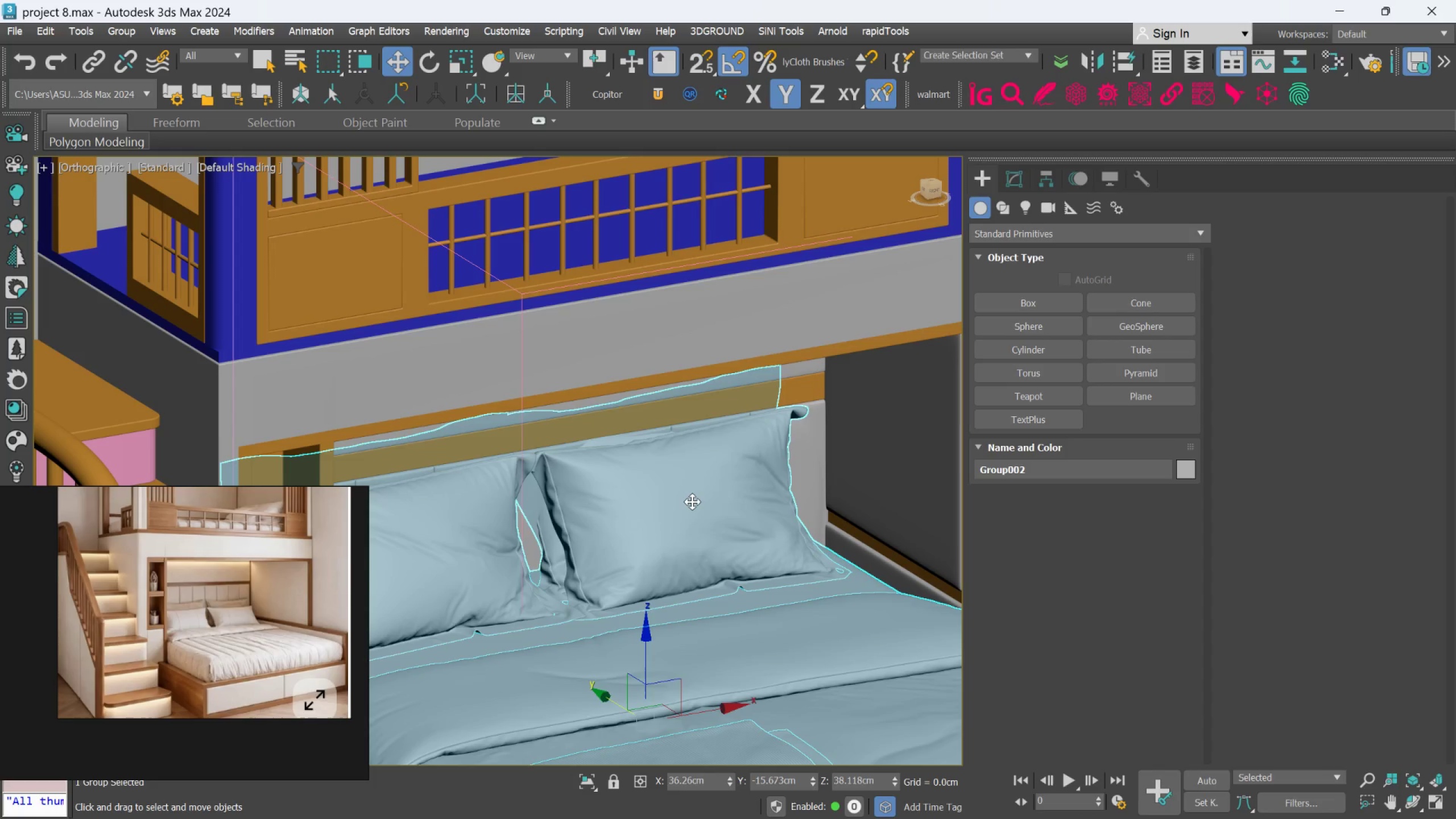 
left_click([692, 502])
 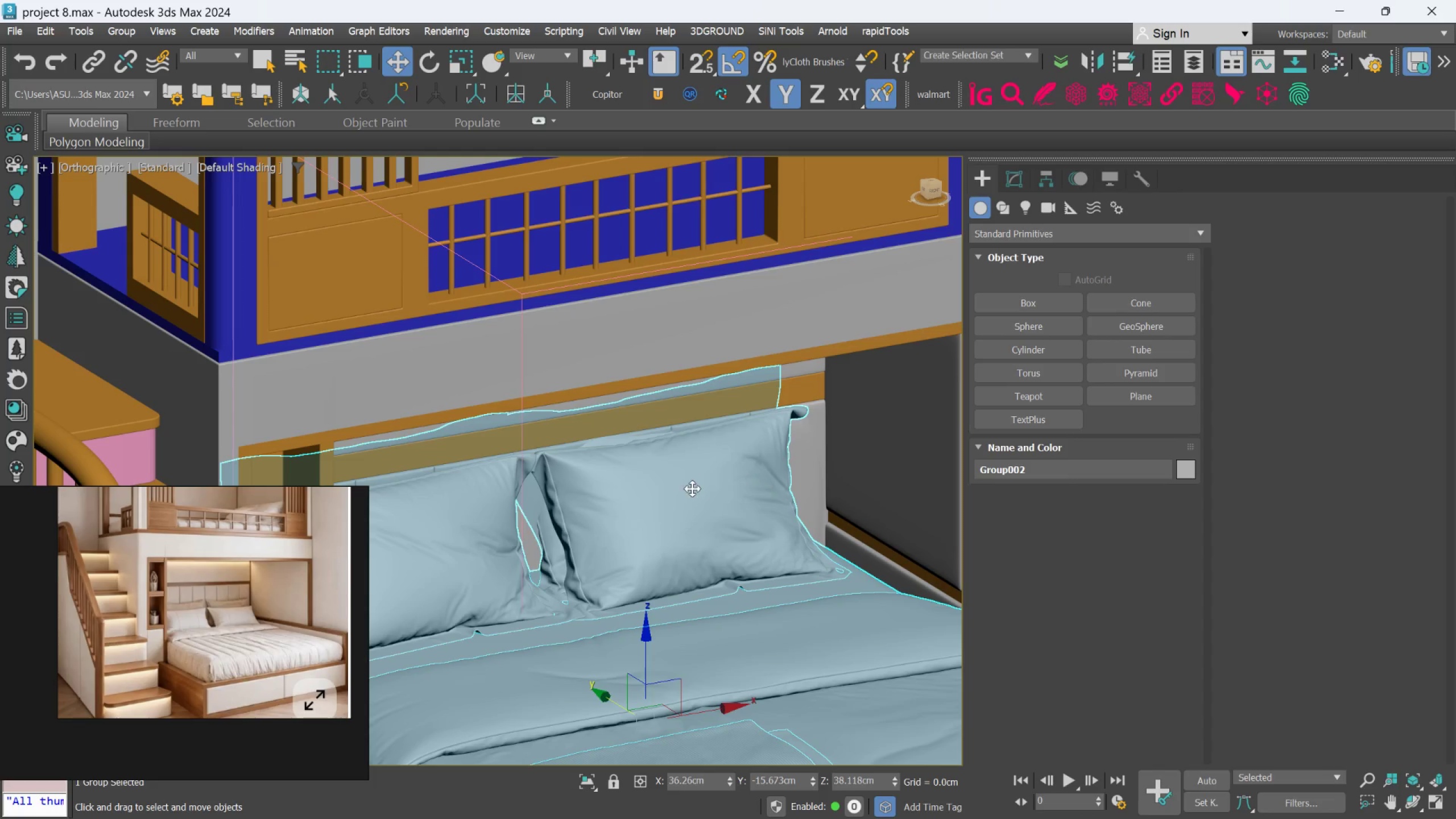 
scroll: coordinate [692, 489], scroll_direction: down, amount: 1.0
 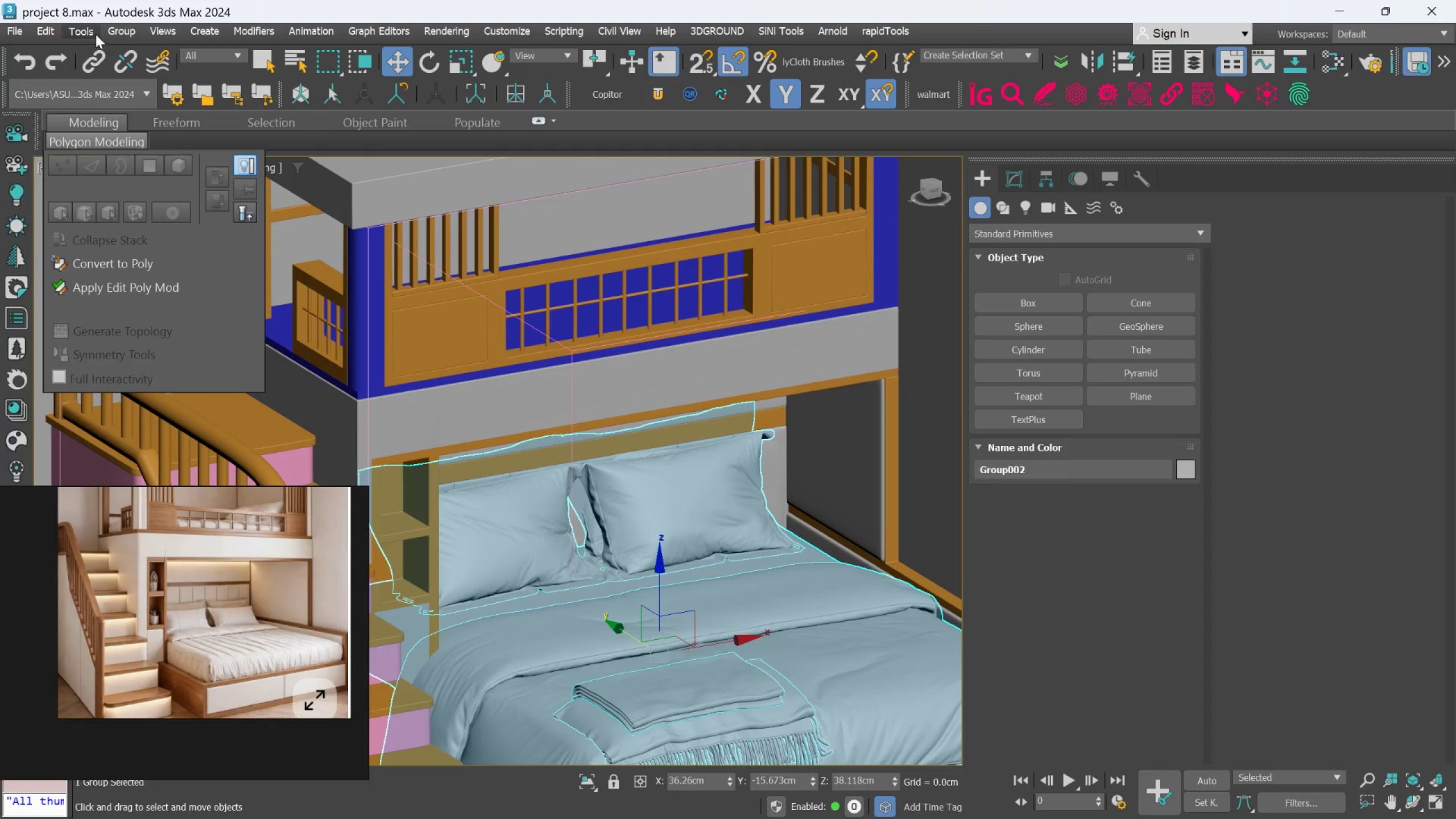 
left_click([123, 27])
 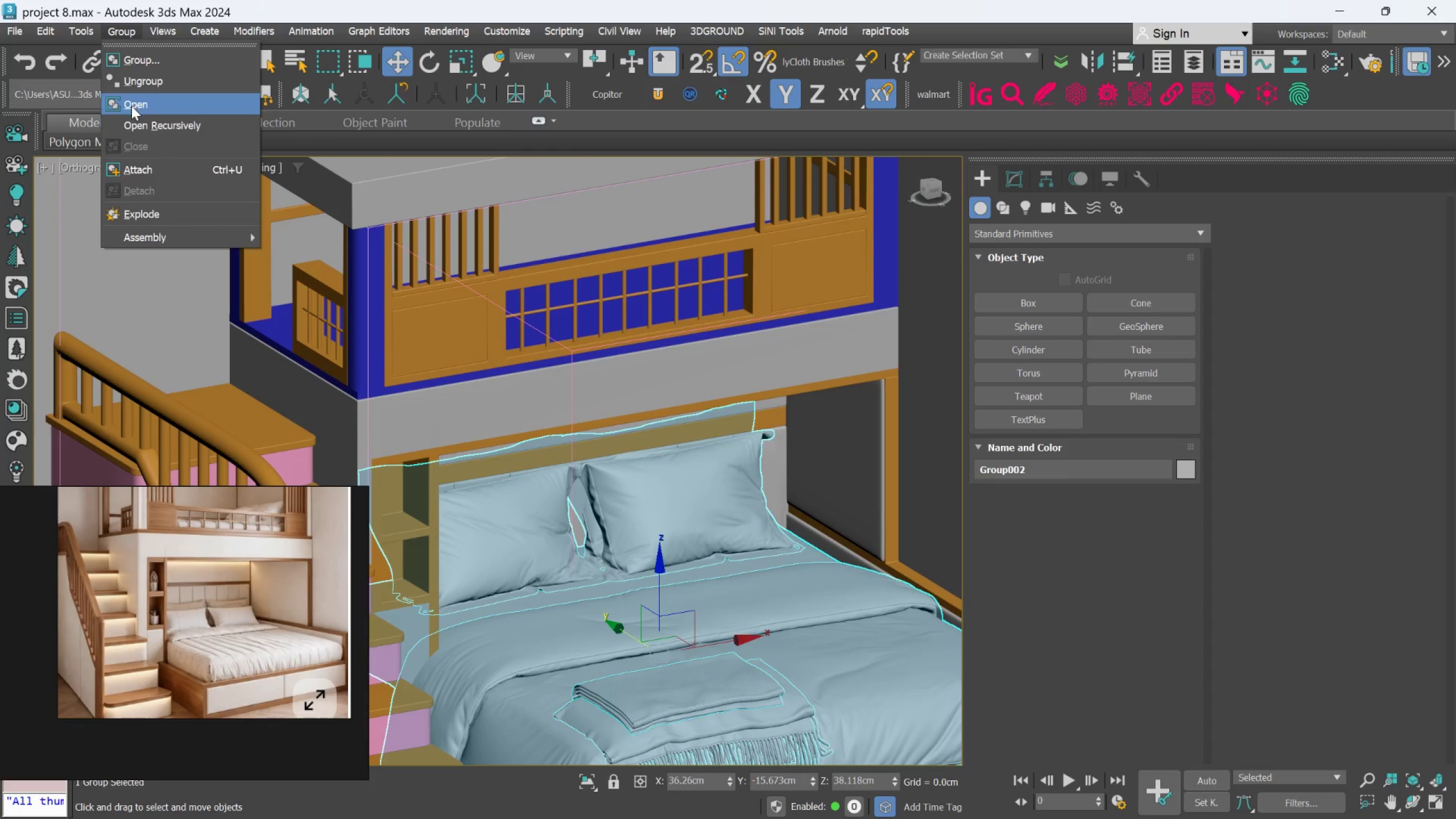 
left_click([131, 106])
 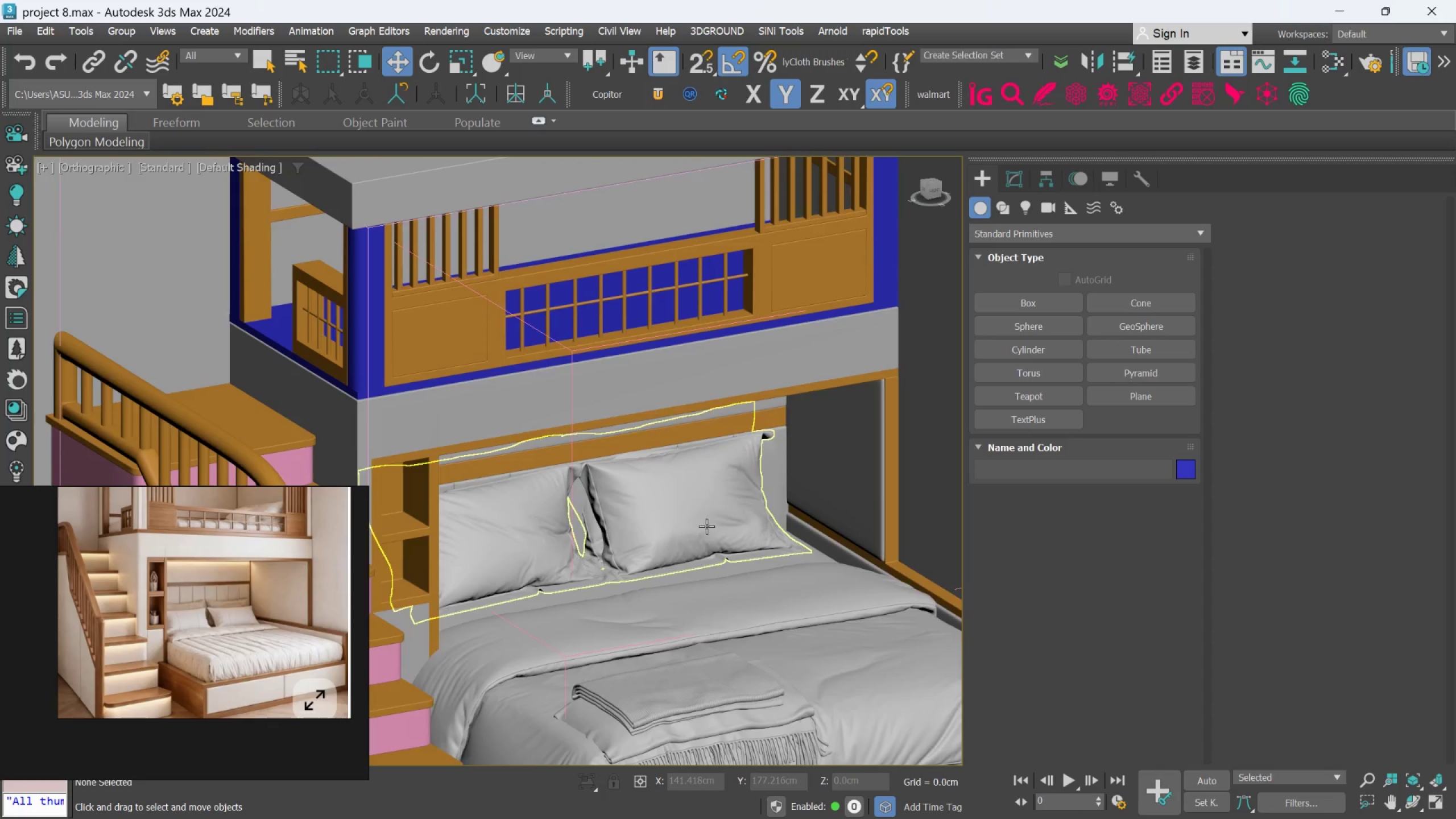 
left_click([708, 523])
 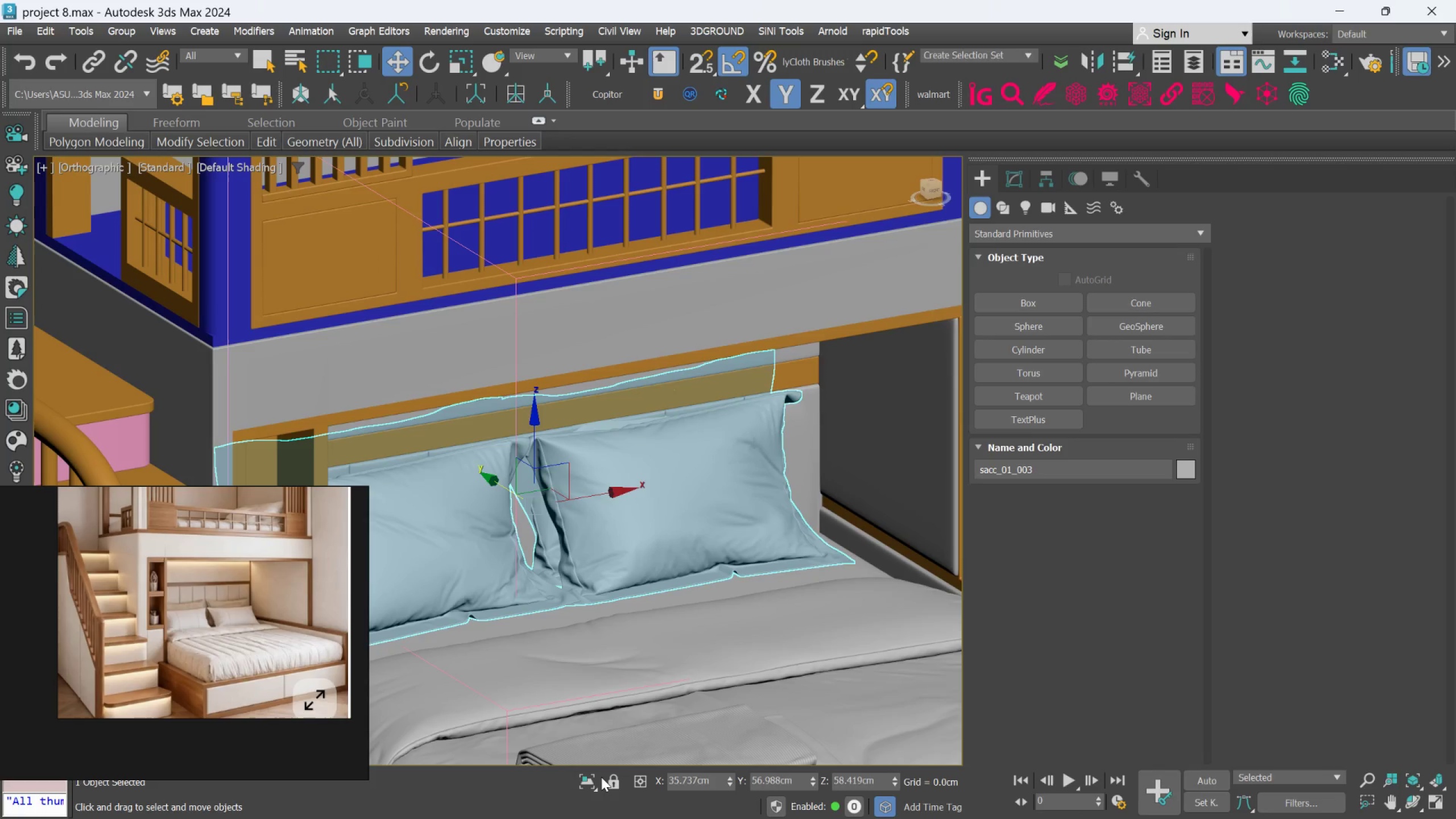 
scroll: coordinate [706, 526], scroll_direction: up, amount: 1.0
 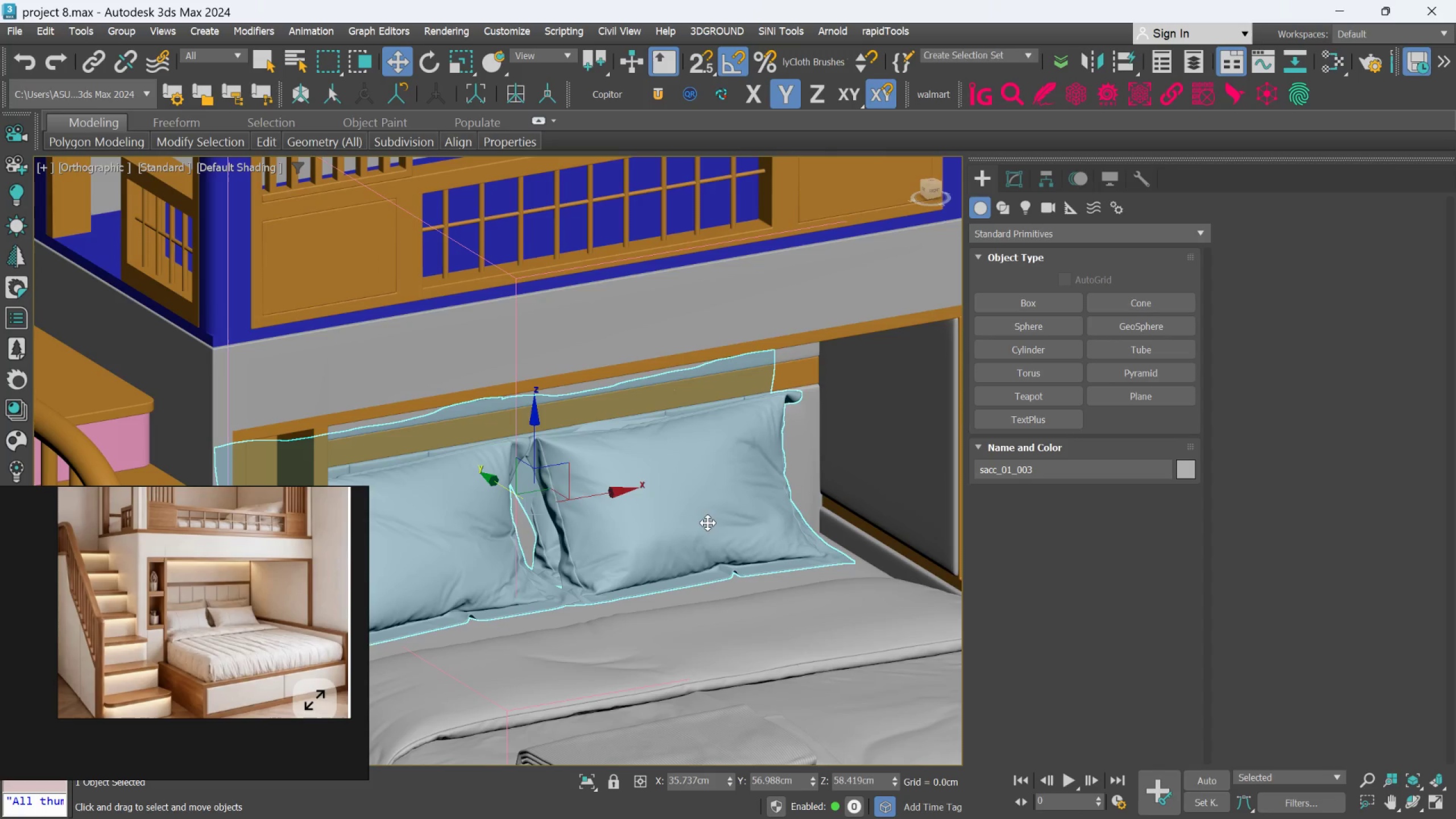 
left_click([597, 777])
 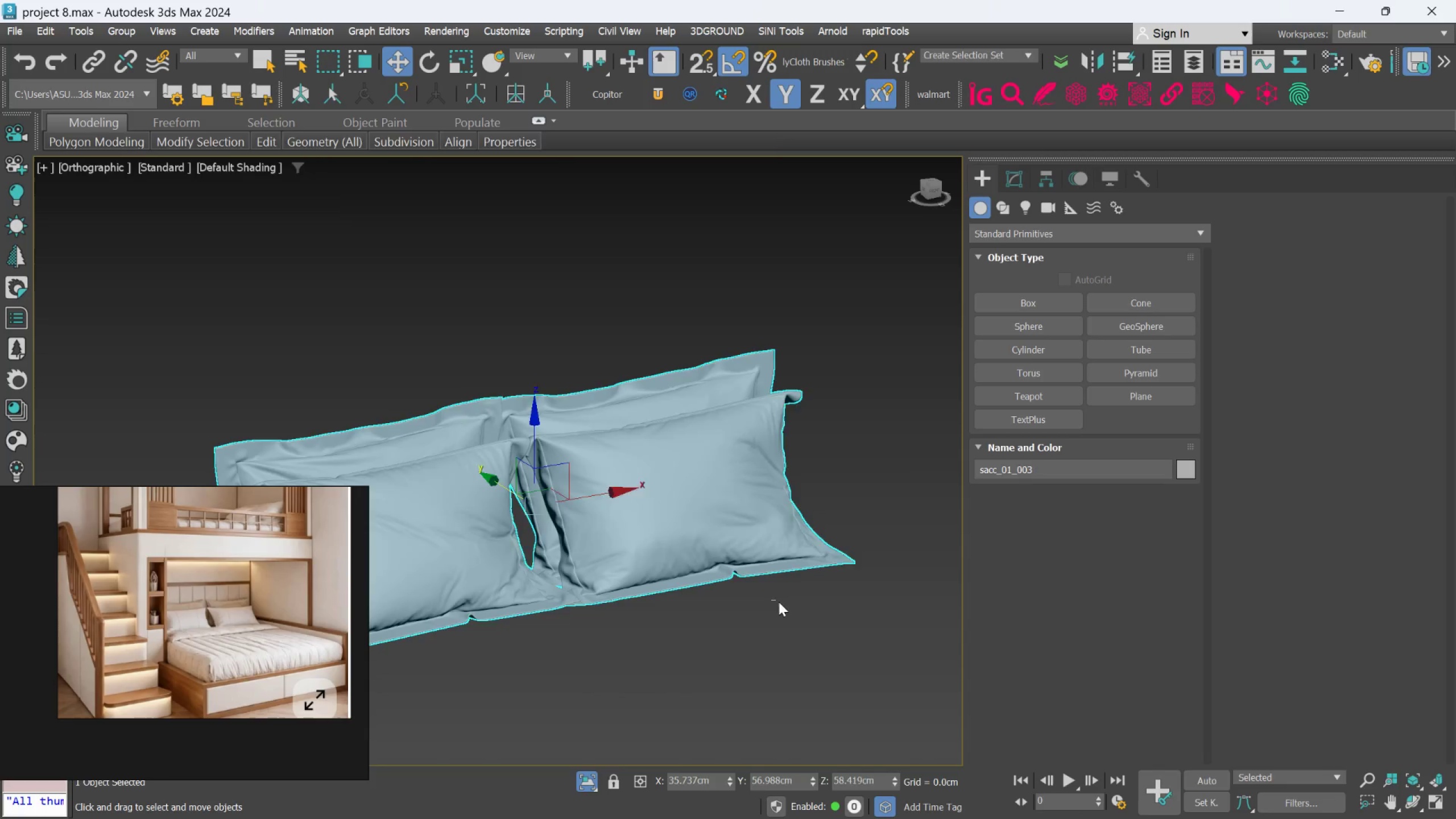 
left_click_drag(start_coordinate=[772, 601], to_coordinate=[780, 603])
 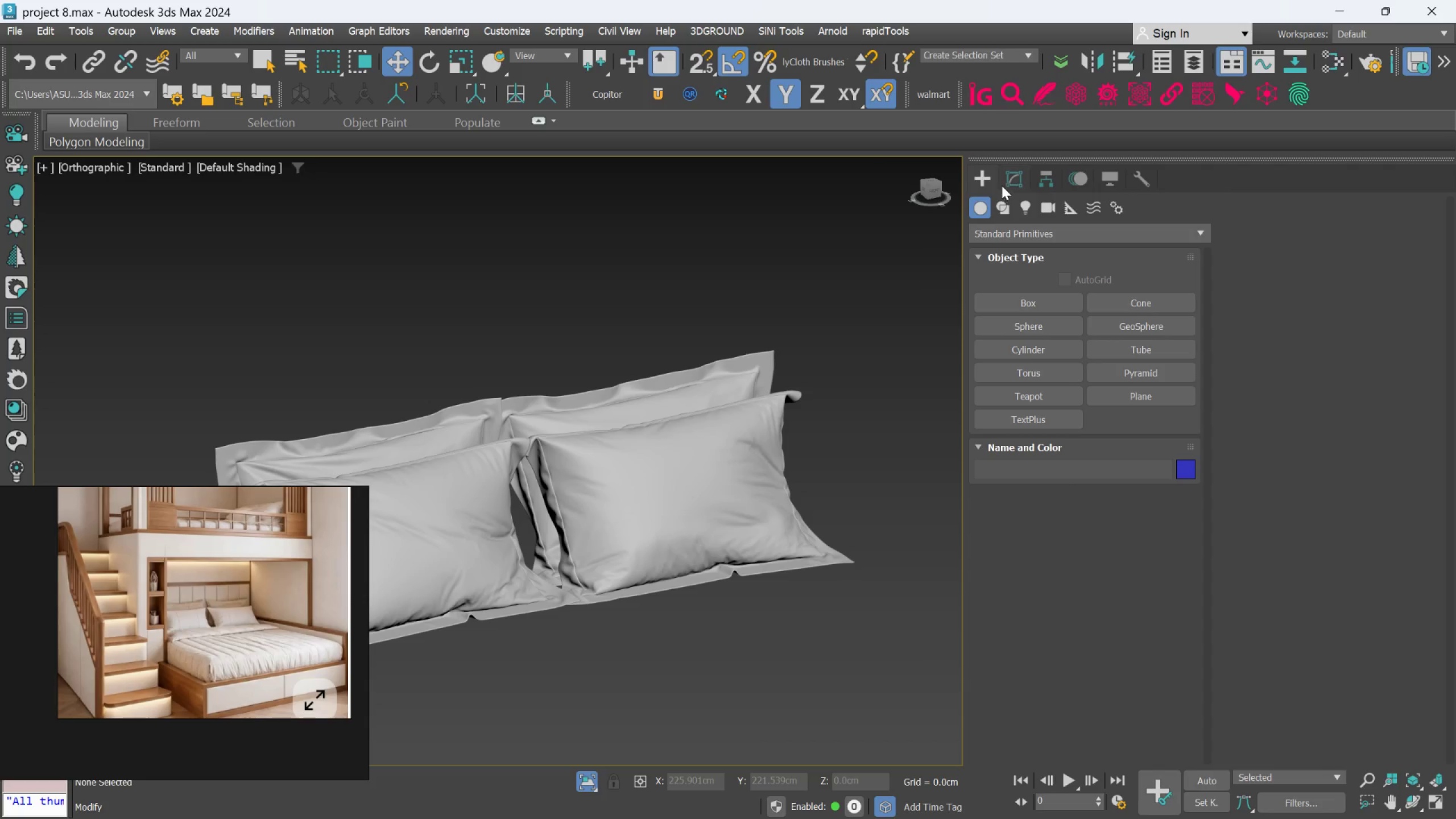 
left_click([1002, 184])
 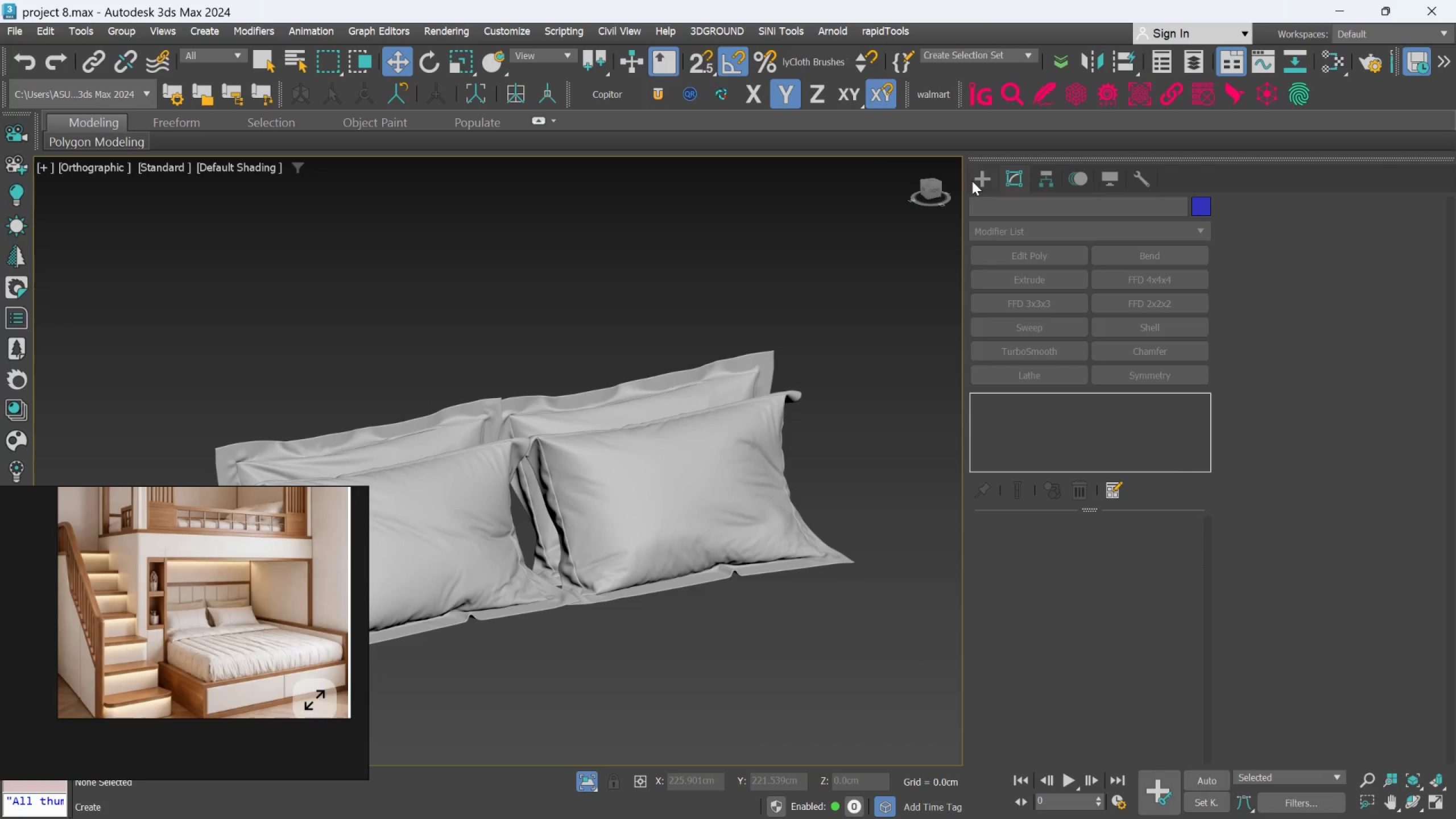 
left_click([972, 181])
 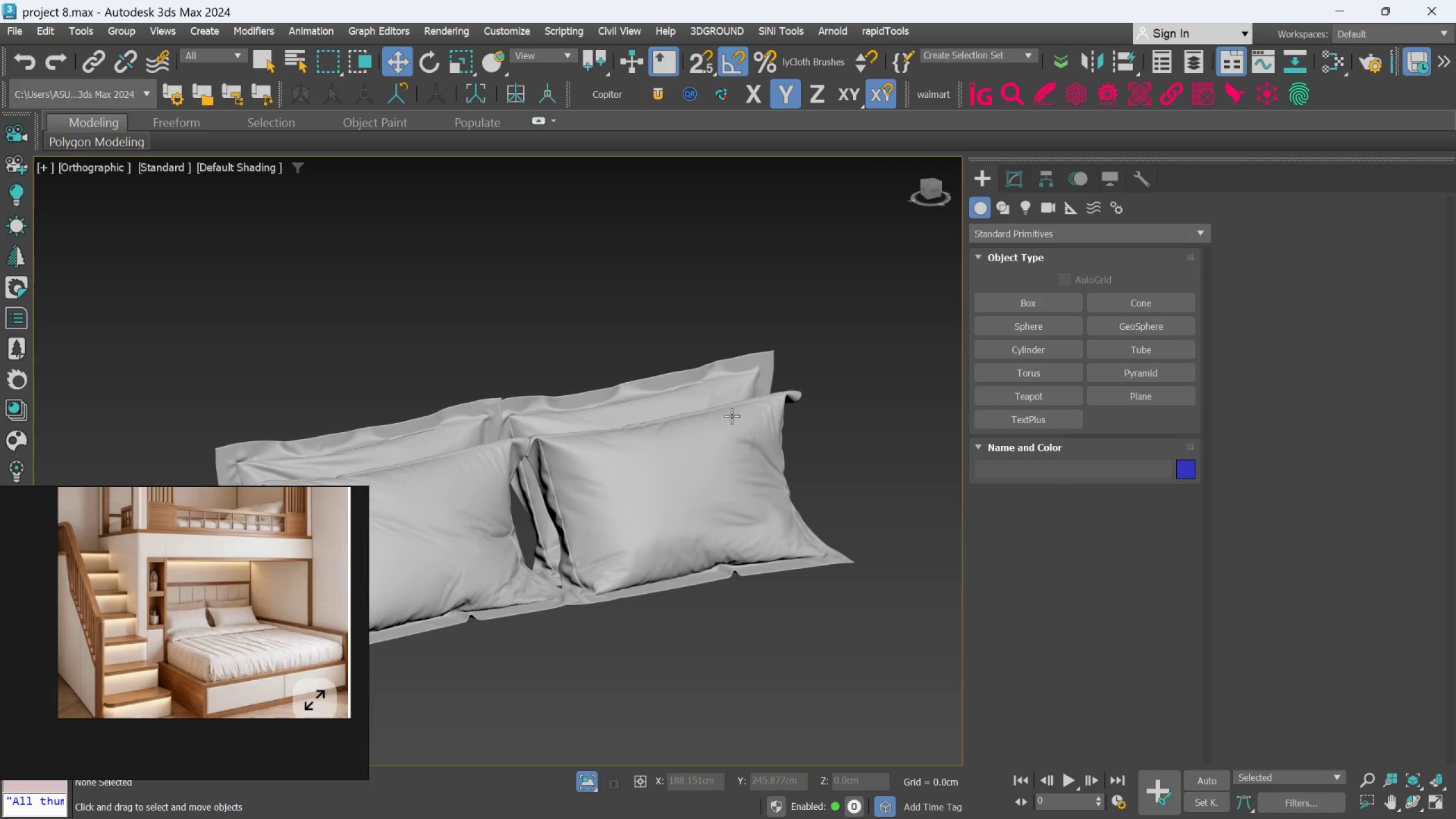 
left_click([712, 432])
 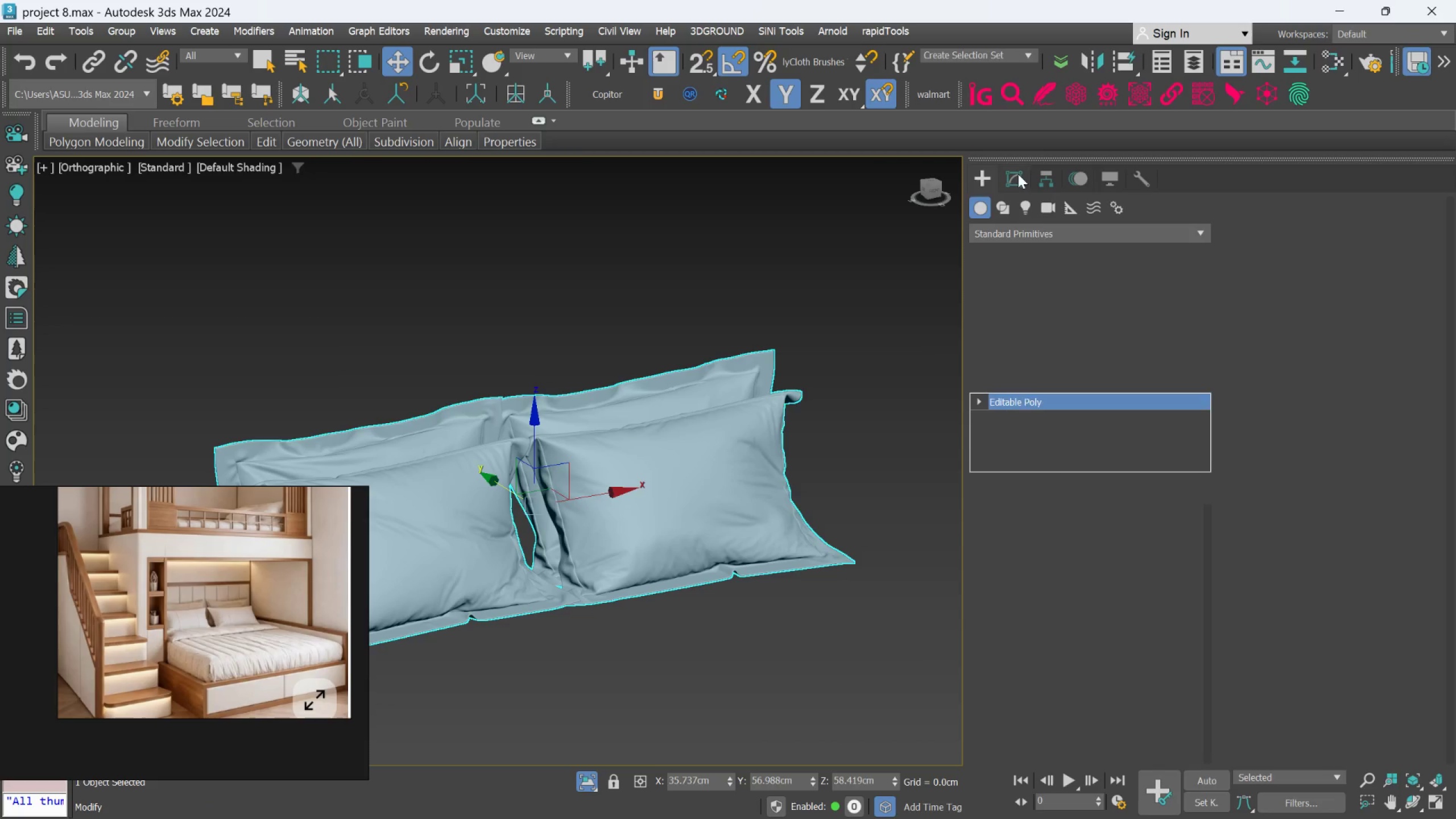 
left_click([1018, 174])
 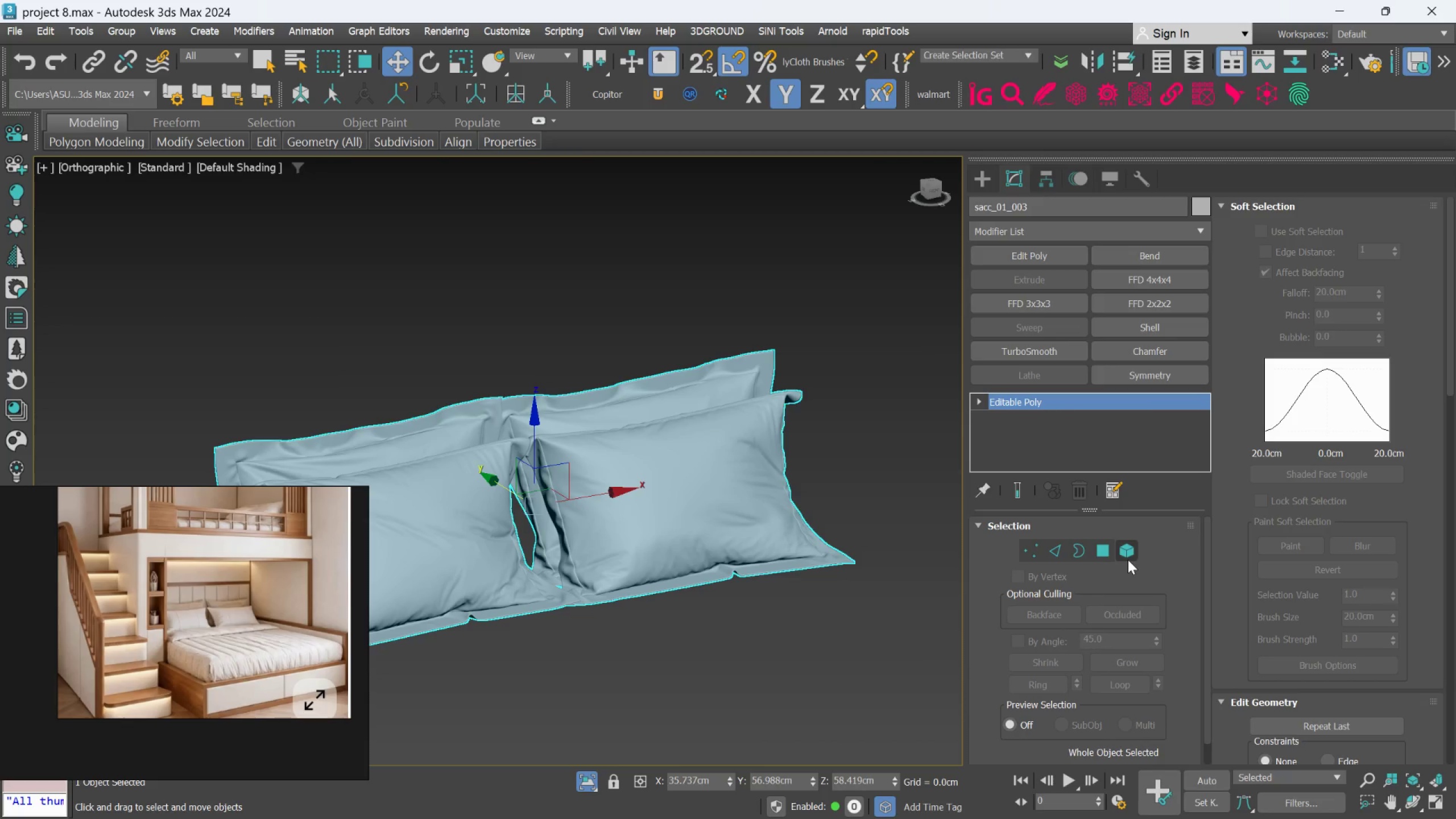 
left_click([1128, 559])
 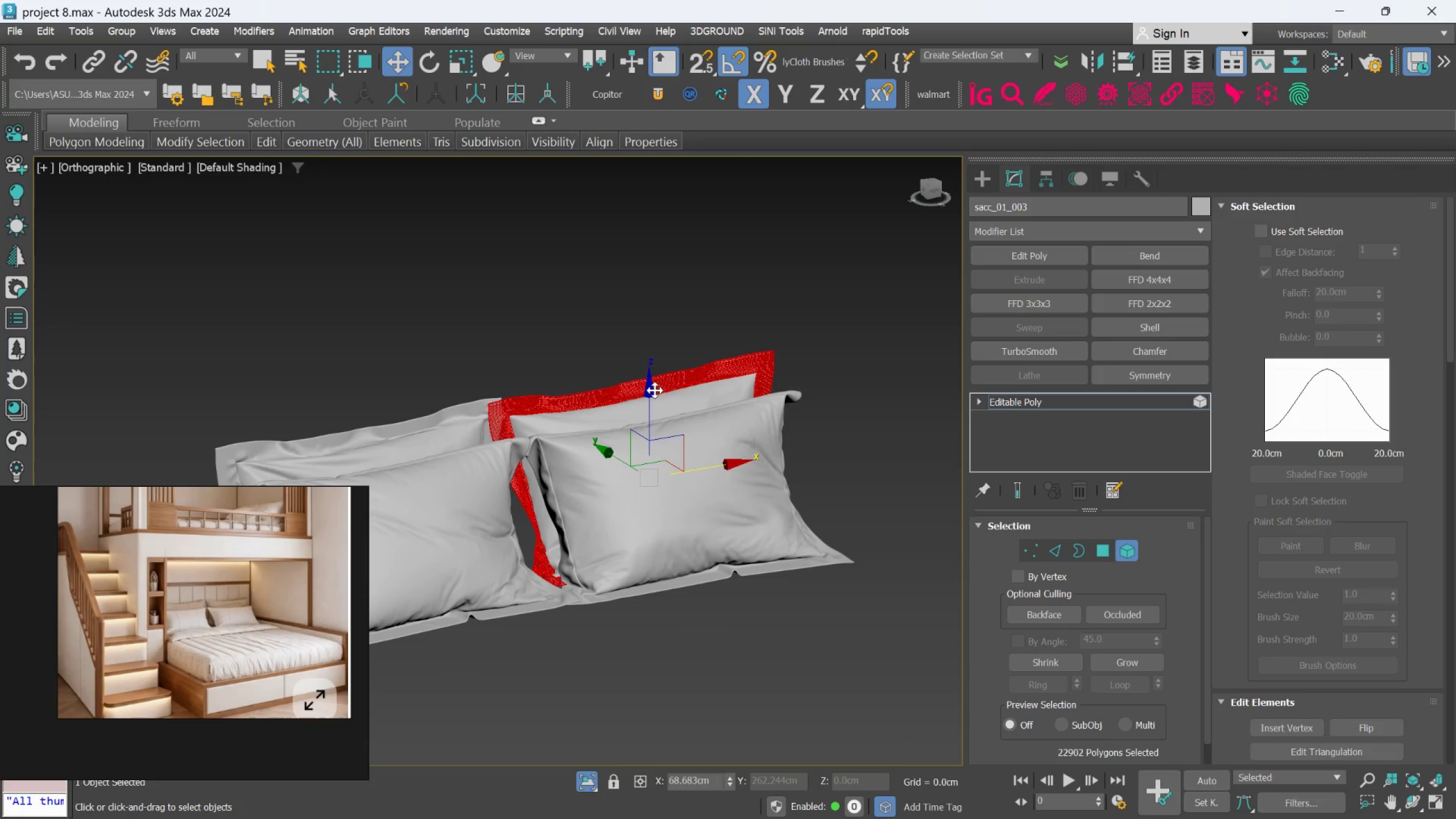 
left_click([655, 390])
 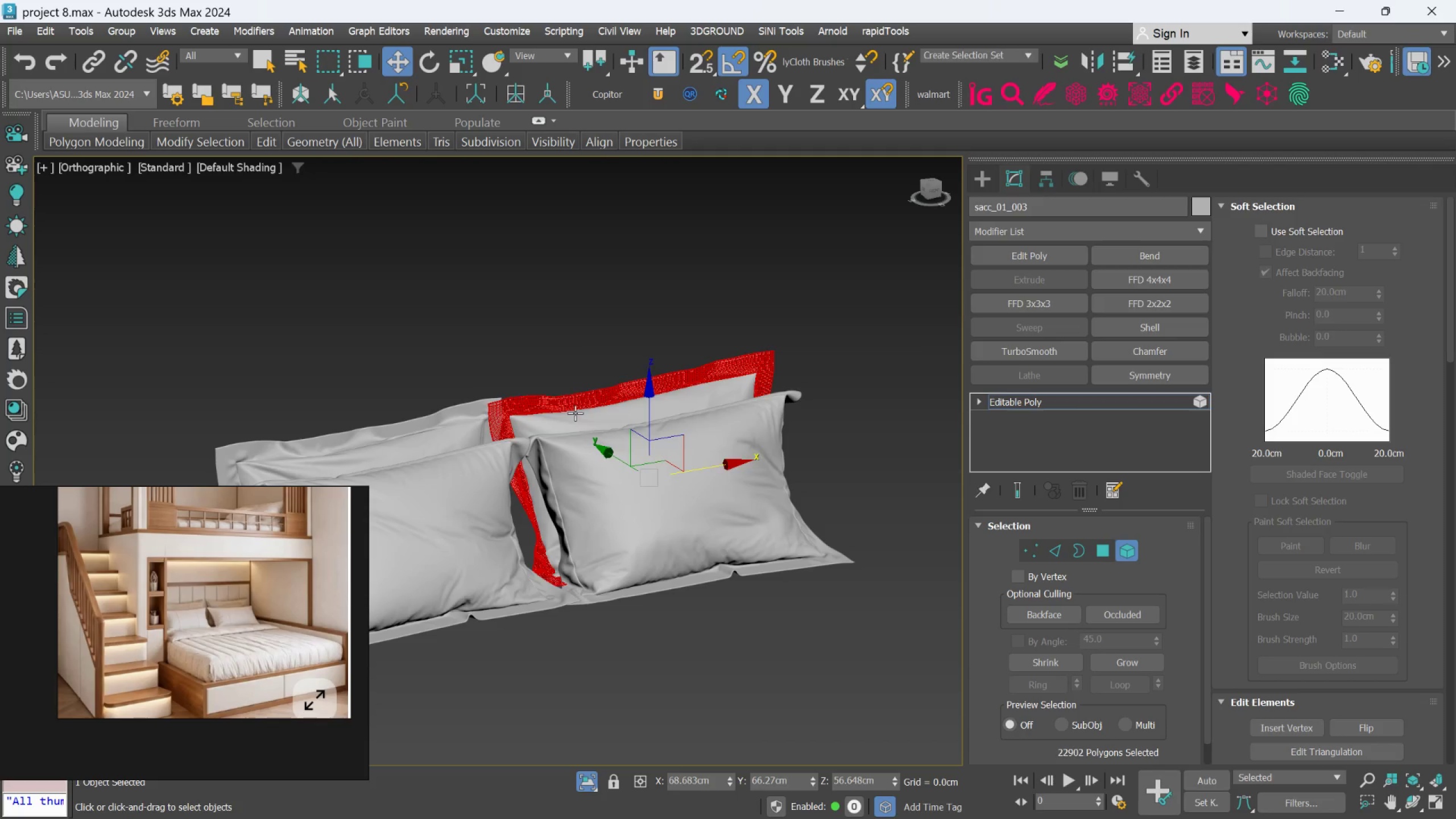 
scroll: coordinate [575, 413], scroll_direction: up, amount: 1.0
 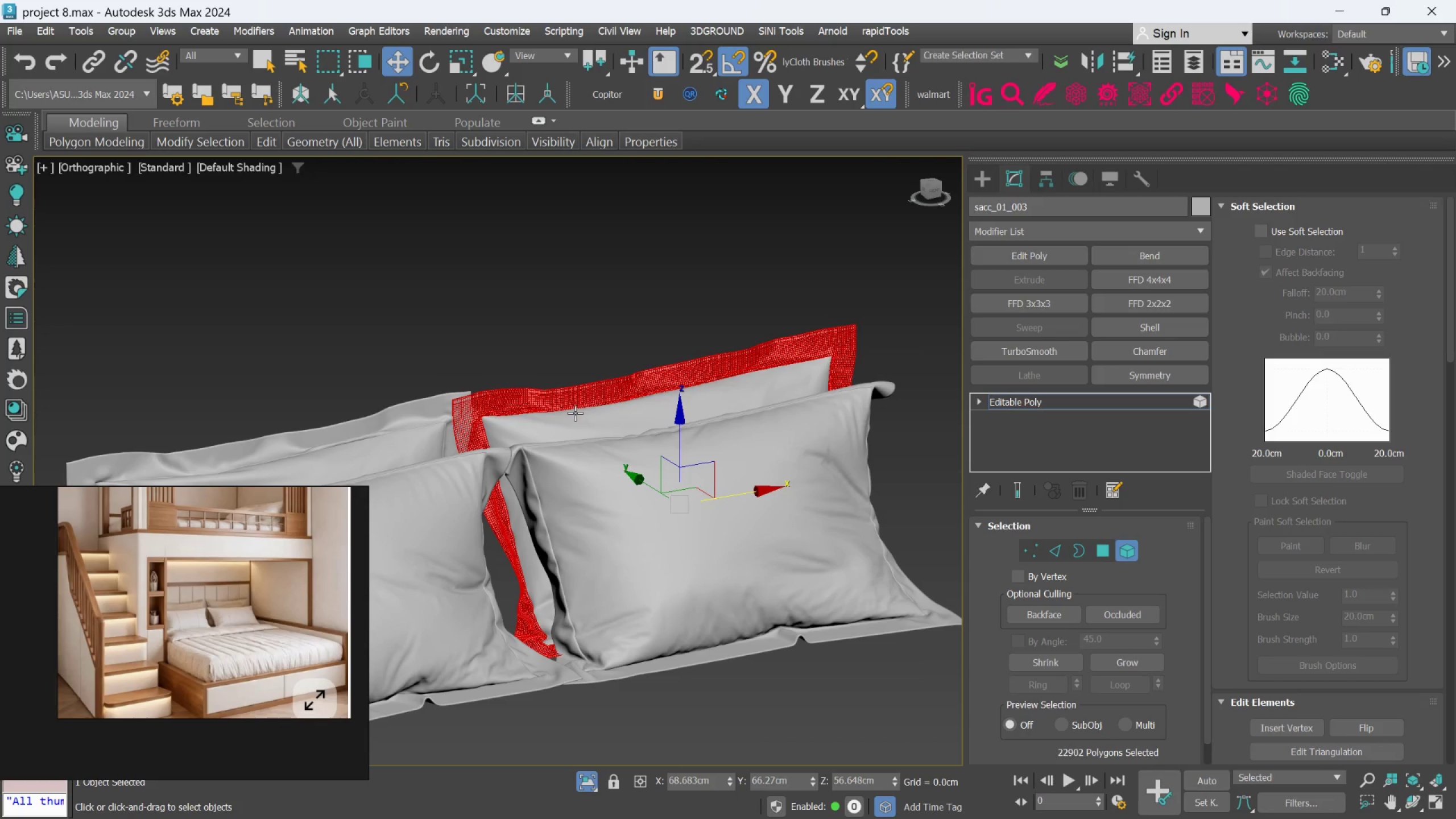 
hold_key(key=ControlLeft, duration=0.41)
left_click([575, 413])
 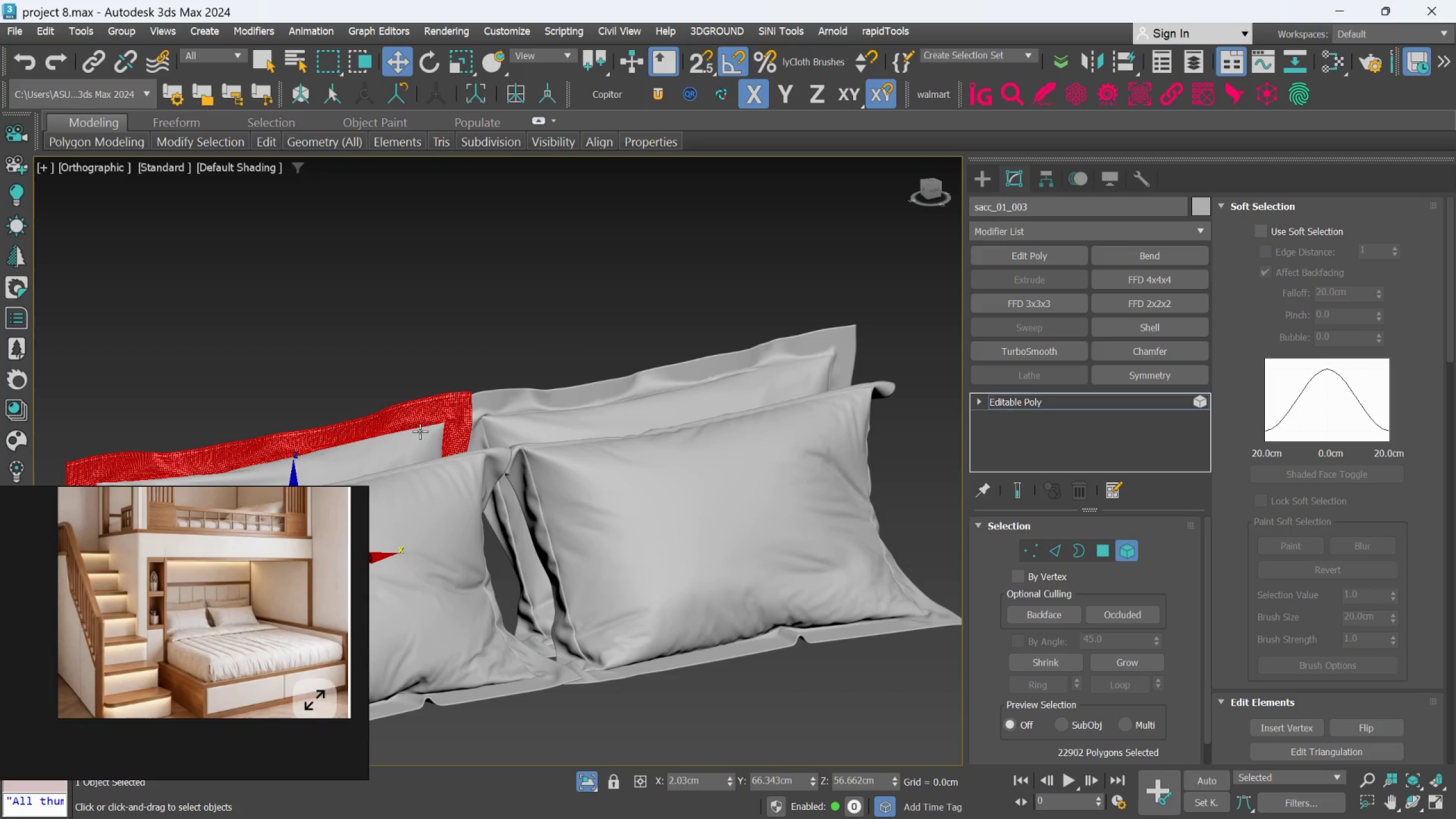 
double_click([419, 432])
 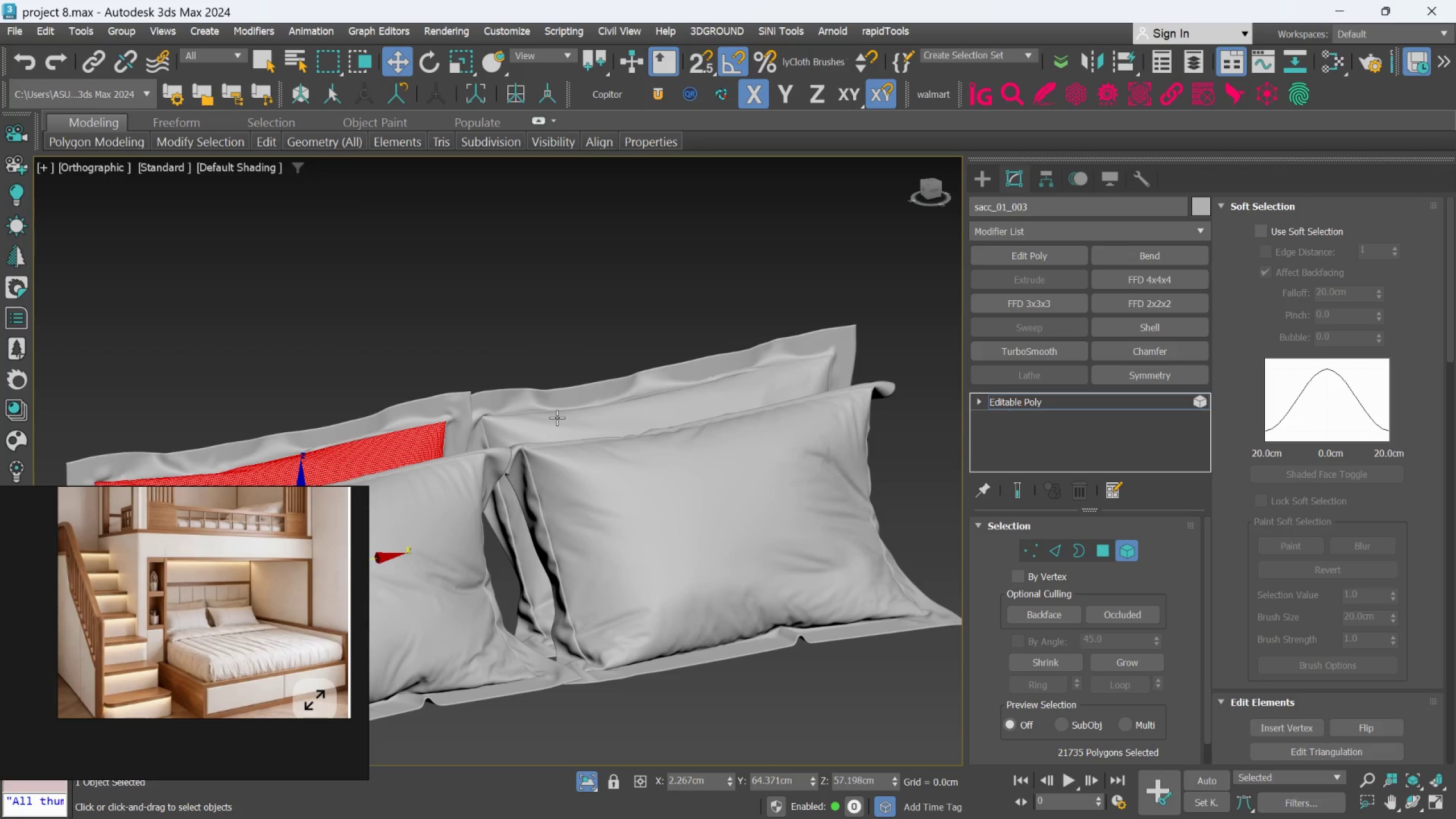 
hold_key(key=ControlLeft, duration=1.67)
double_click([562, 397])
 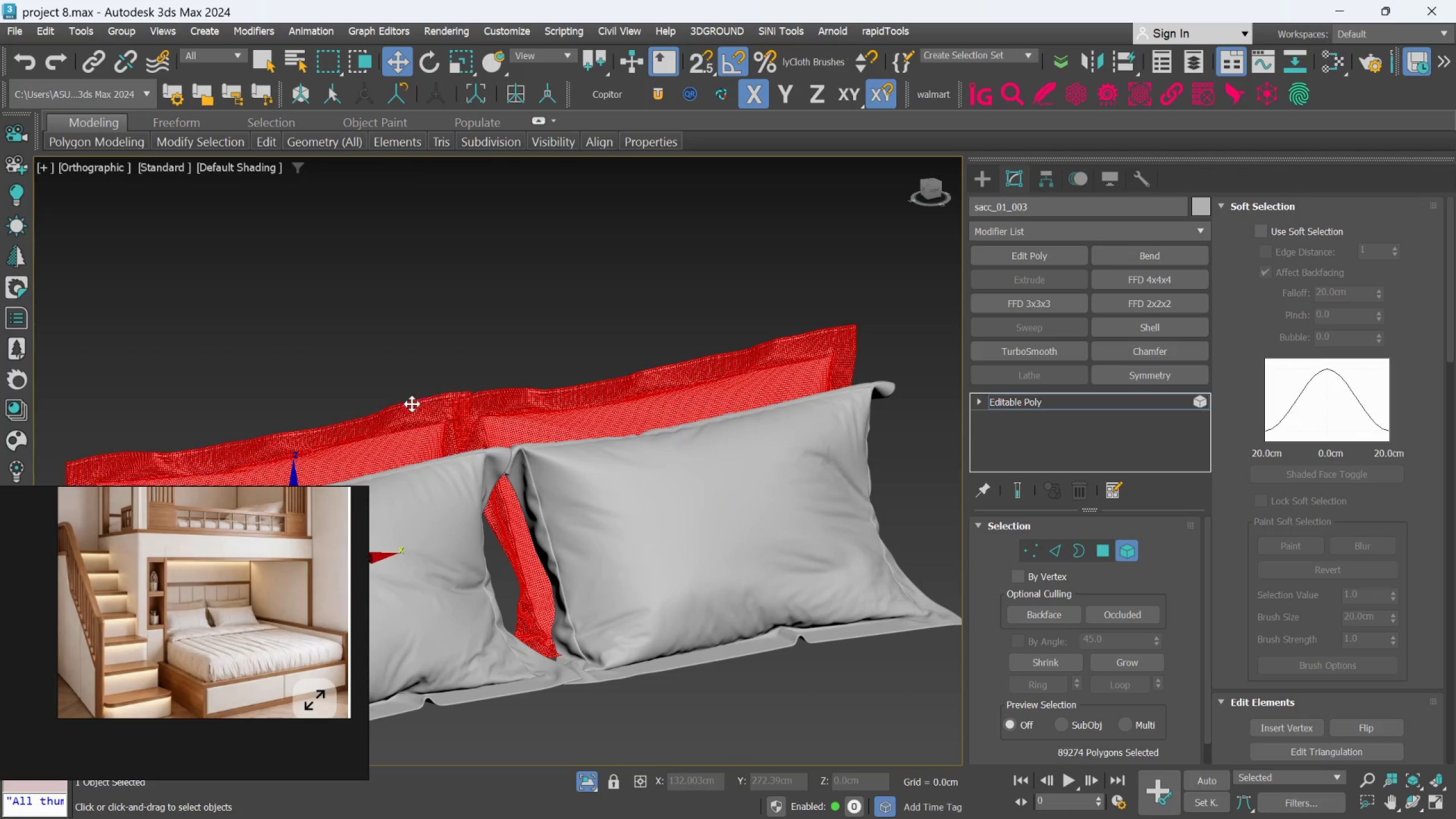 
left_click([412, 404])
 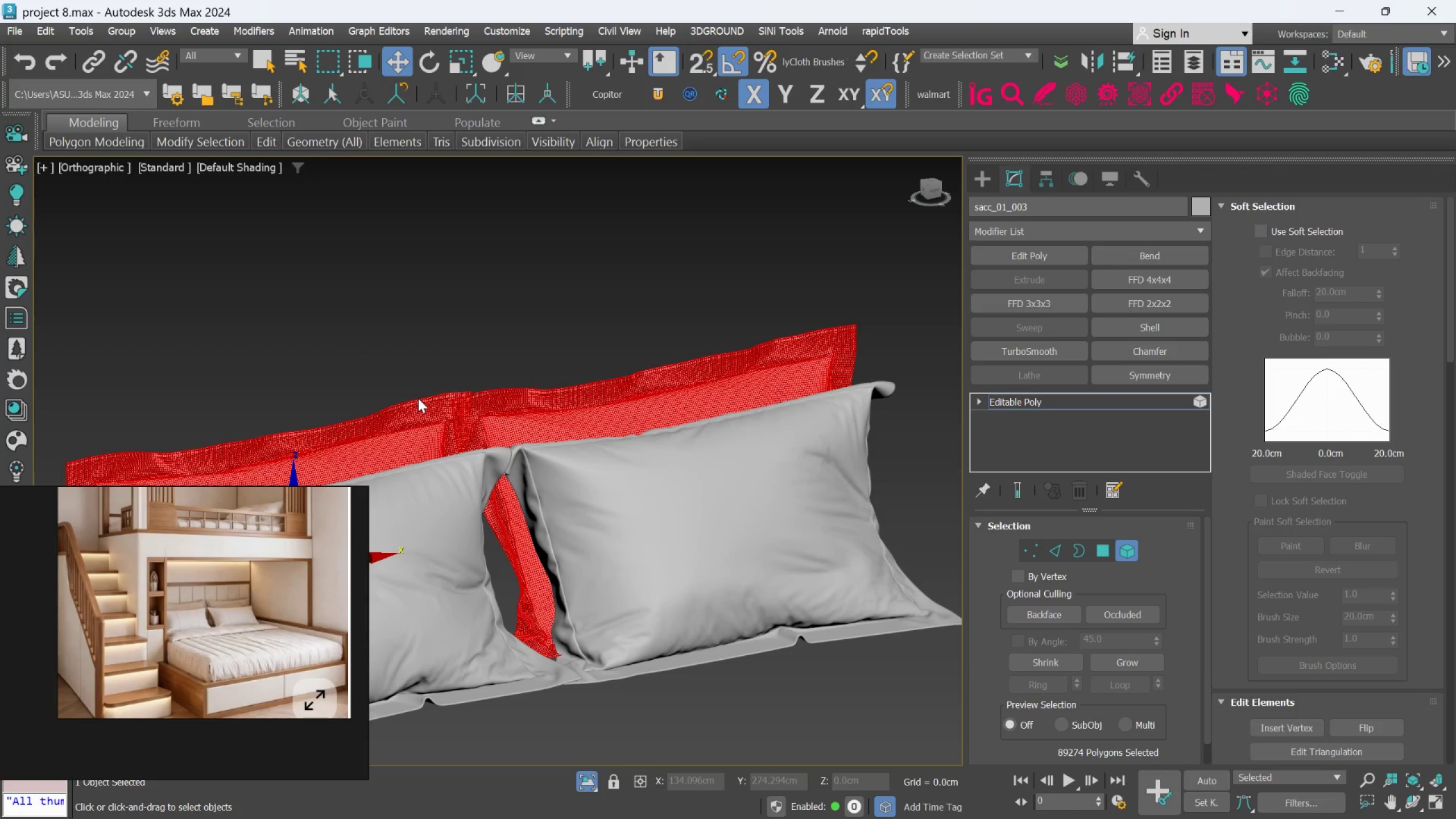 
key(Delete)
 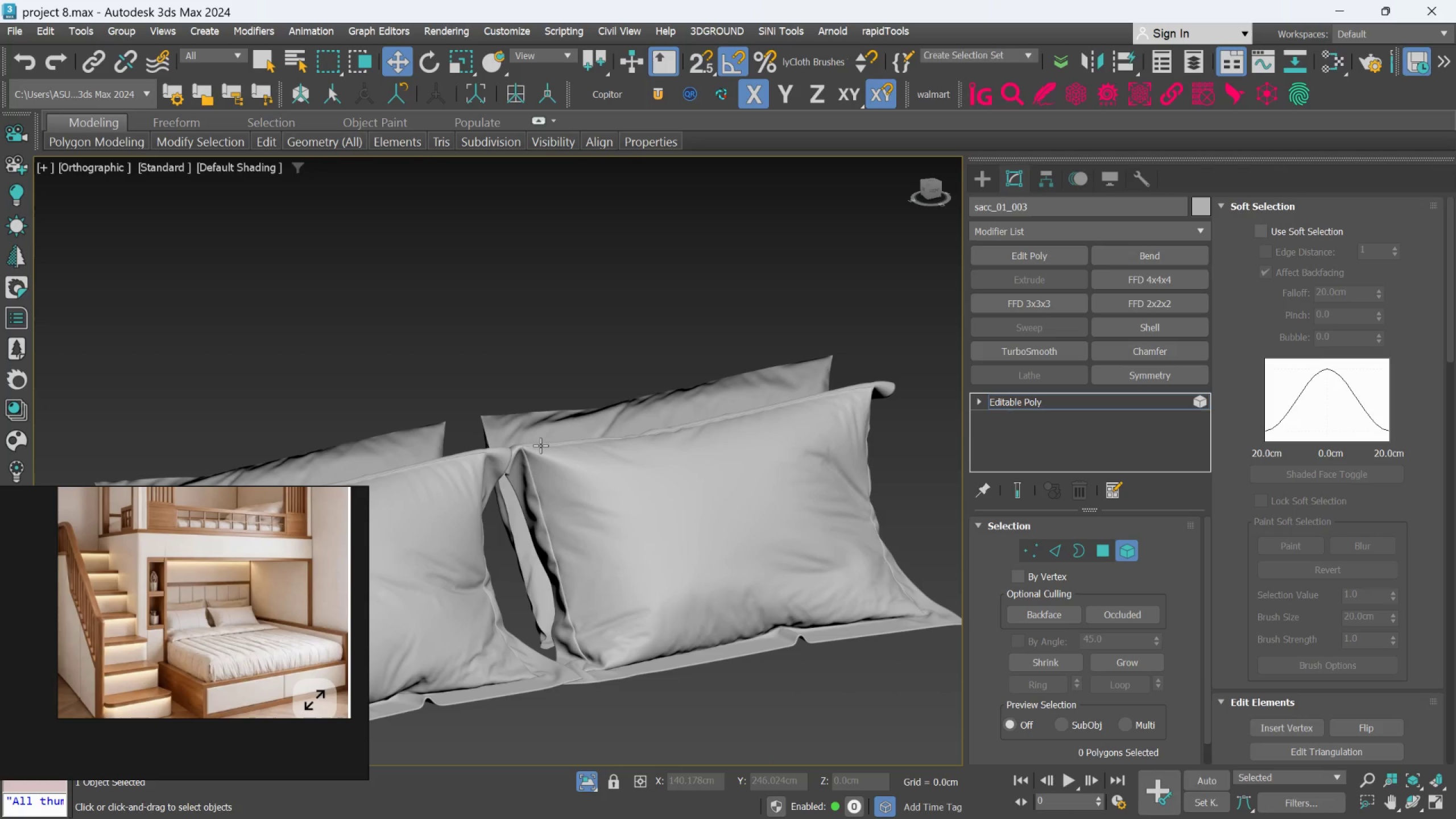 
left_click([548, 428])
 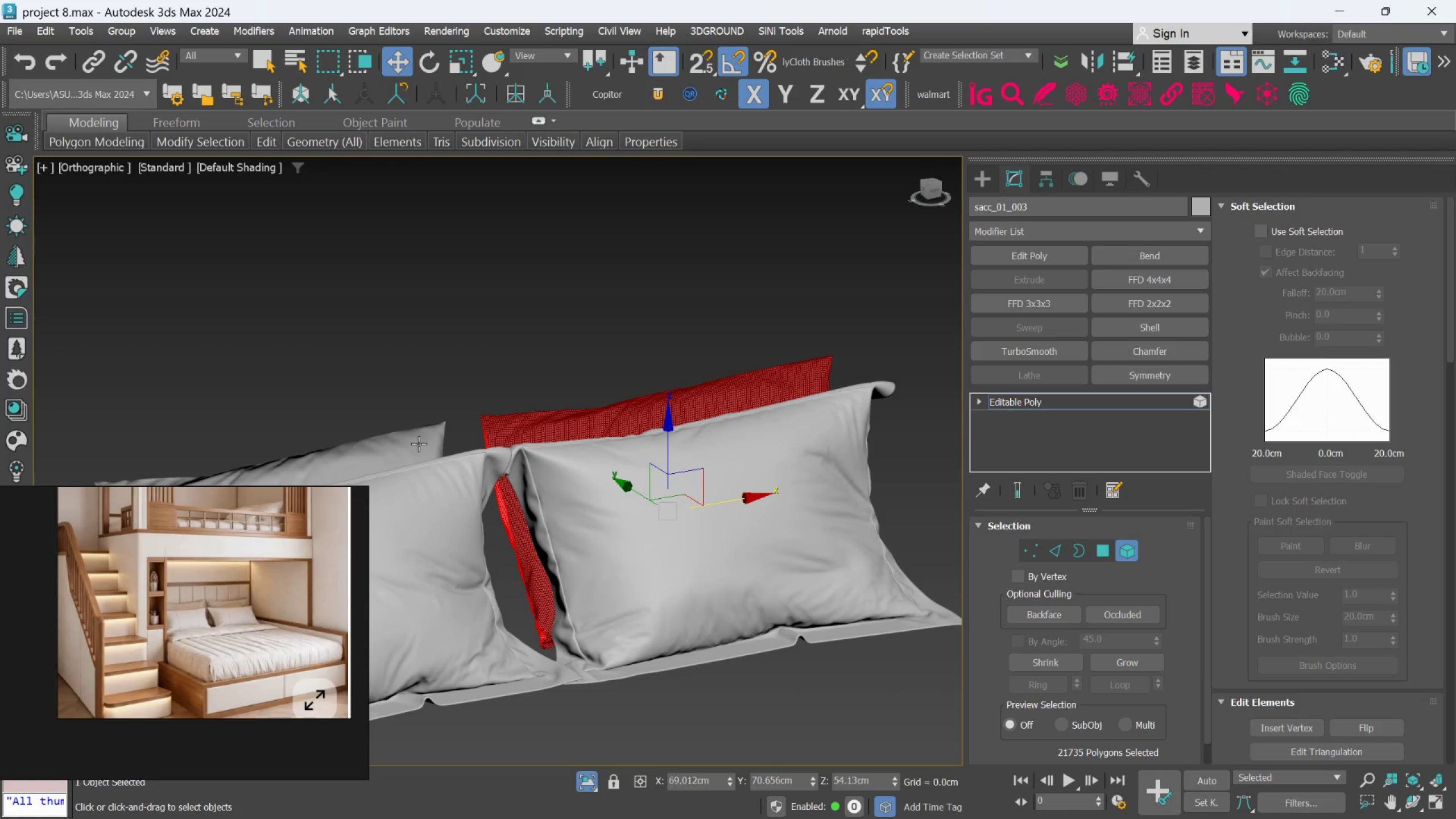 
hold_key(key=ControlLeft, duration=0.67)
left_click([419, 444])
 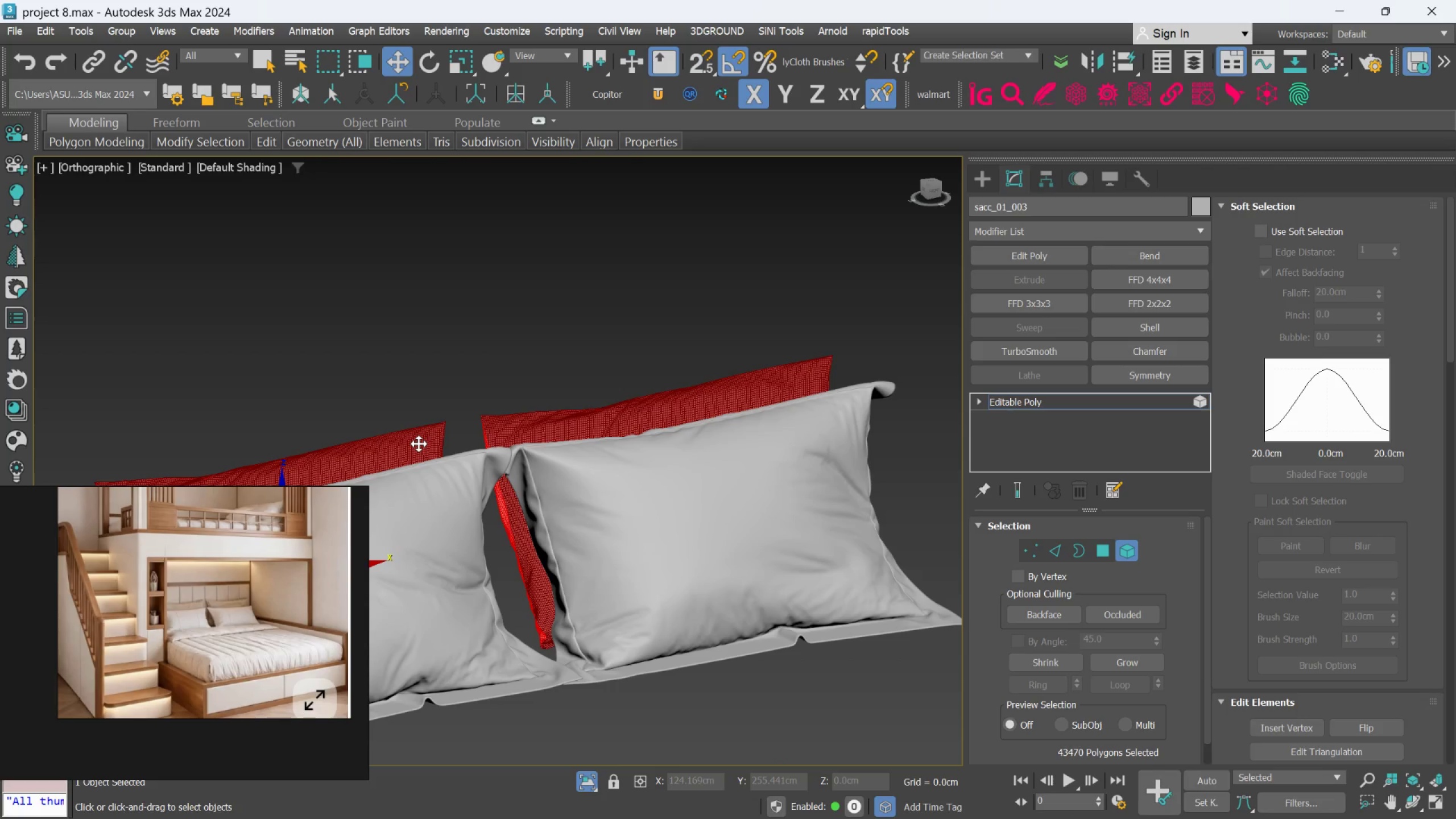 
key(Delete)
 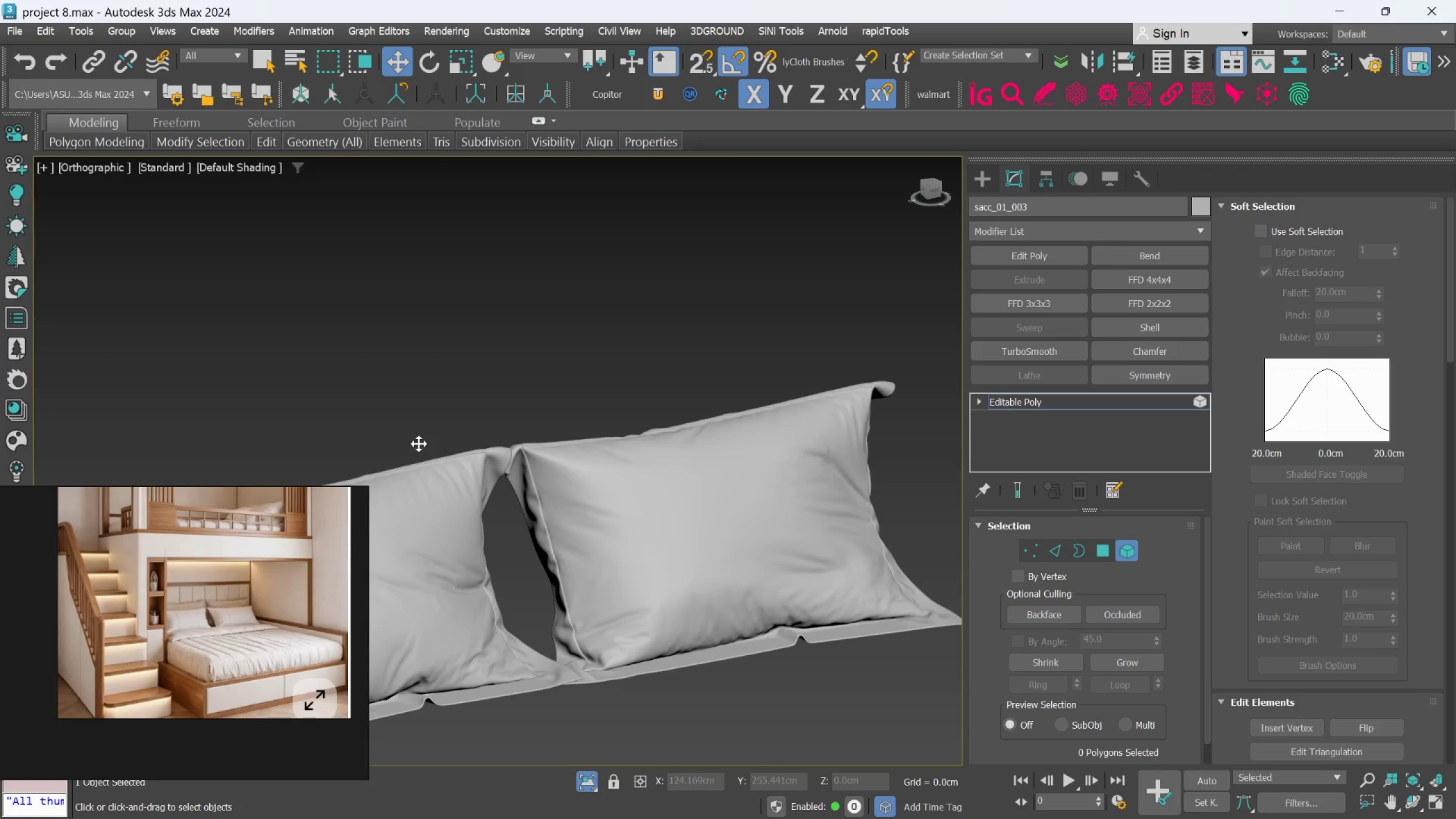 
scroll: coordinate [432, 461], scroll_direction: down, amount: 2.0
 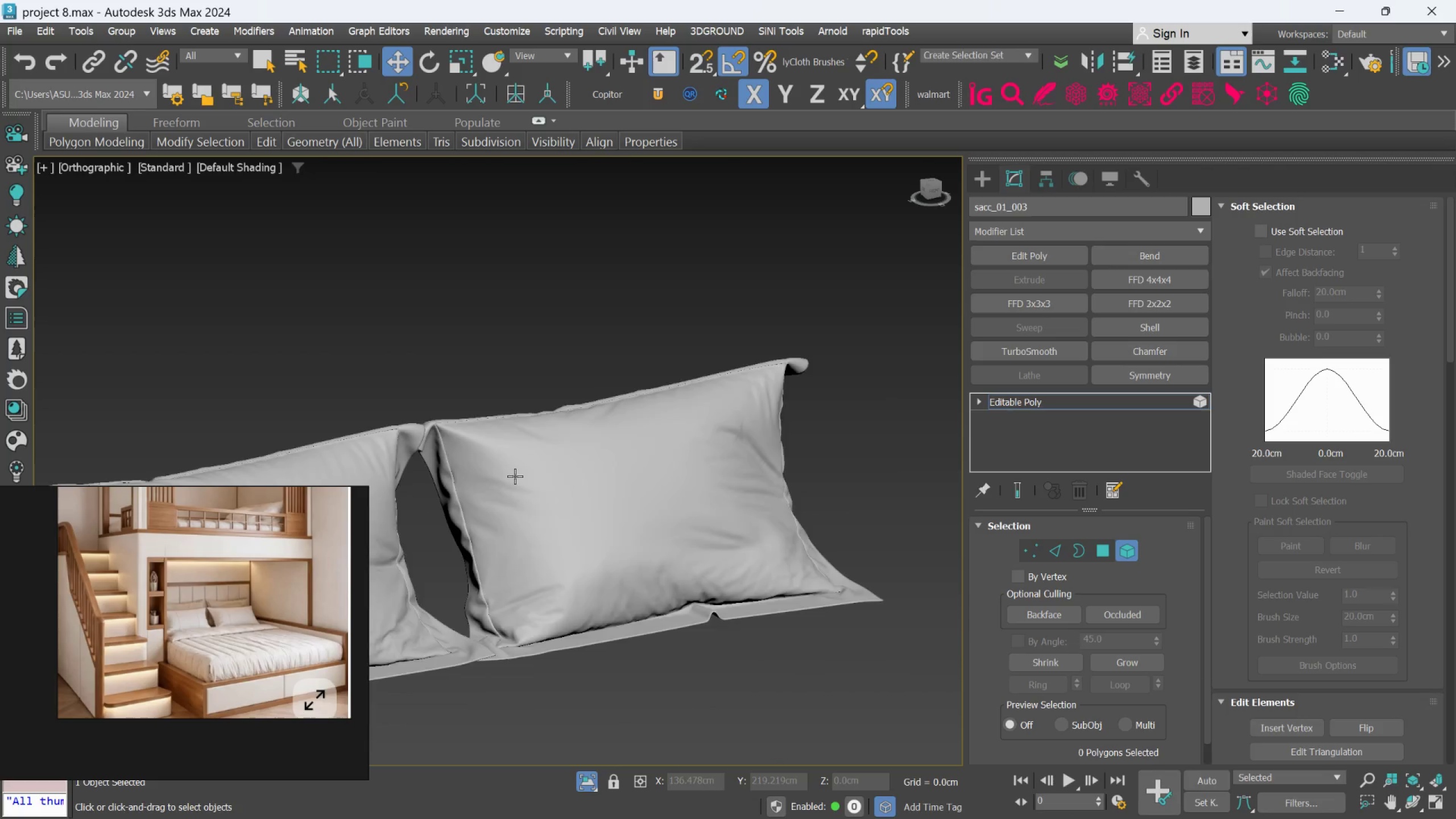 
scroll: coordinate [515, 475], scroll_direction: up, amount: 3.0
 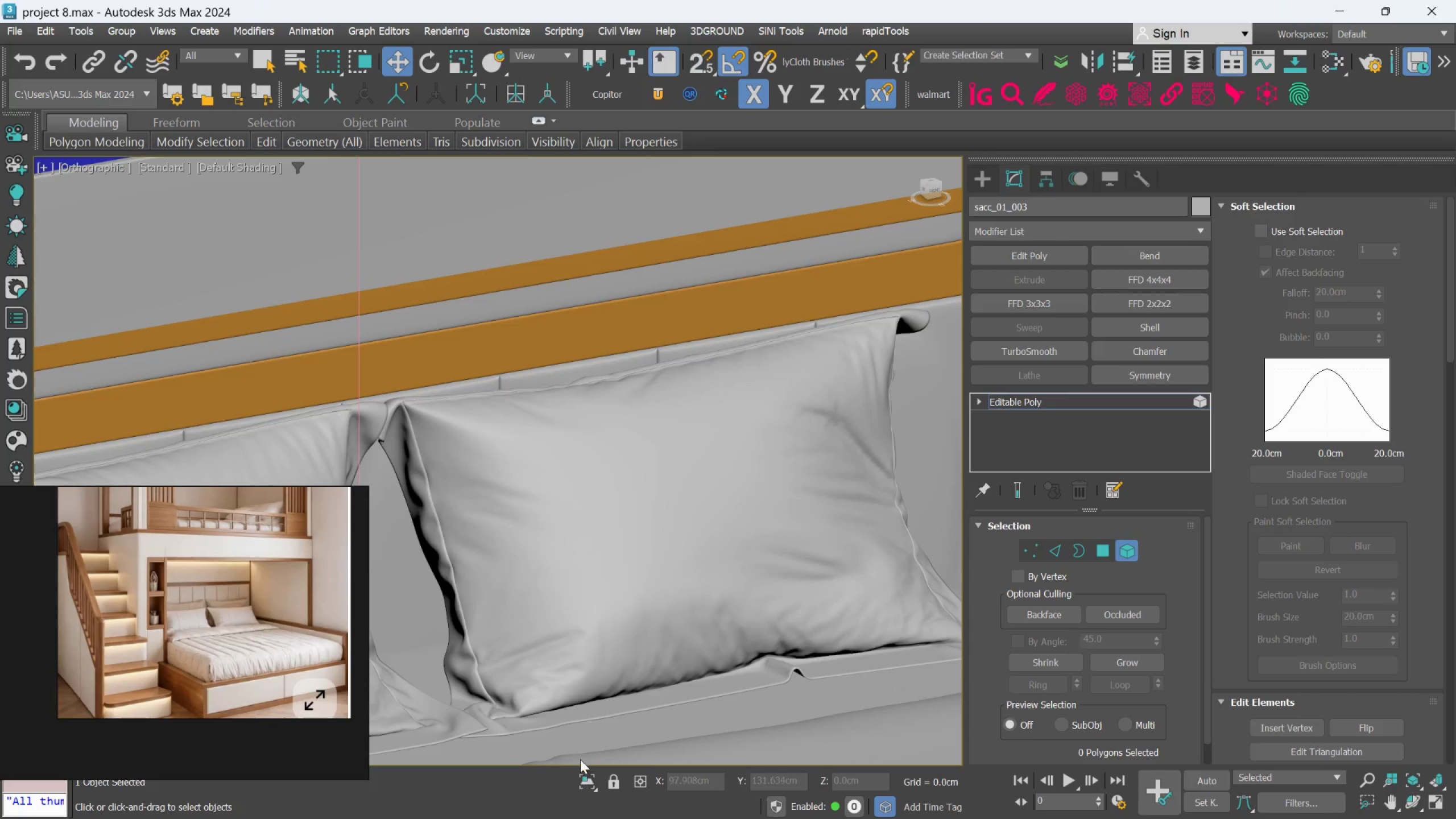 
scroll: coordinate [579, 539], scroll_direction: down, amount: 5.0
 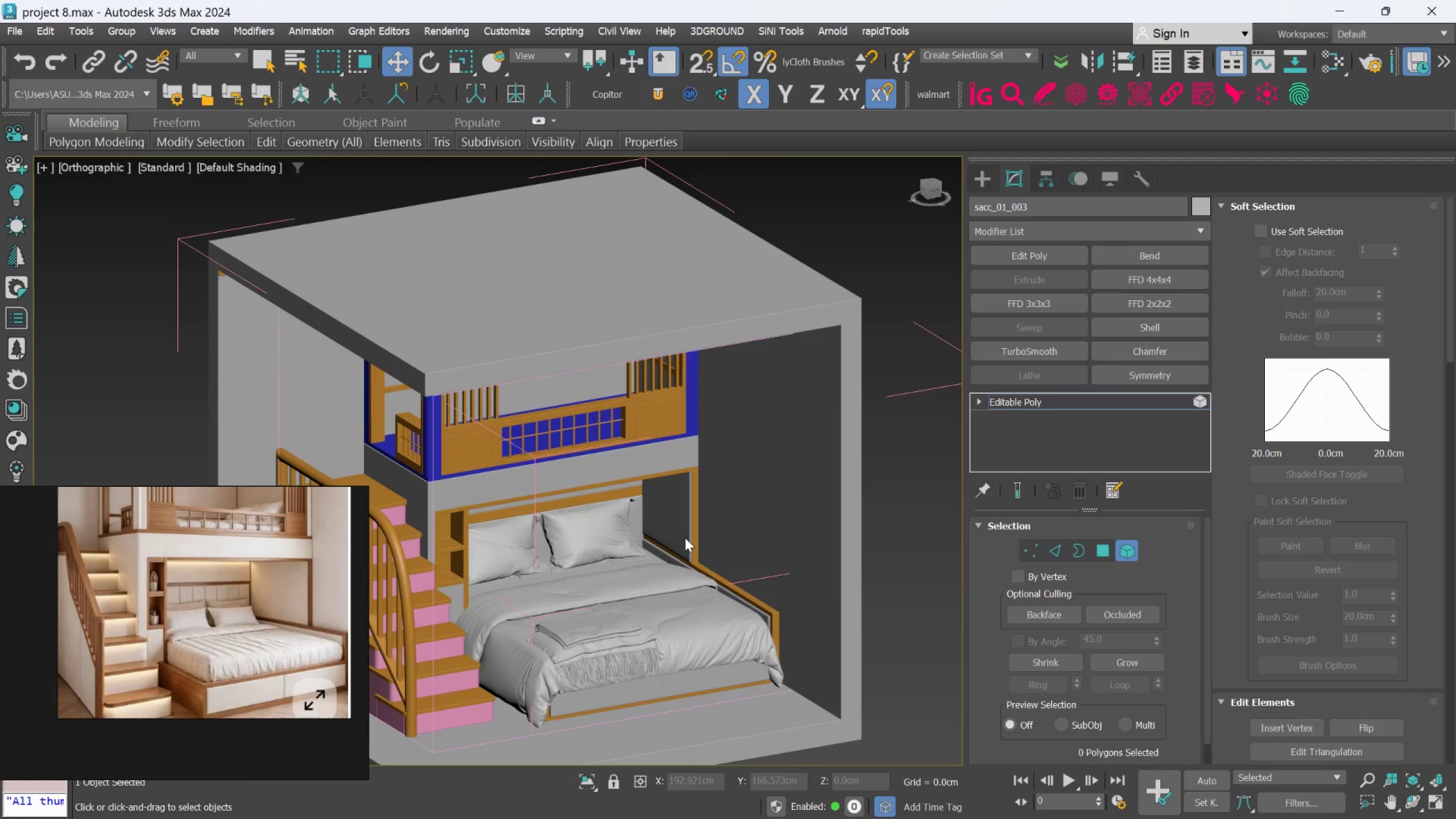 
hold_key(key=AltLeft, duration=1.32)
 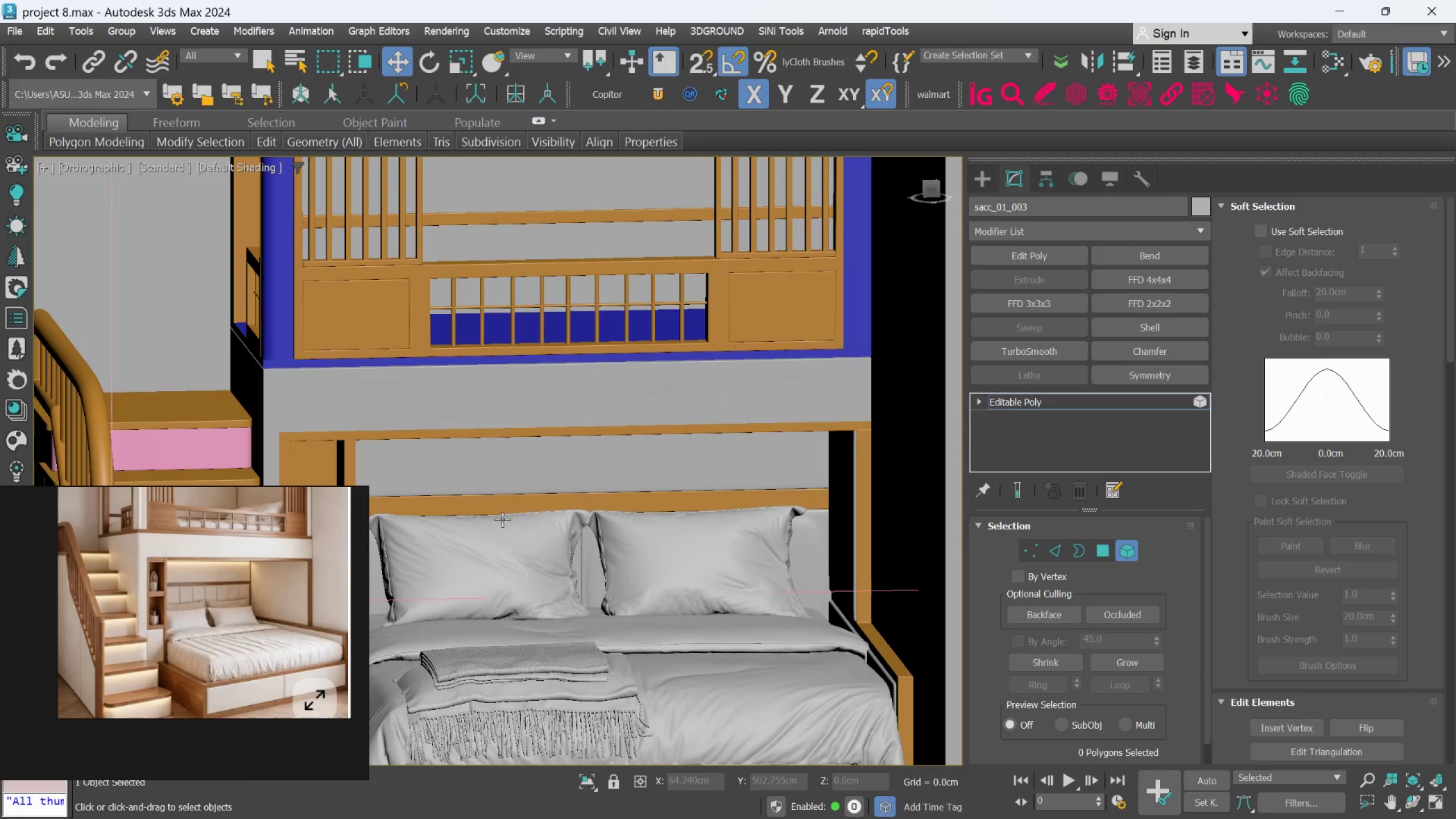 
scroll: coordinate [502, 519], scroll_direction: up, amount: 2.0
 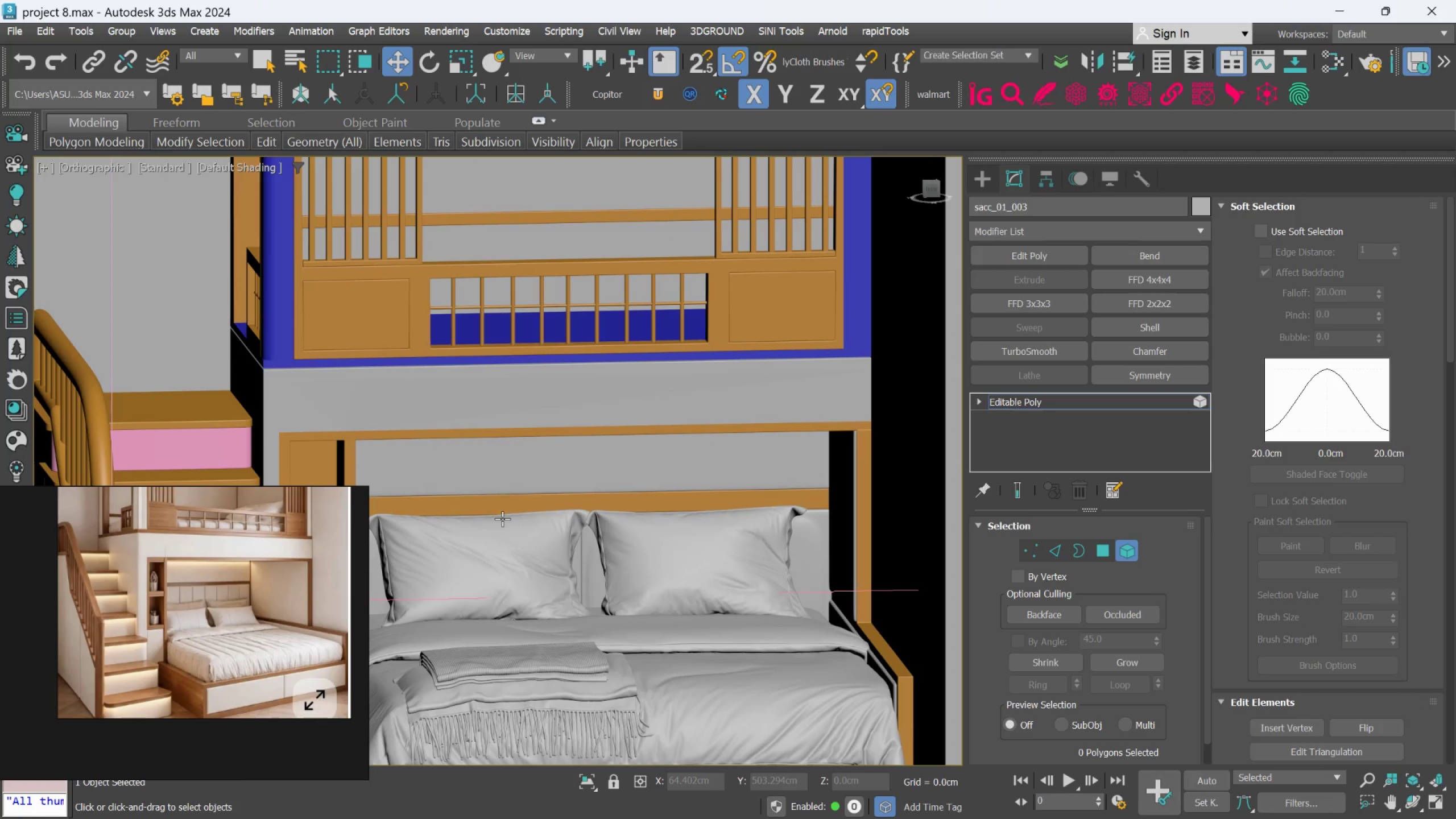 
hold_key(key=AltLeft, duration=1.63)
 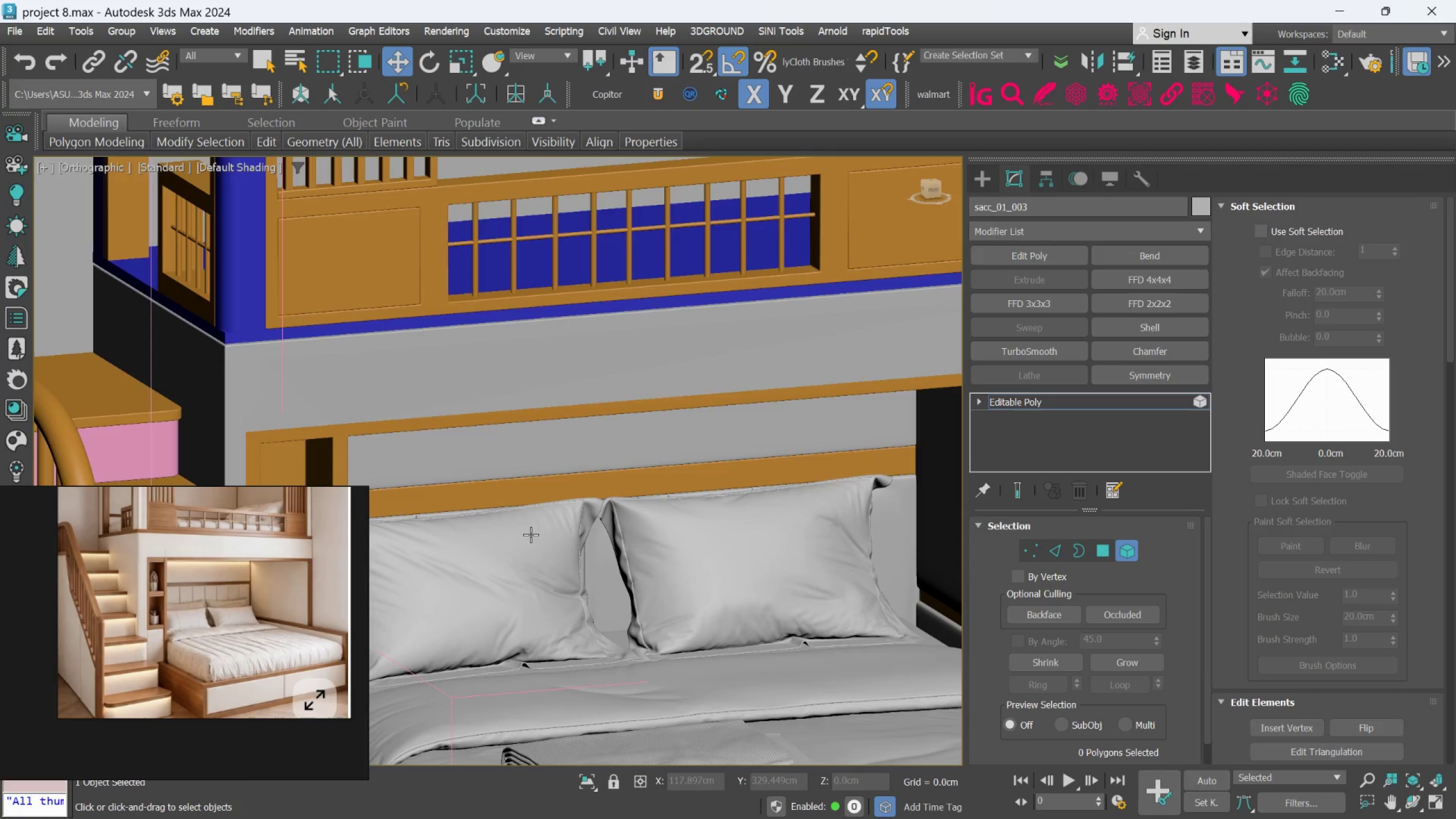 
scroll: coordinate [531, 535], scroll_direction: up, amount: 1.0
 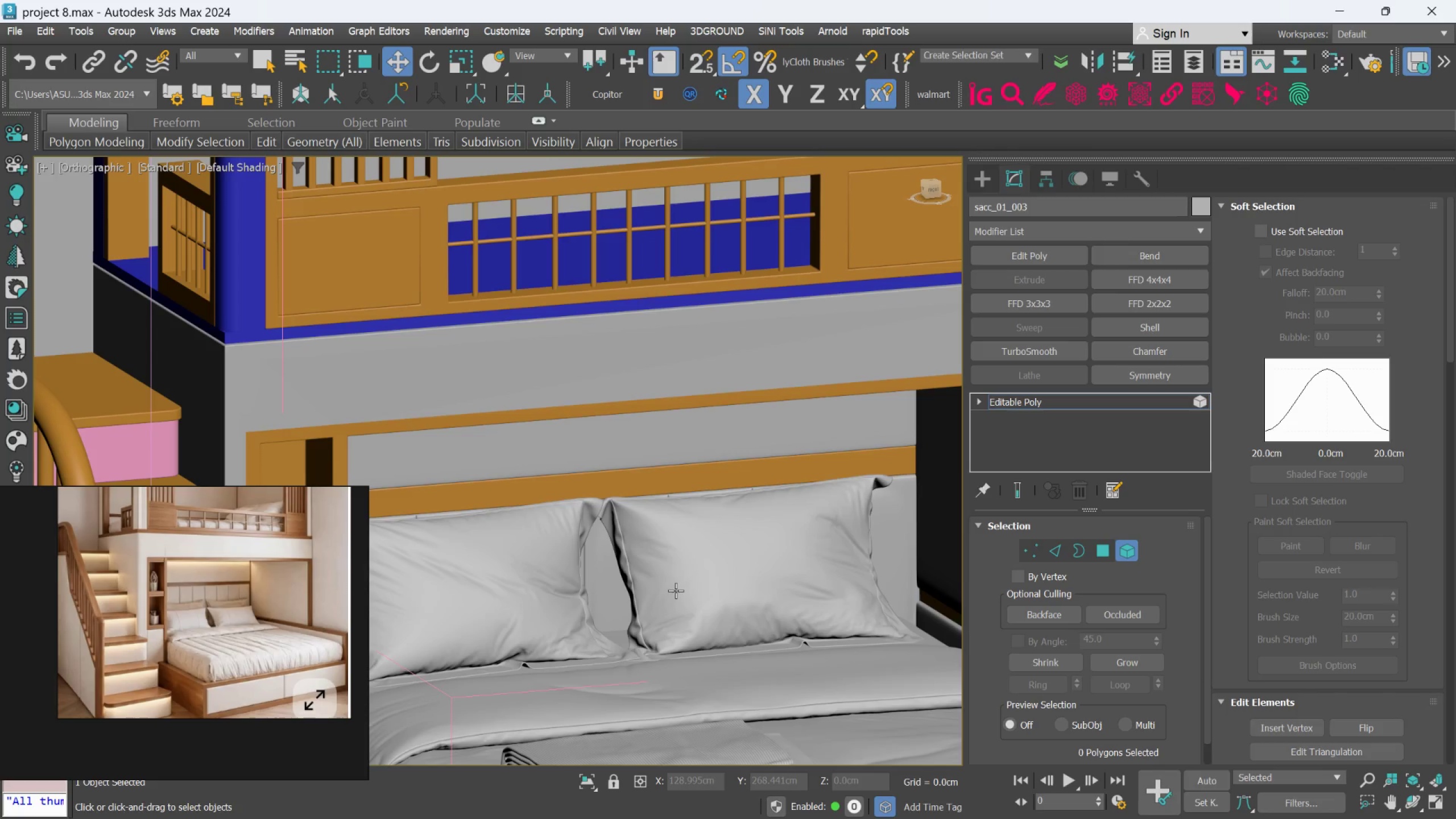 
wait(5.32)
 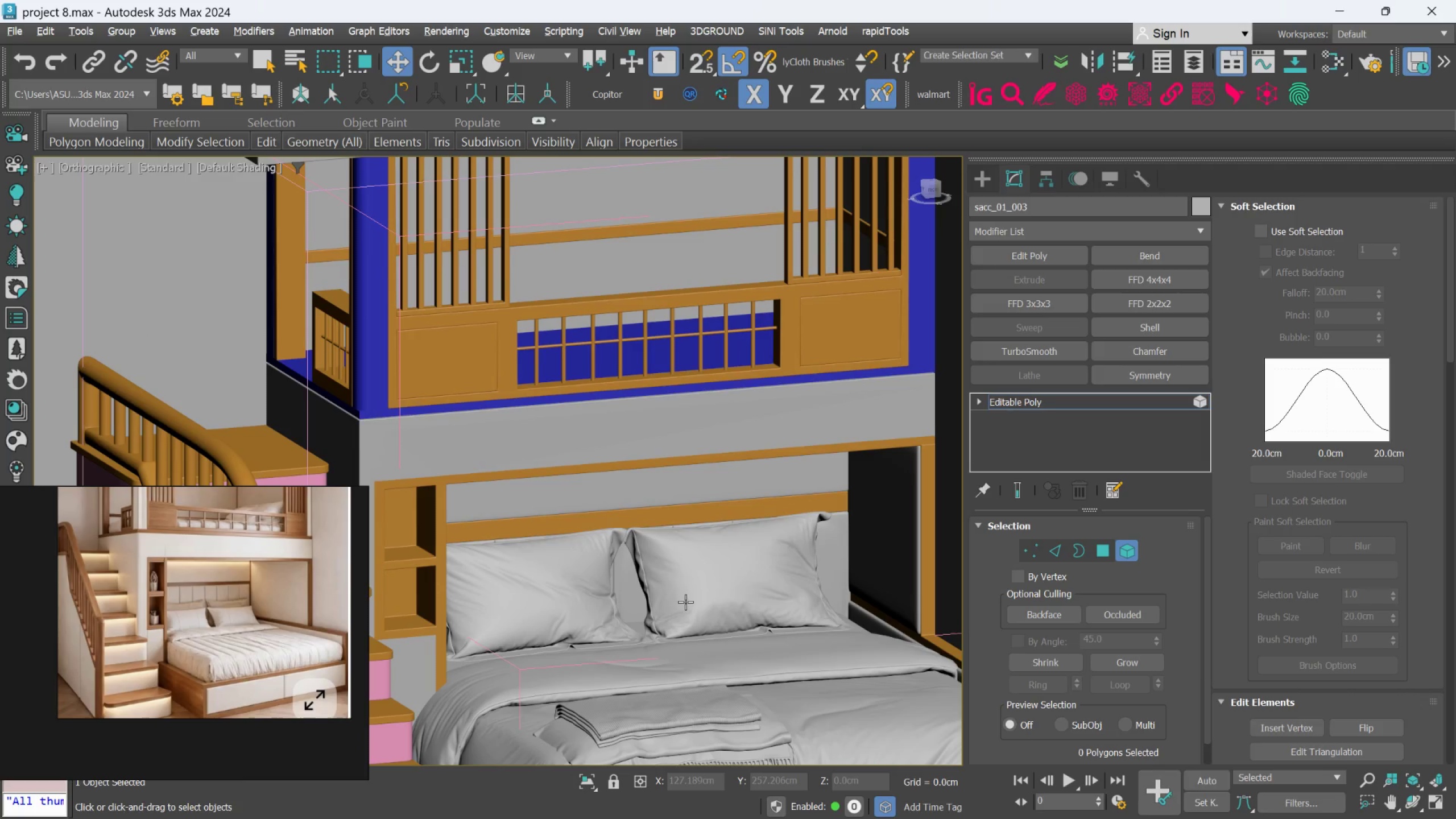 
key(Alt+AltLeft)
 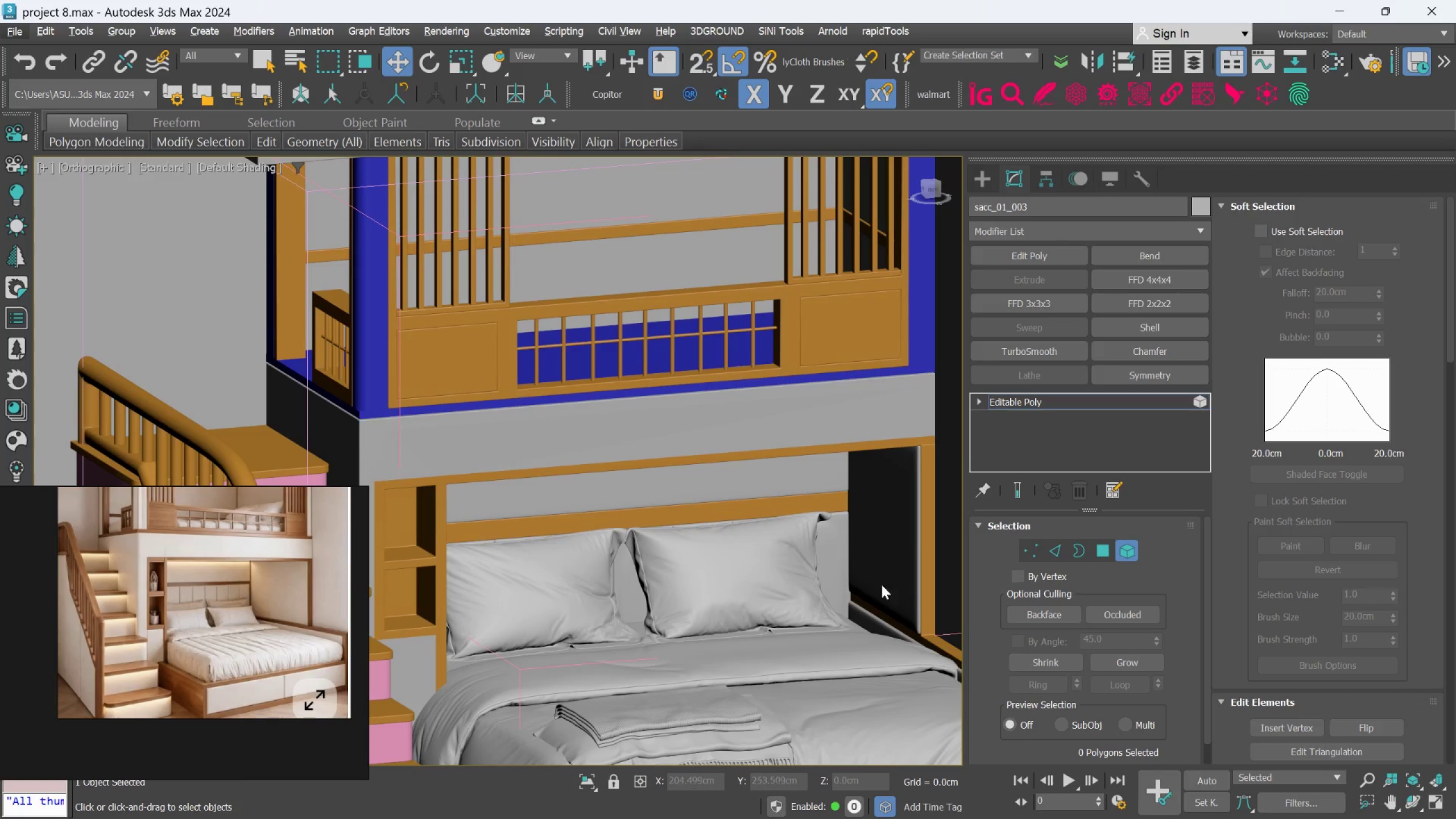 
scroll: coordinate [685, 602], scroll_direction: down, amount: 1.0
 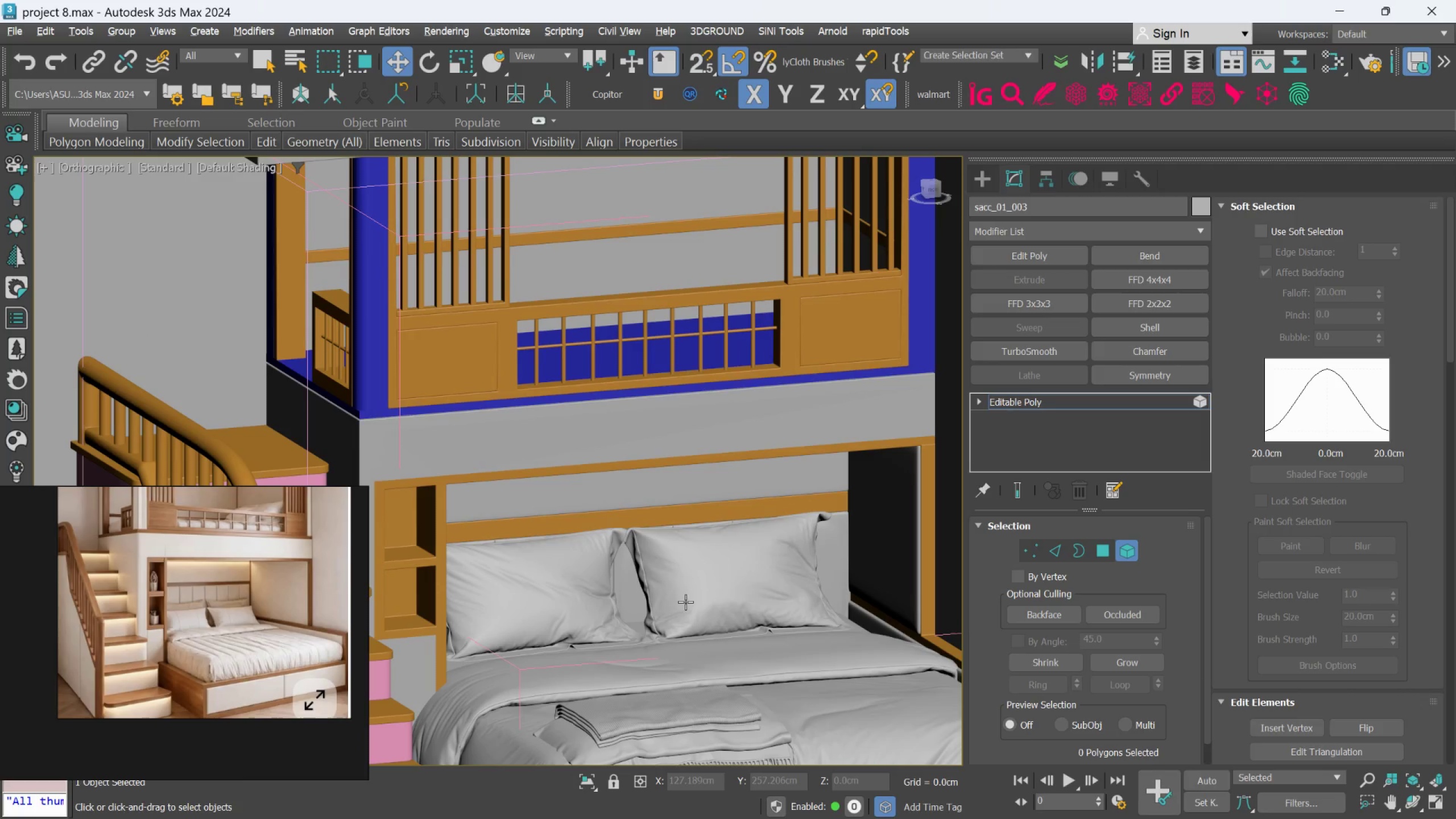 
left_click([755, 585])
 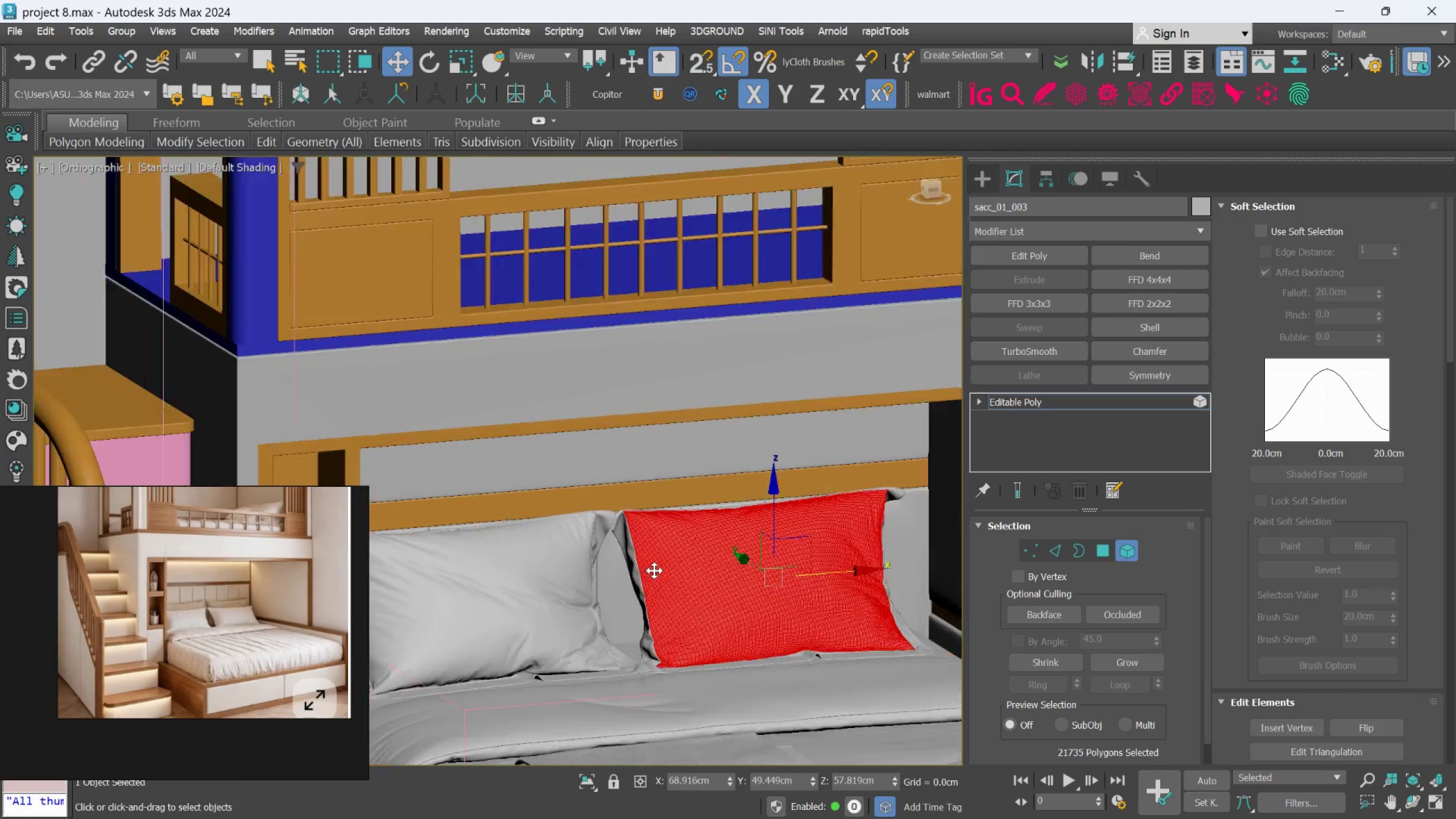 
scroll: coordinate [654, 570], scroll_direction: up, amount: 2.0
 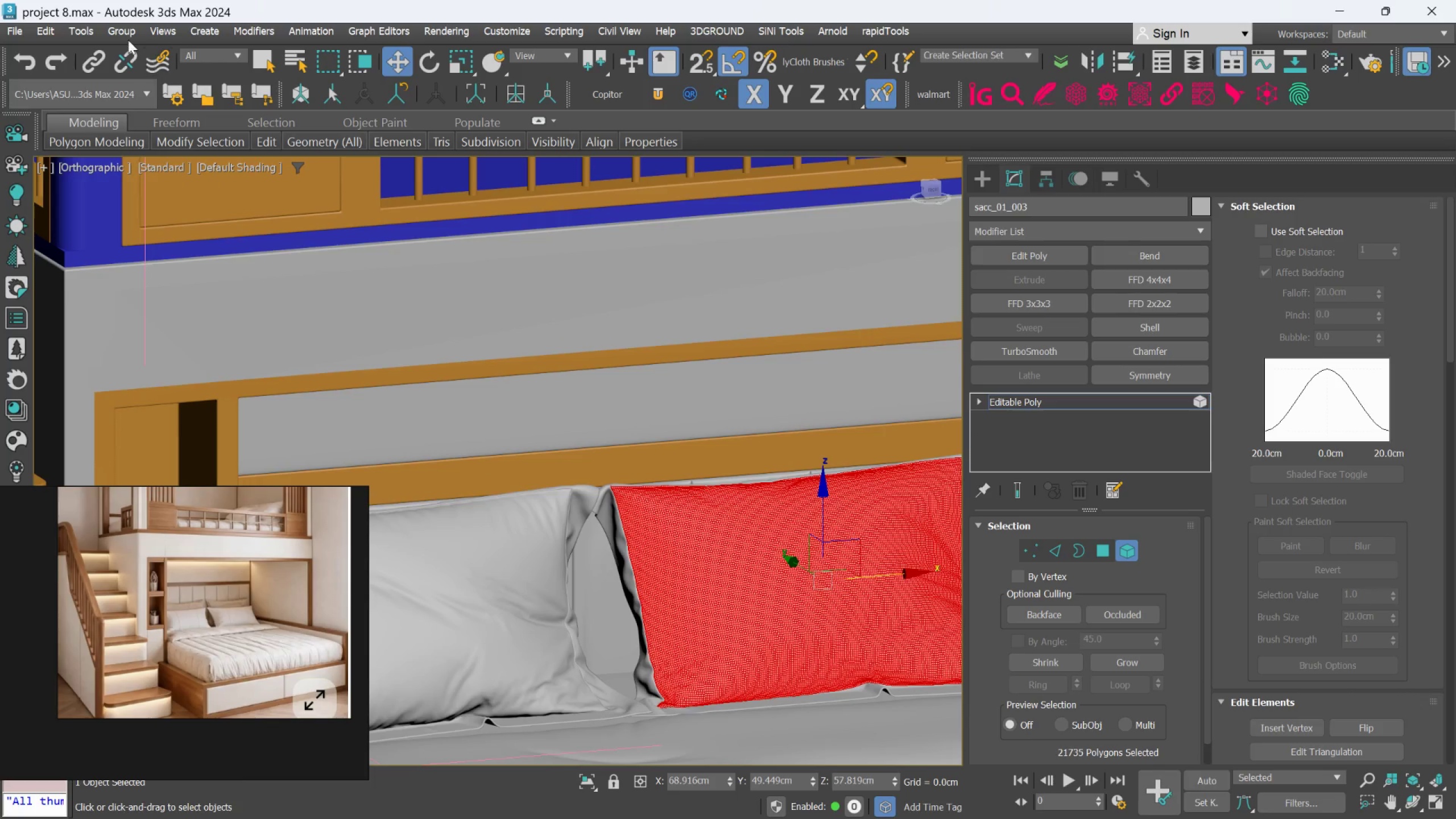 
left_click([126, 35])
 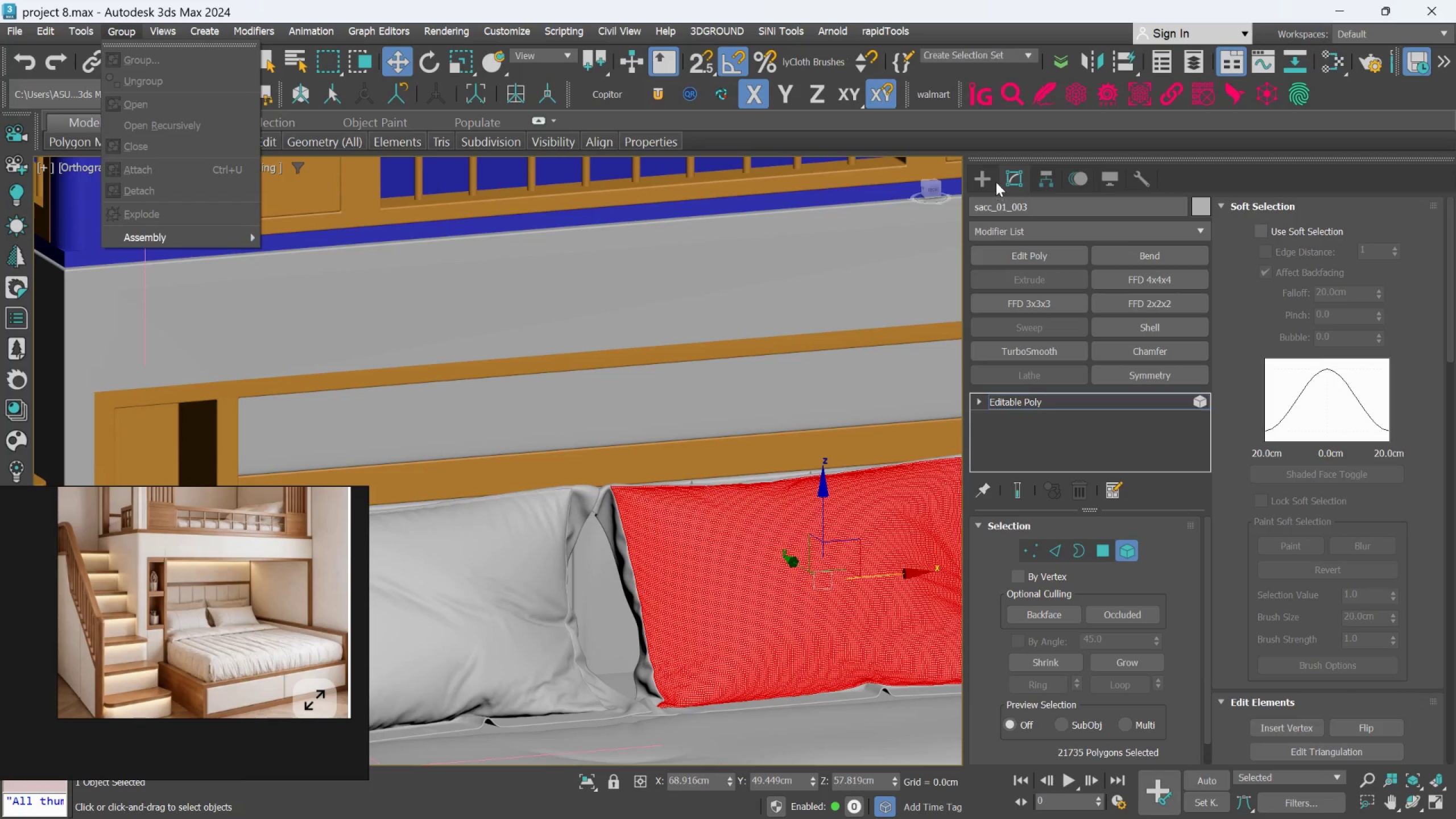 
left_click([996, 182])
 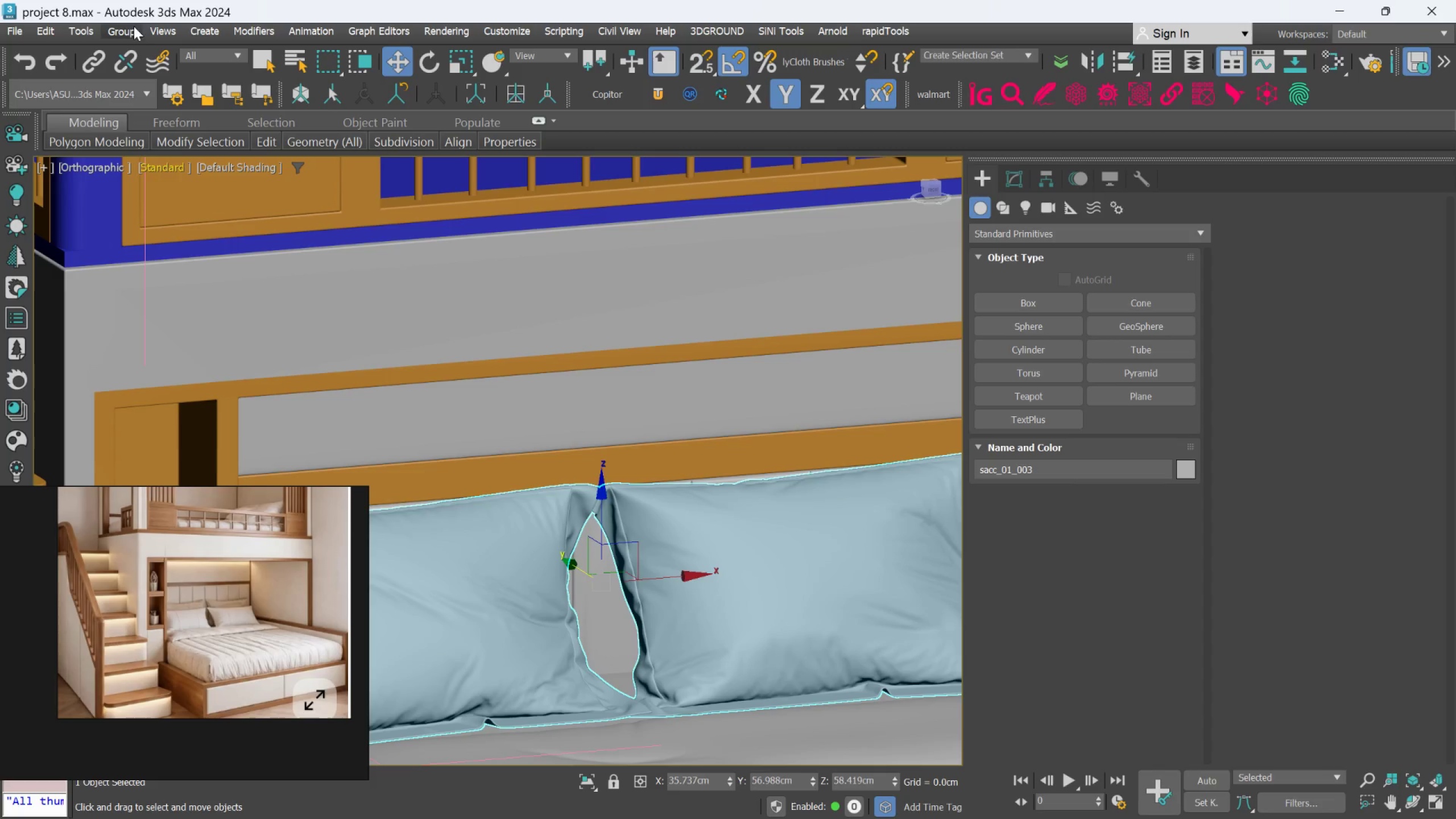 
left_click([130, 30])
 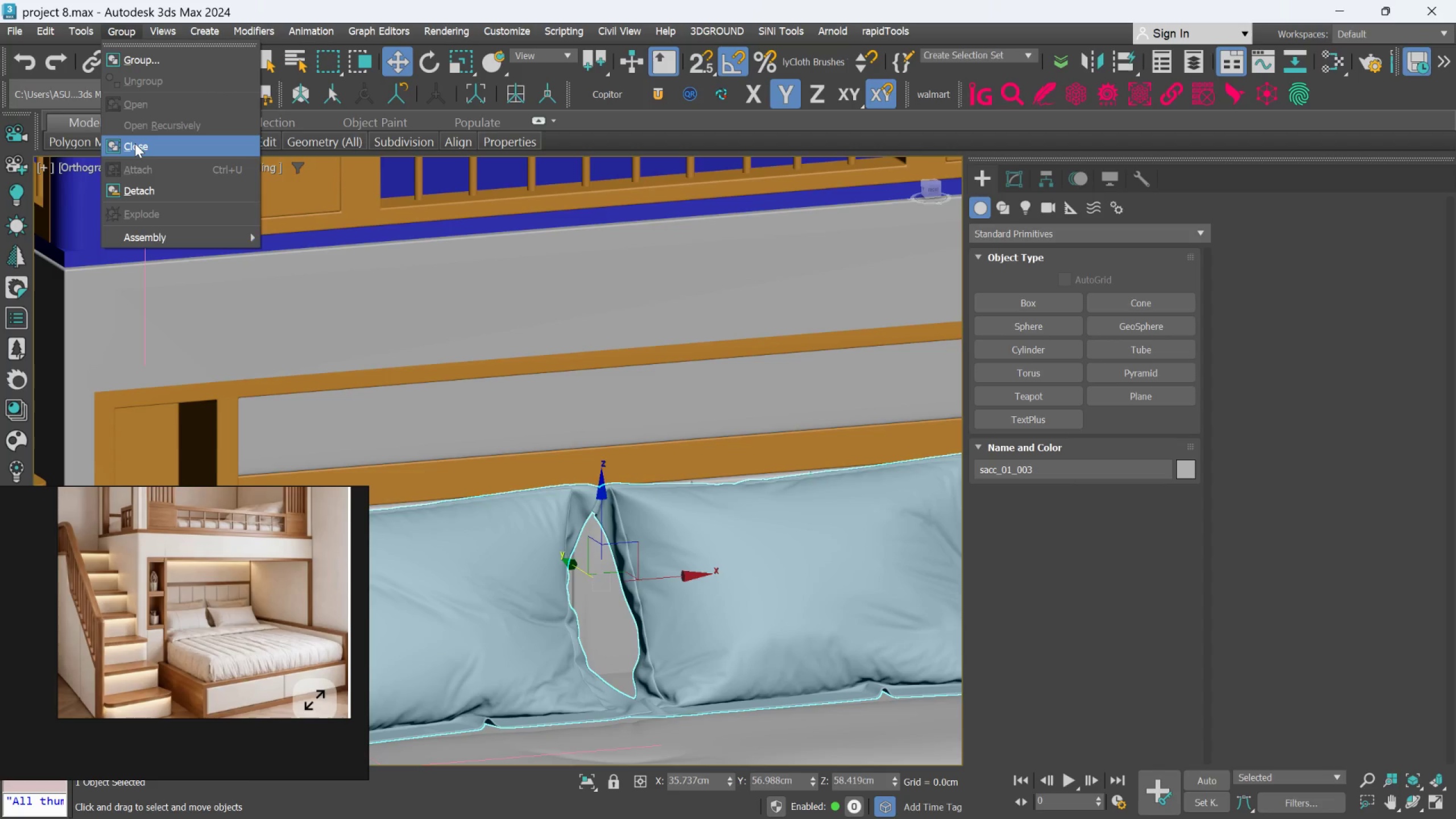 
left_click([135, 143])
 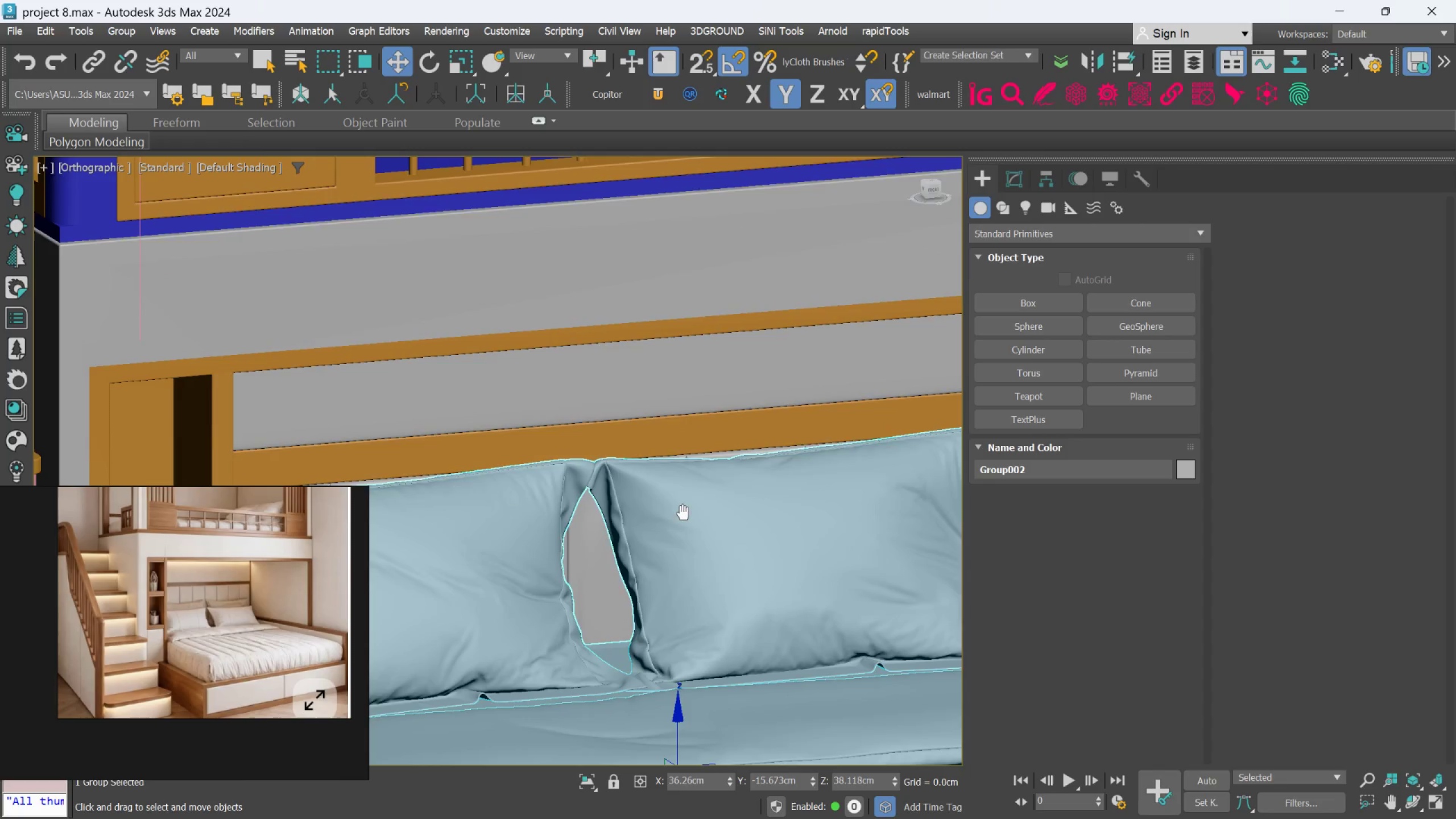 
scroll: coordinate [705, 566], scroll_direction: down, amount: 1.0
 